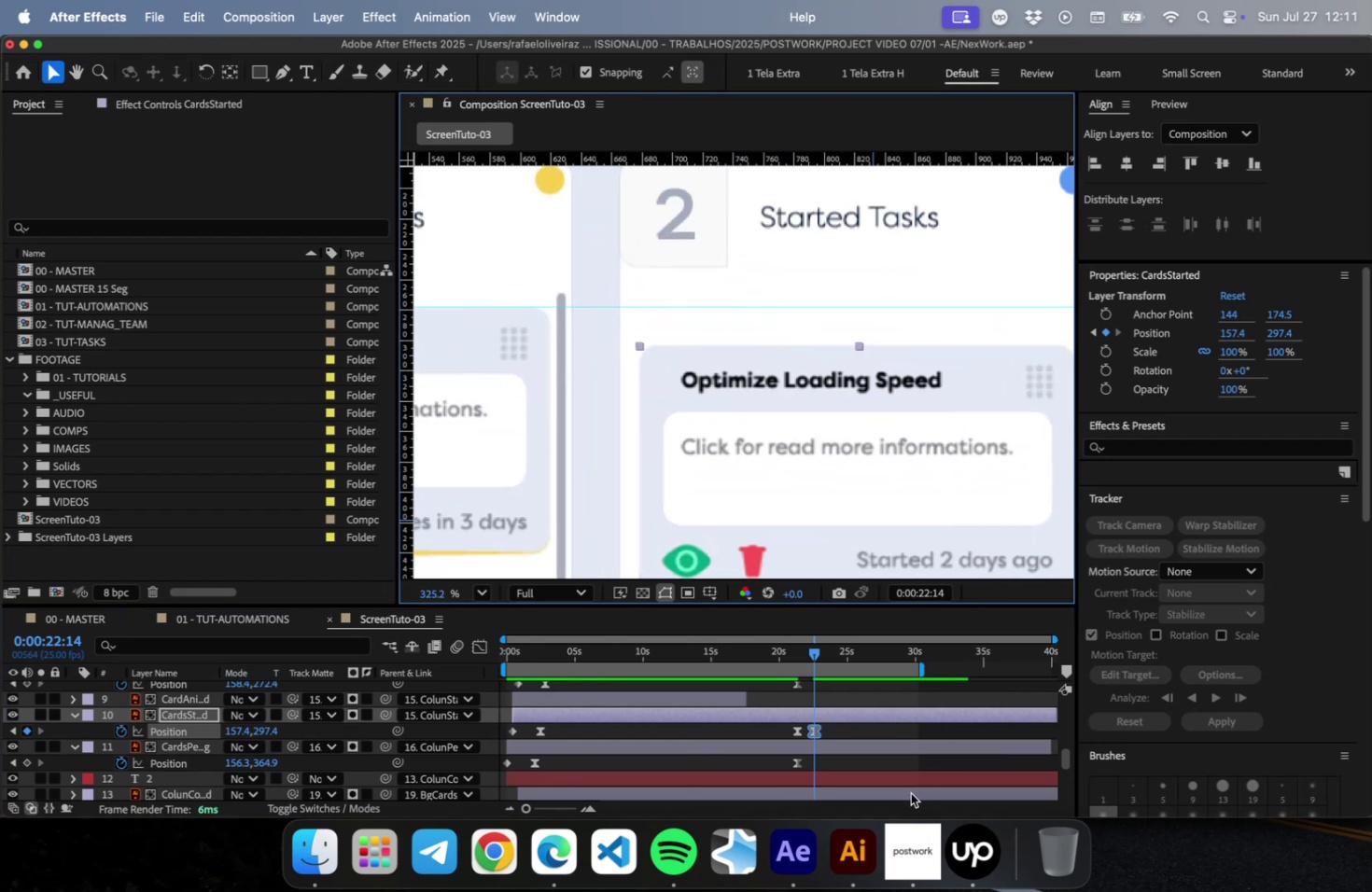 
key(Shift+ArrowUp)
 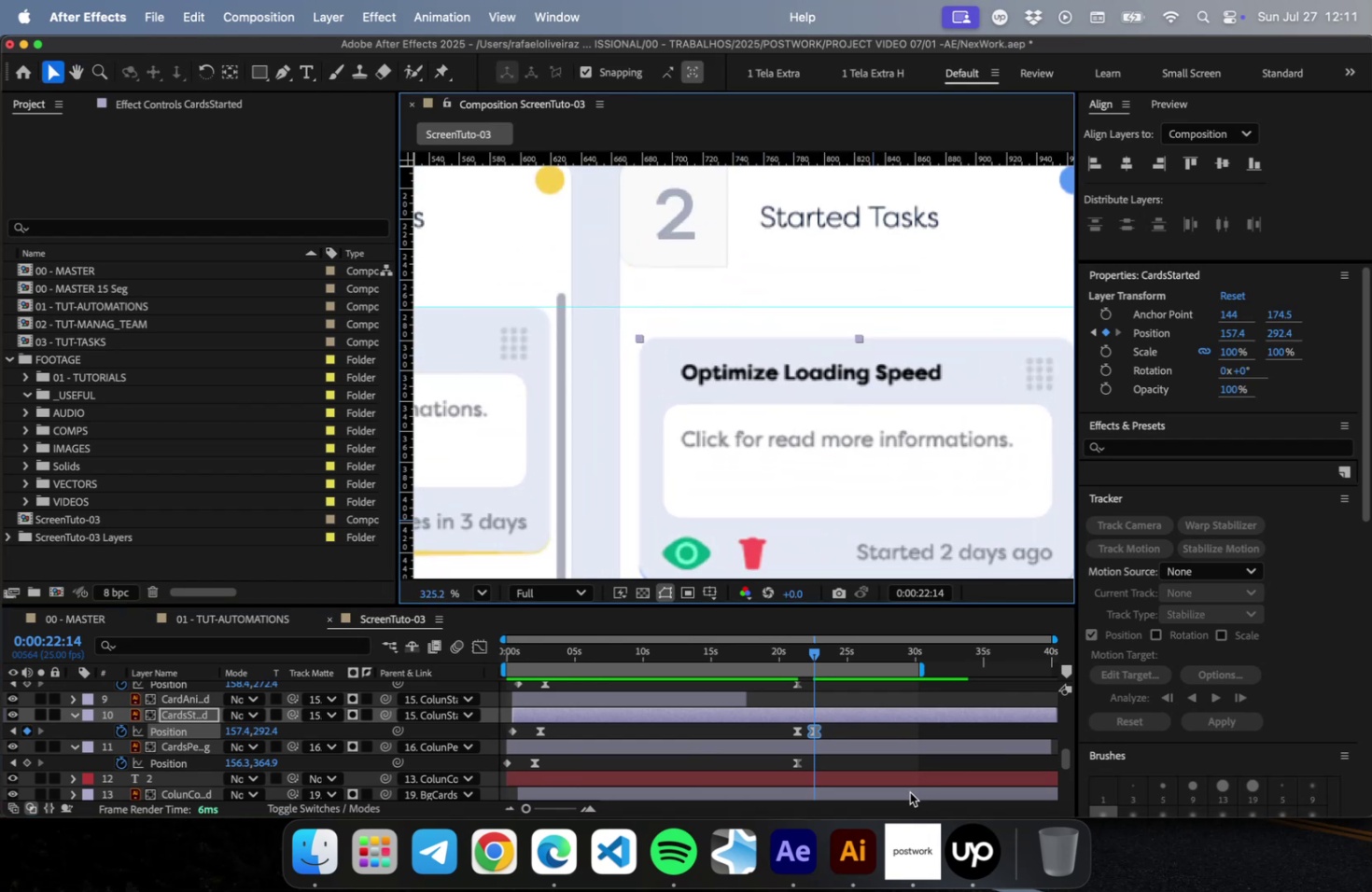 
key(Shift+ArrowUp)
 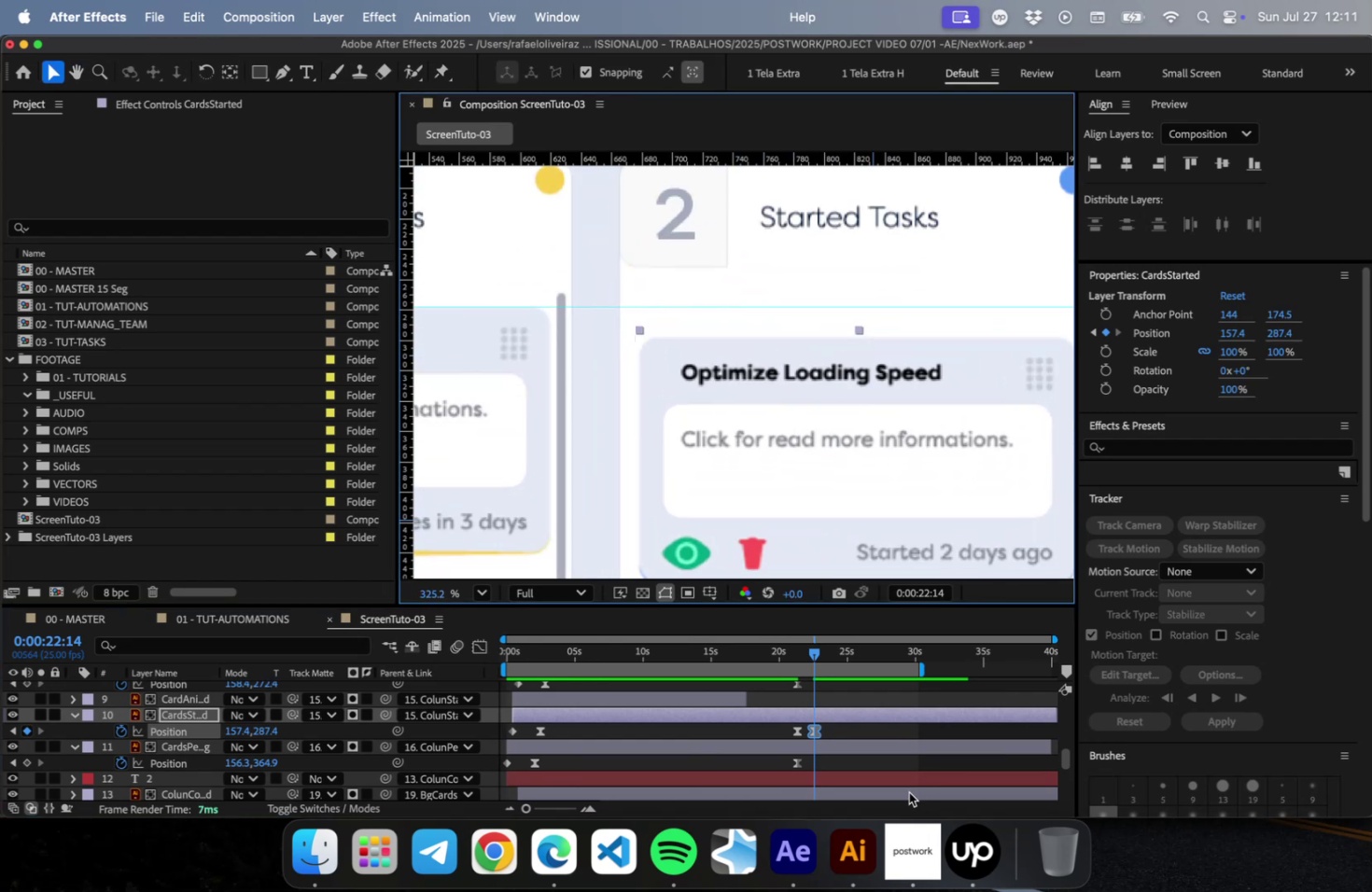 
key(Shift+ArrowUp)
 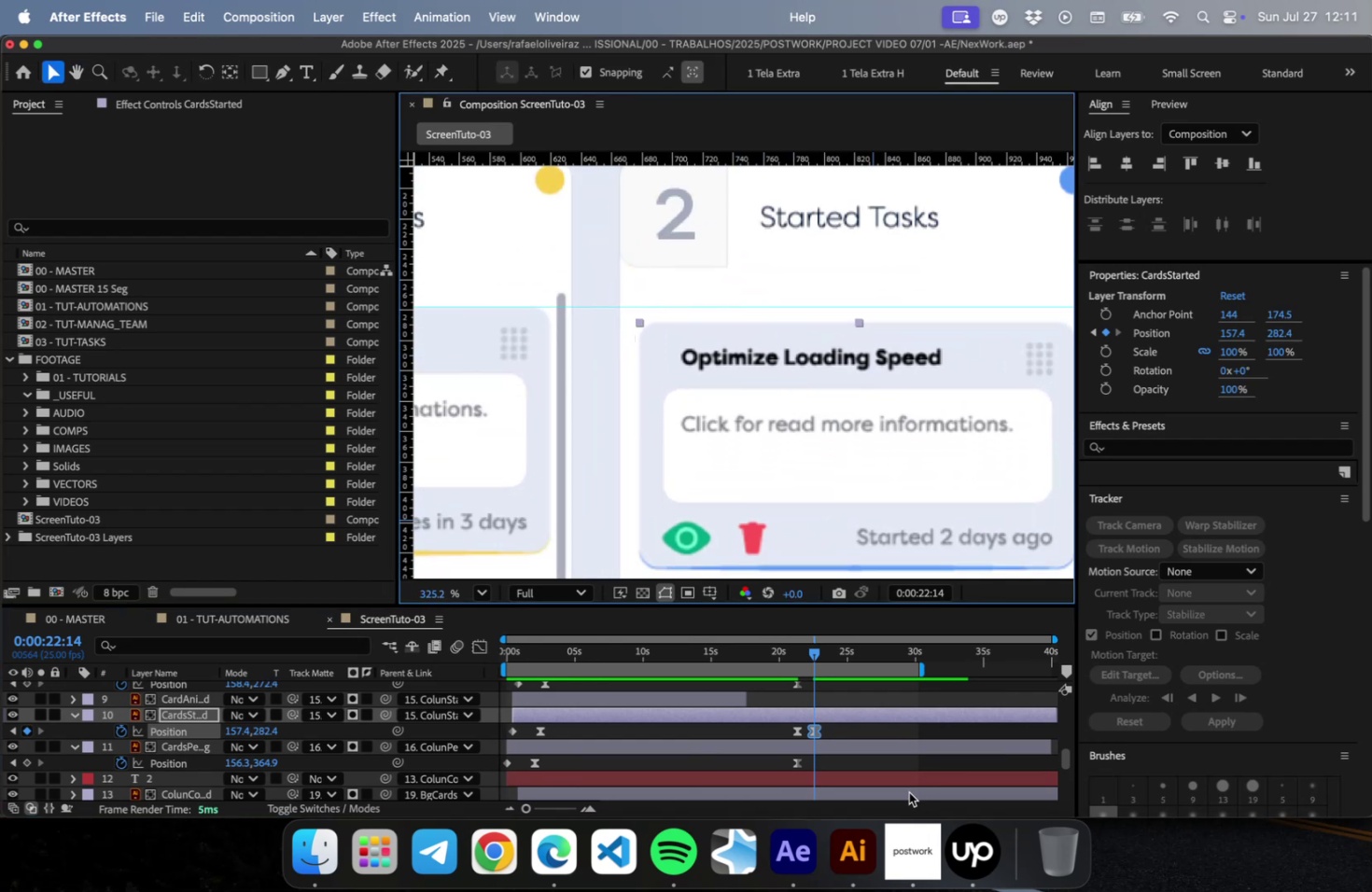 
key(Shift+ArrowUp)
 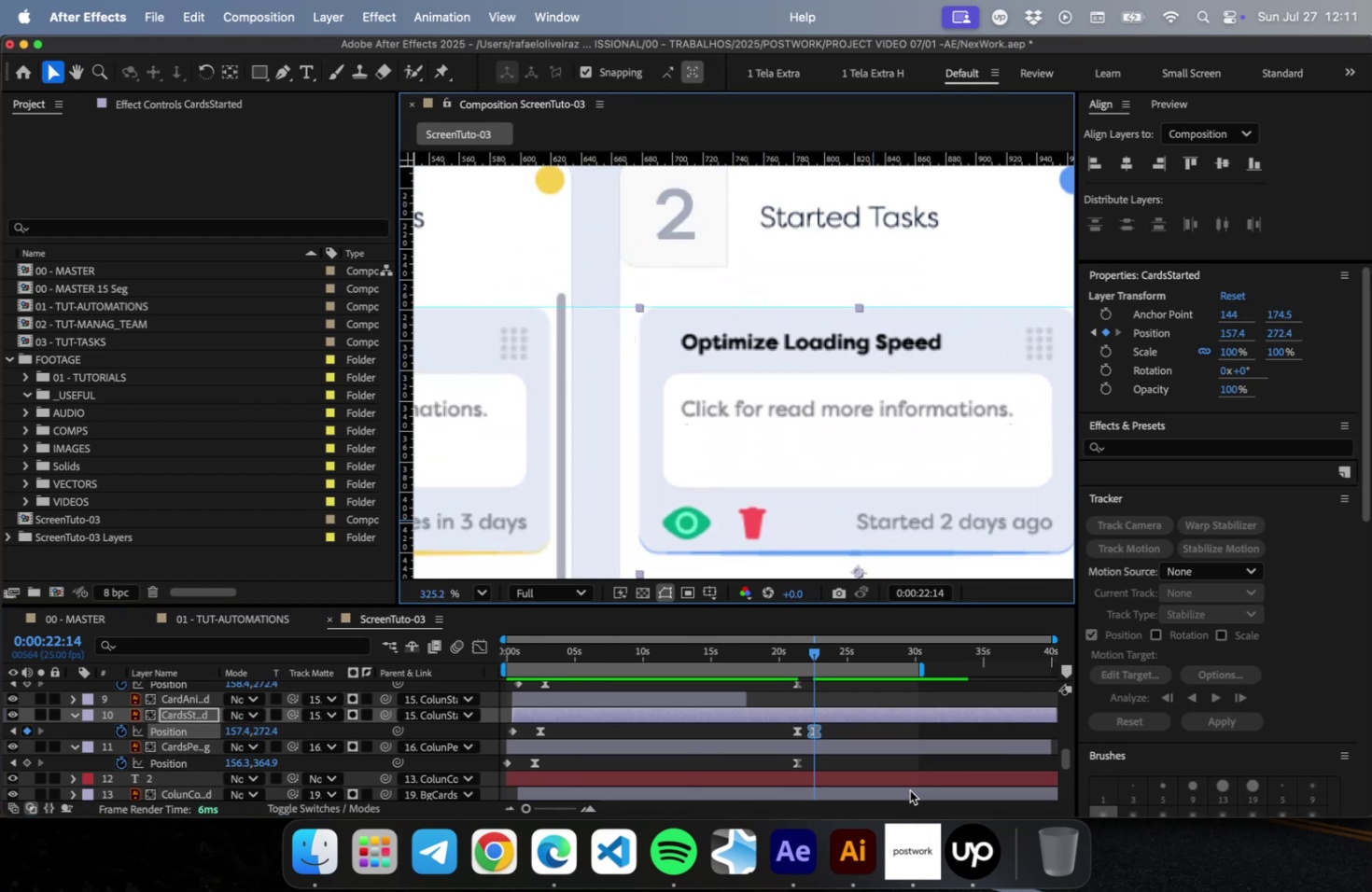 
key(ArrowDown)
 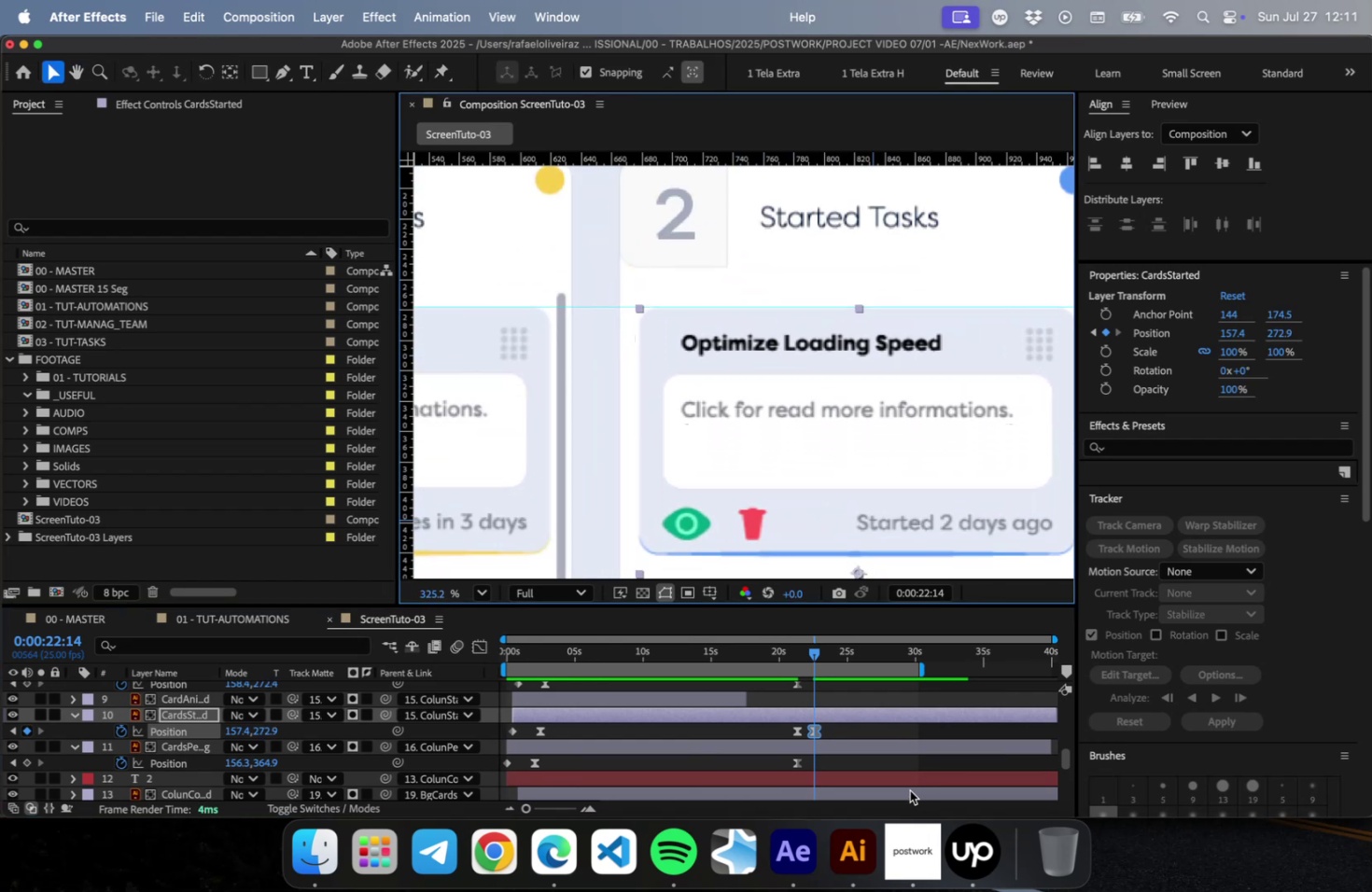 
key(ArrowUp)
 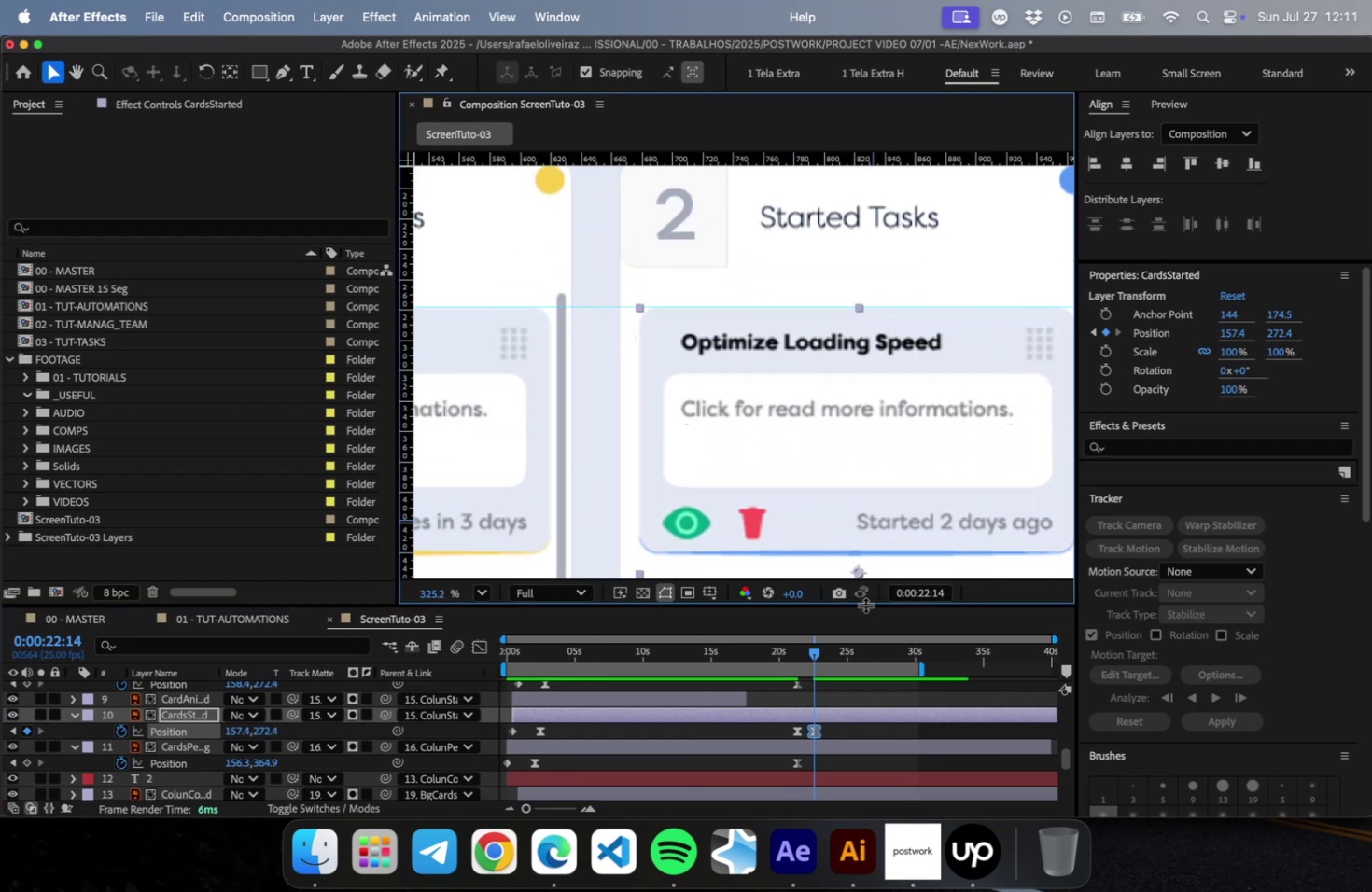 
scroll: coordinate [827, 473], scroll_direction: down, amount: 12.0
 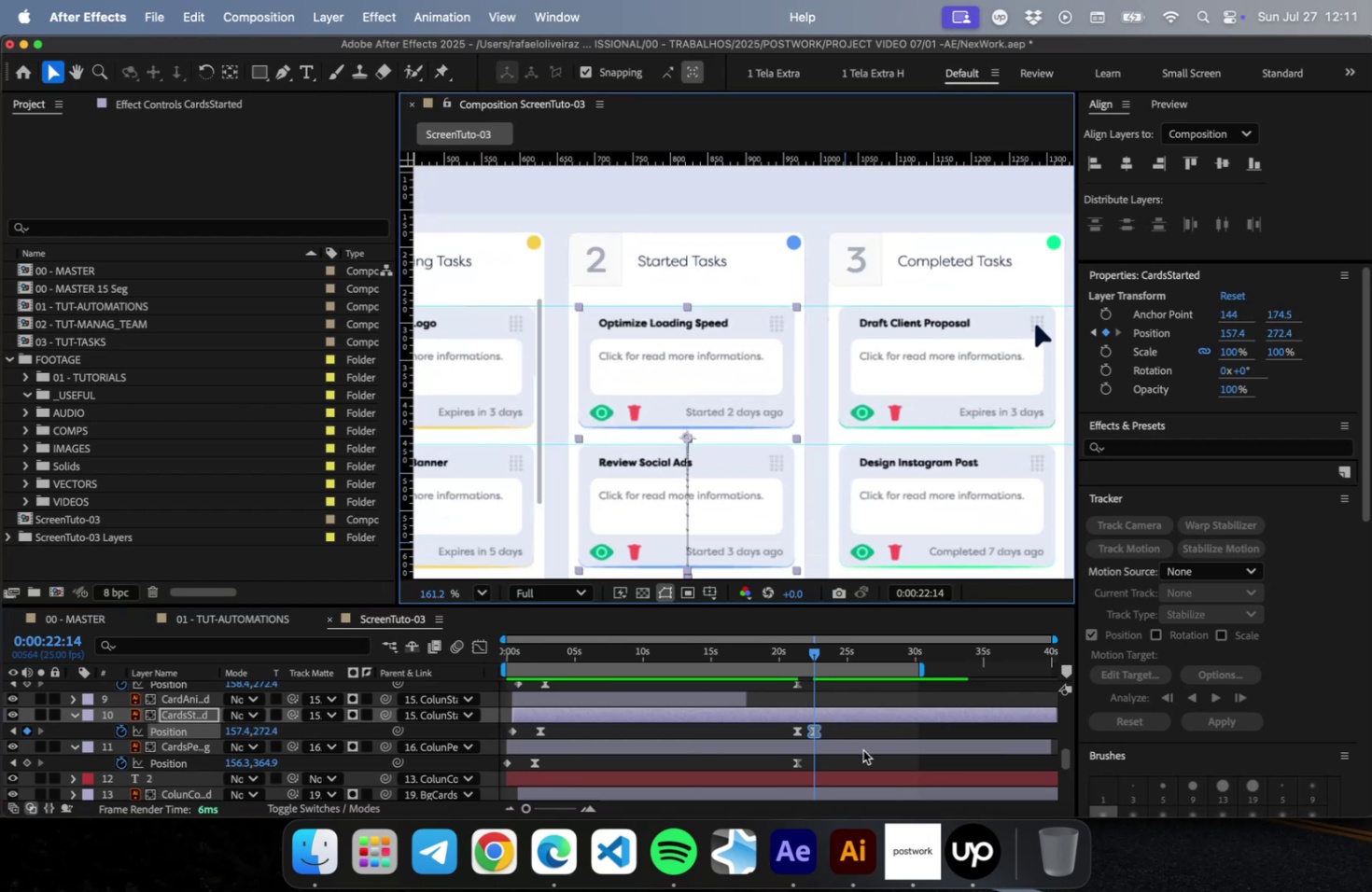 
left_click([860, 747])
 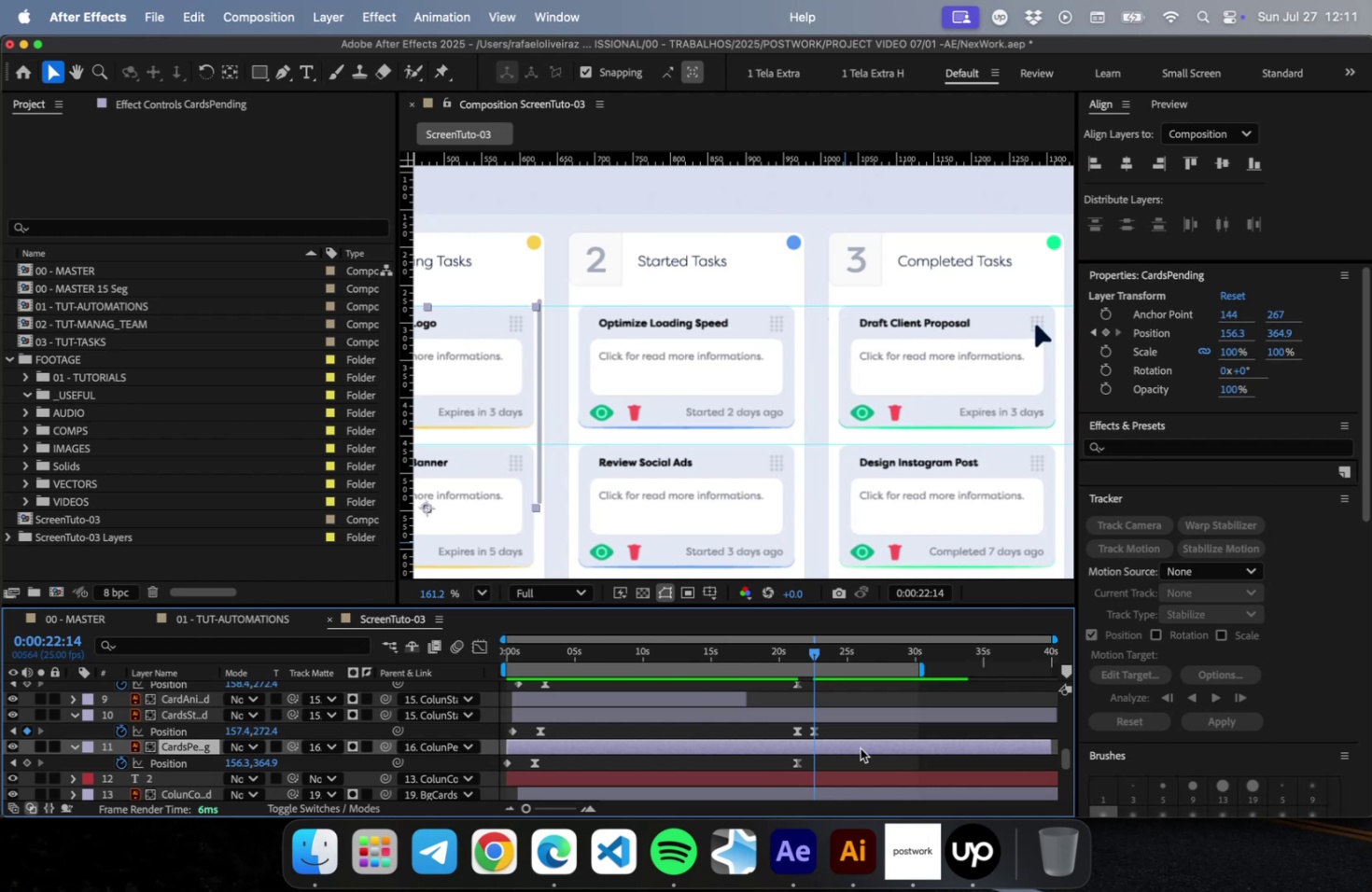 
hold_key(key=ShiftRight, duration=0.36)
 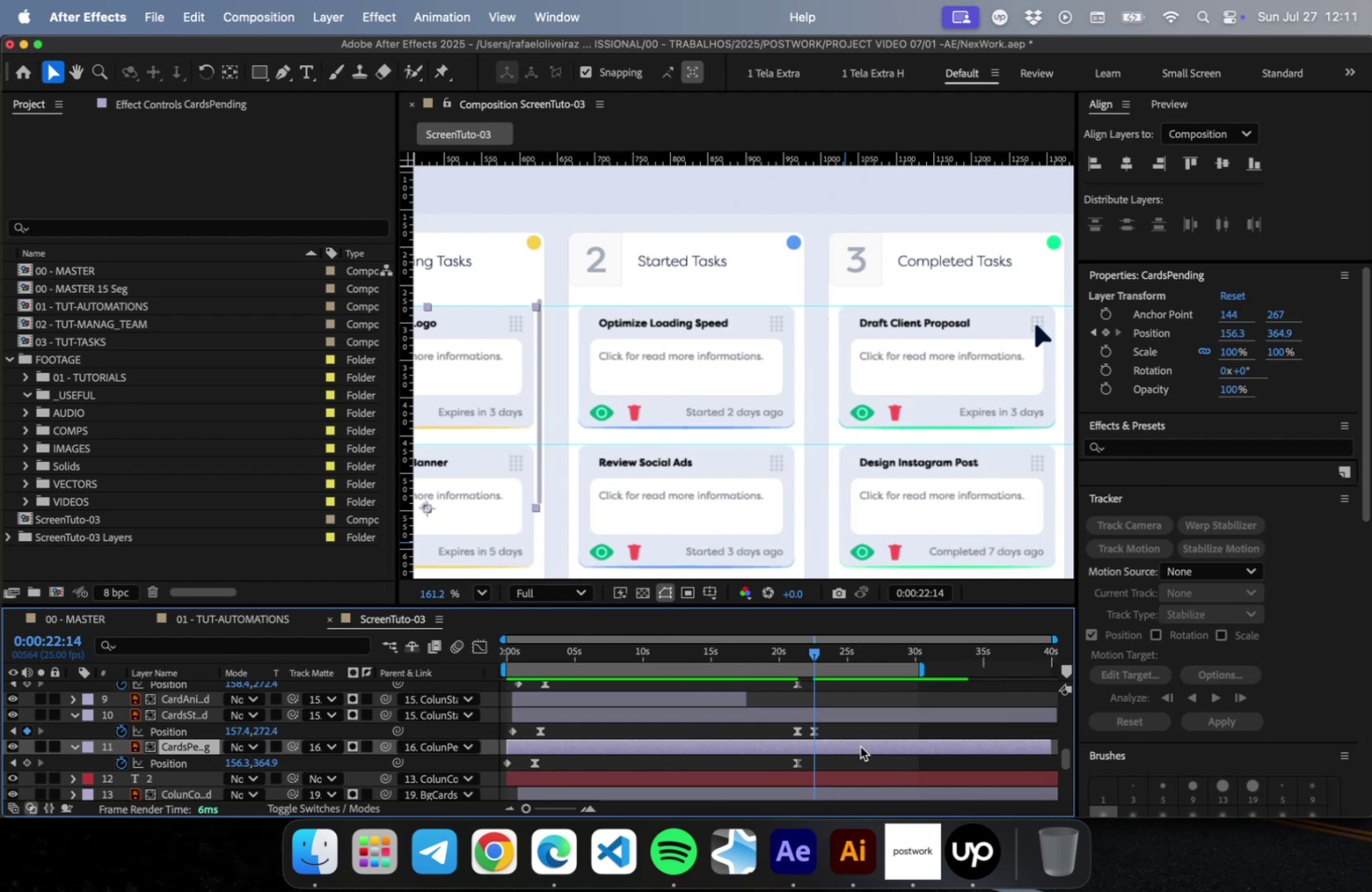 
hold_key(key=ArrowDown, duration=1.5)
 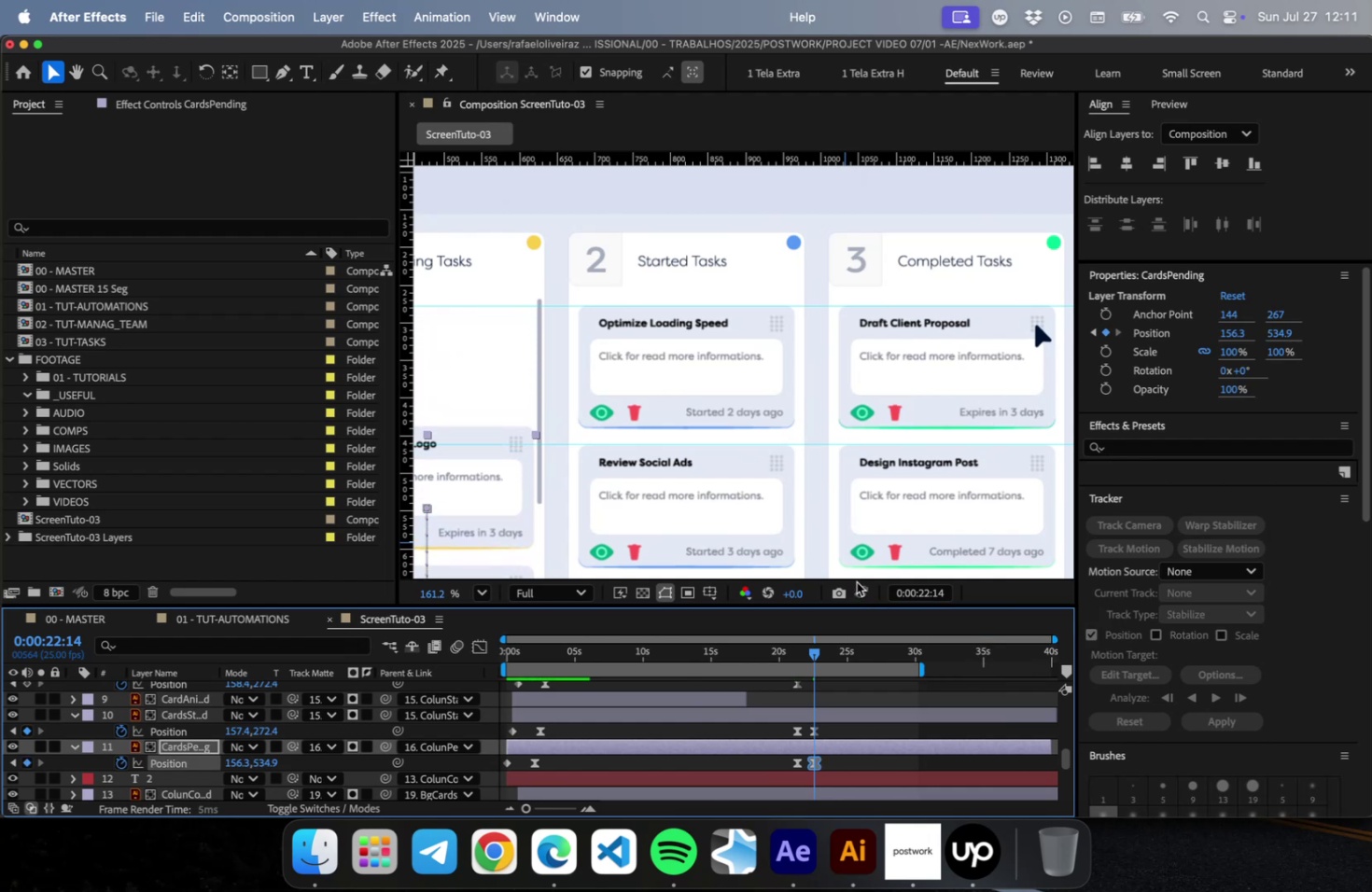 
hold_key(key=ArrowDown, duration=0.39)
 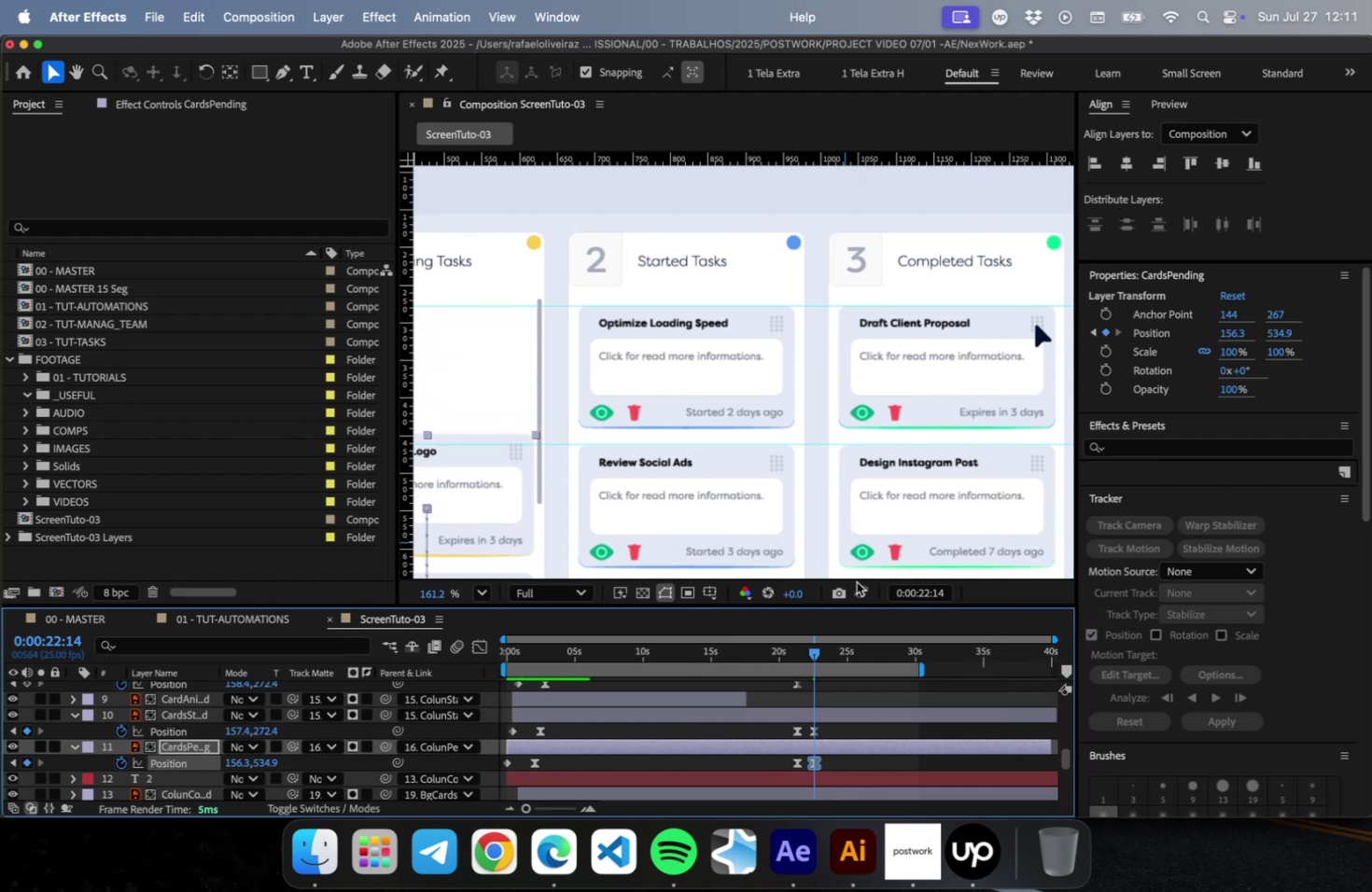 
key(Shift+ArrowDown)
 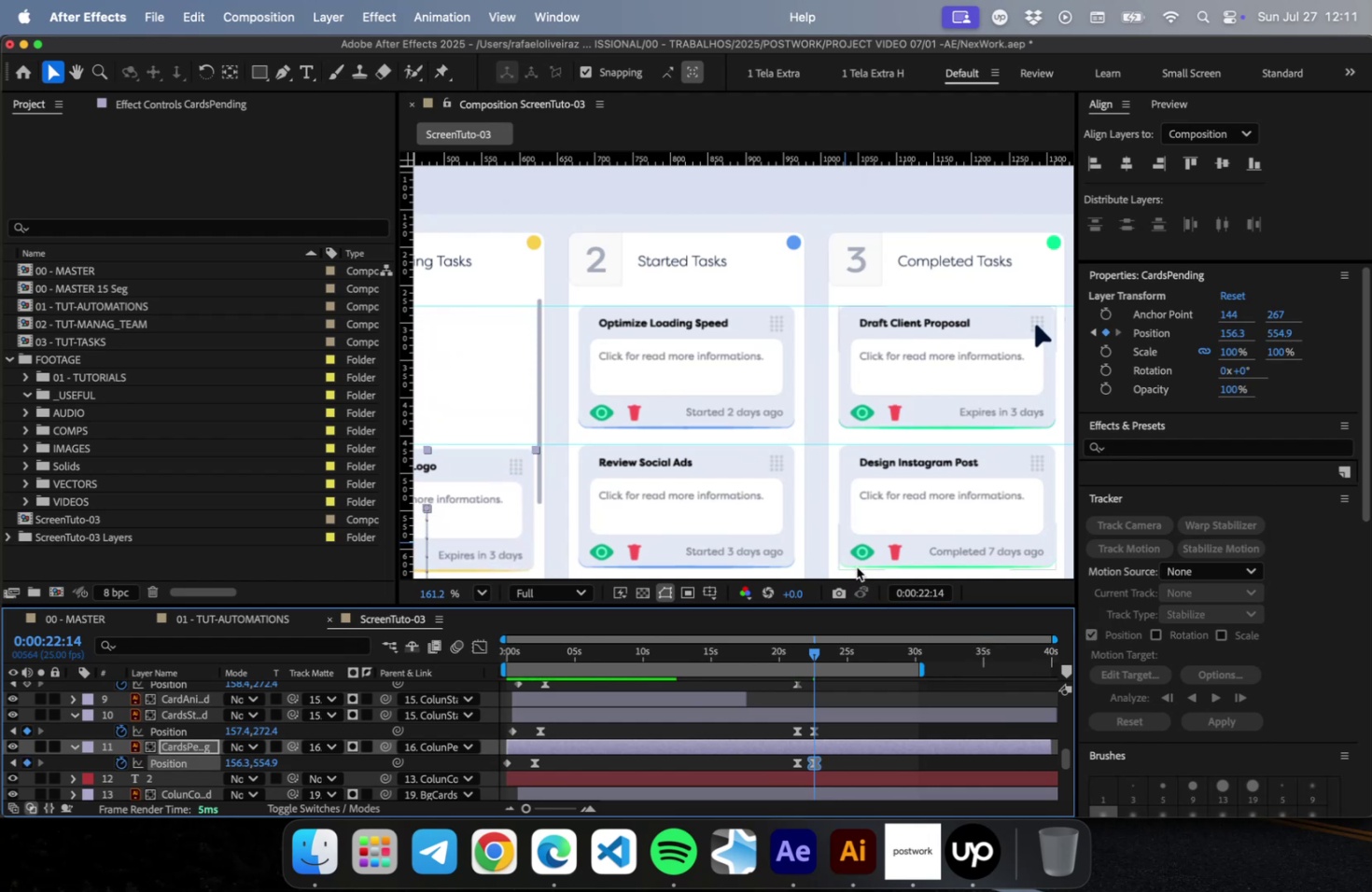 
key(ArrowUp)
 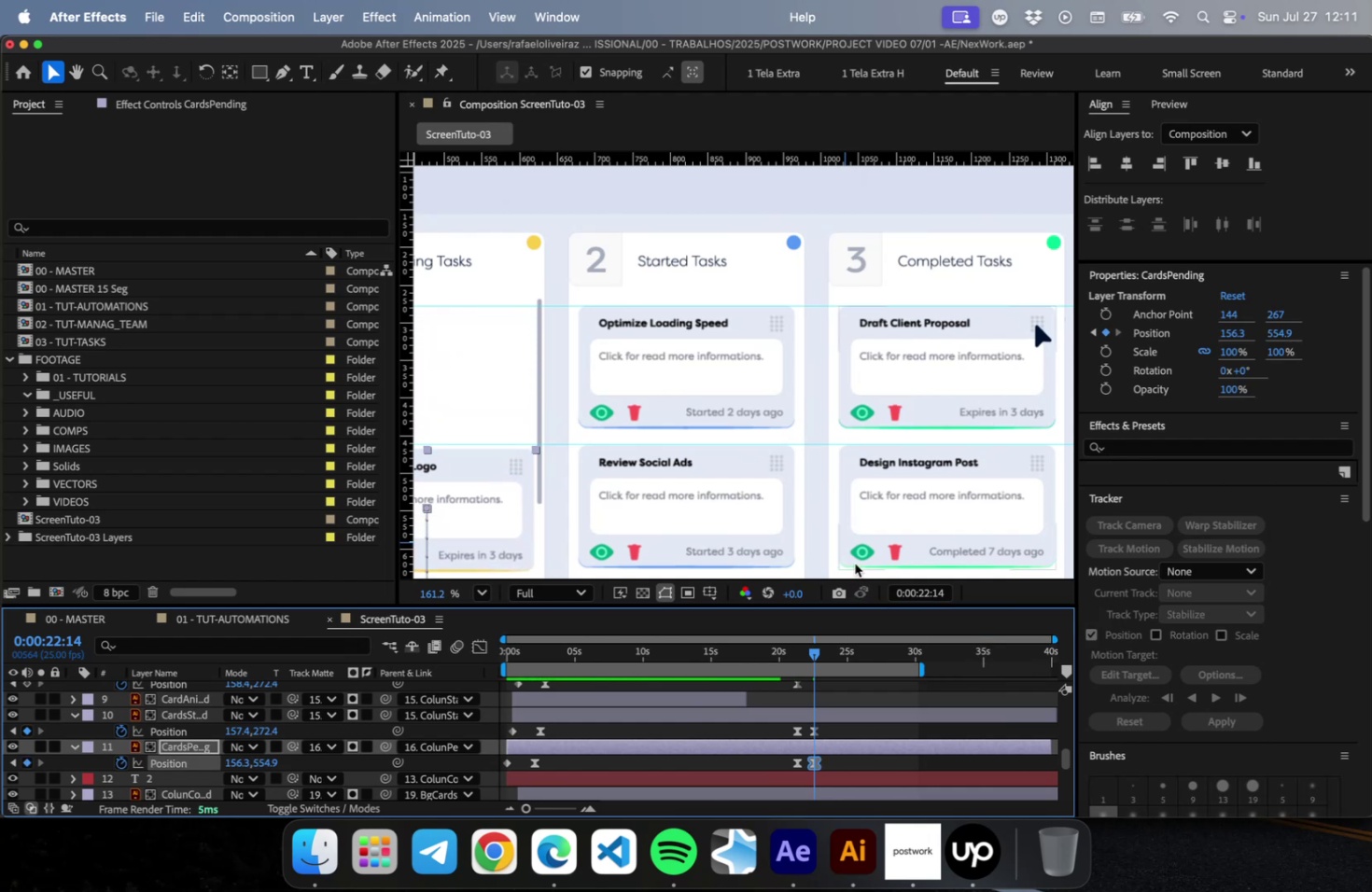 
key(ArrowUp)
 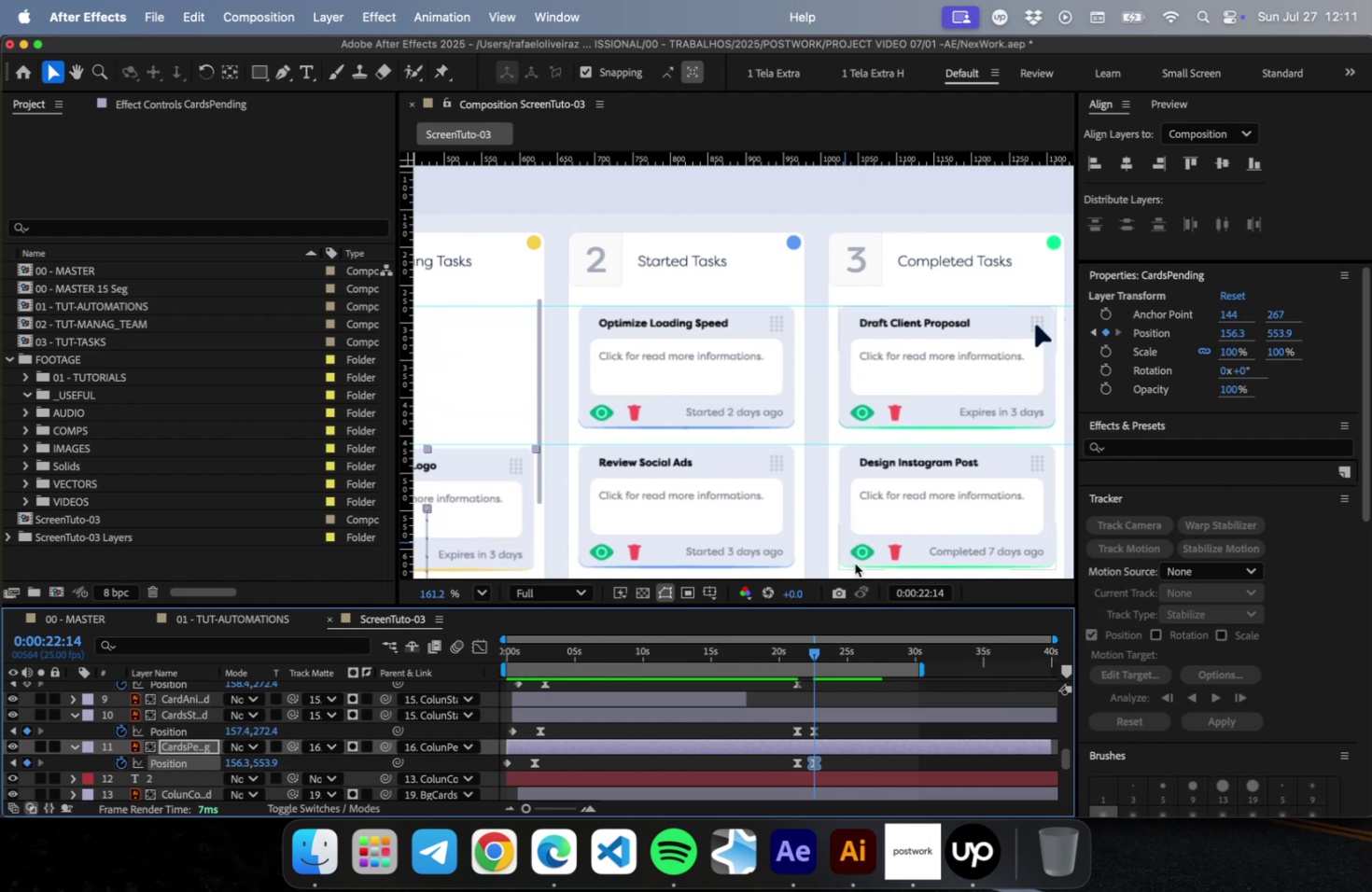 
key(ArrowUp)
 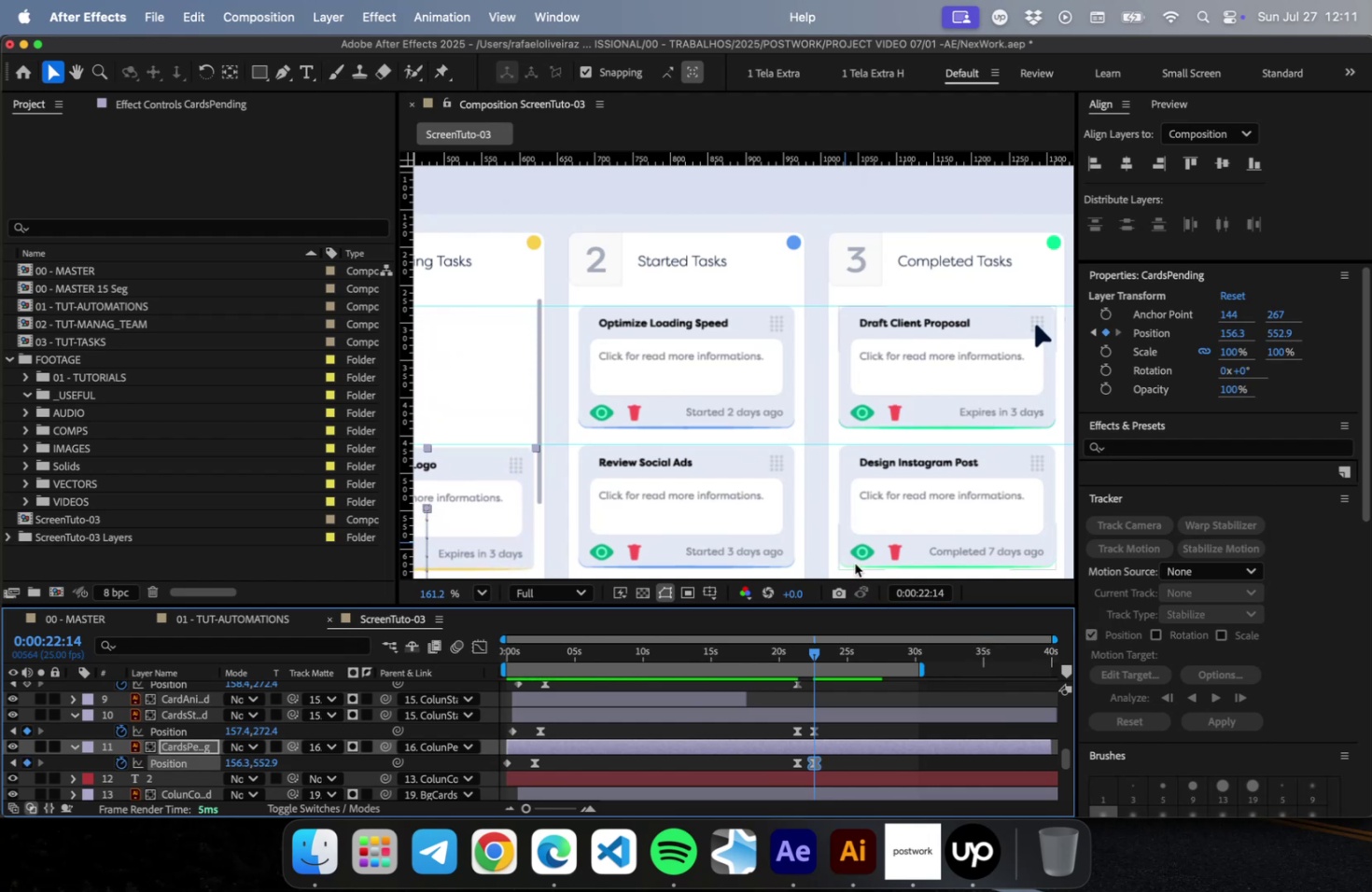 
key(ArrowUp)
 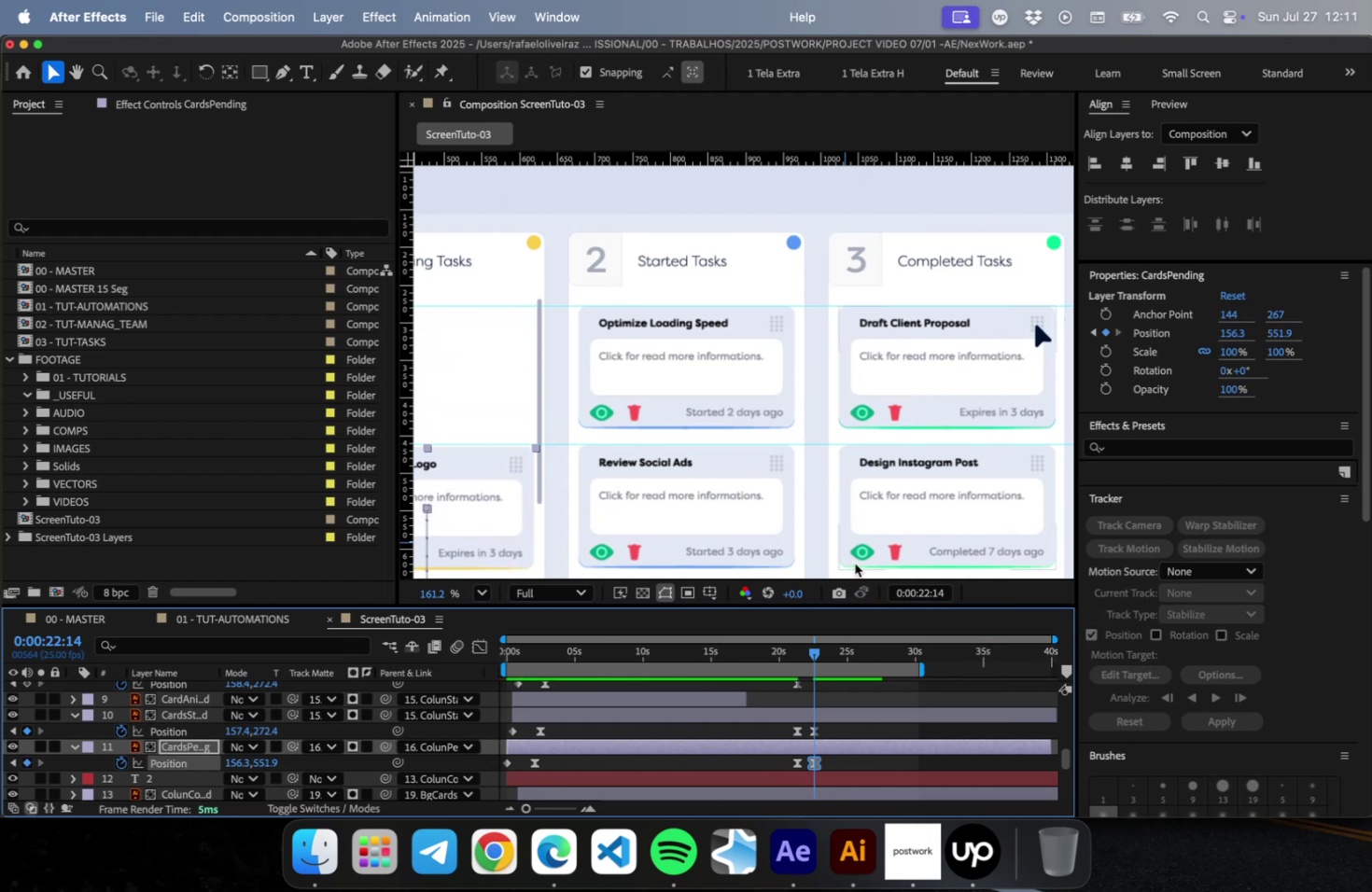 
key(ArrowUp)
 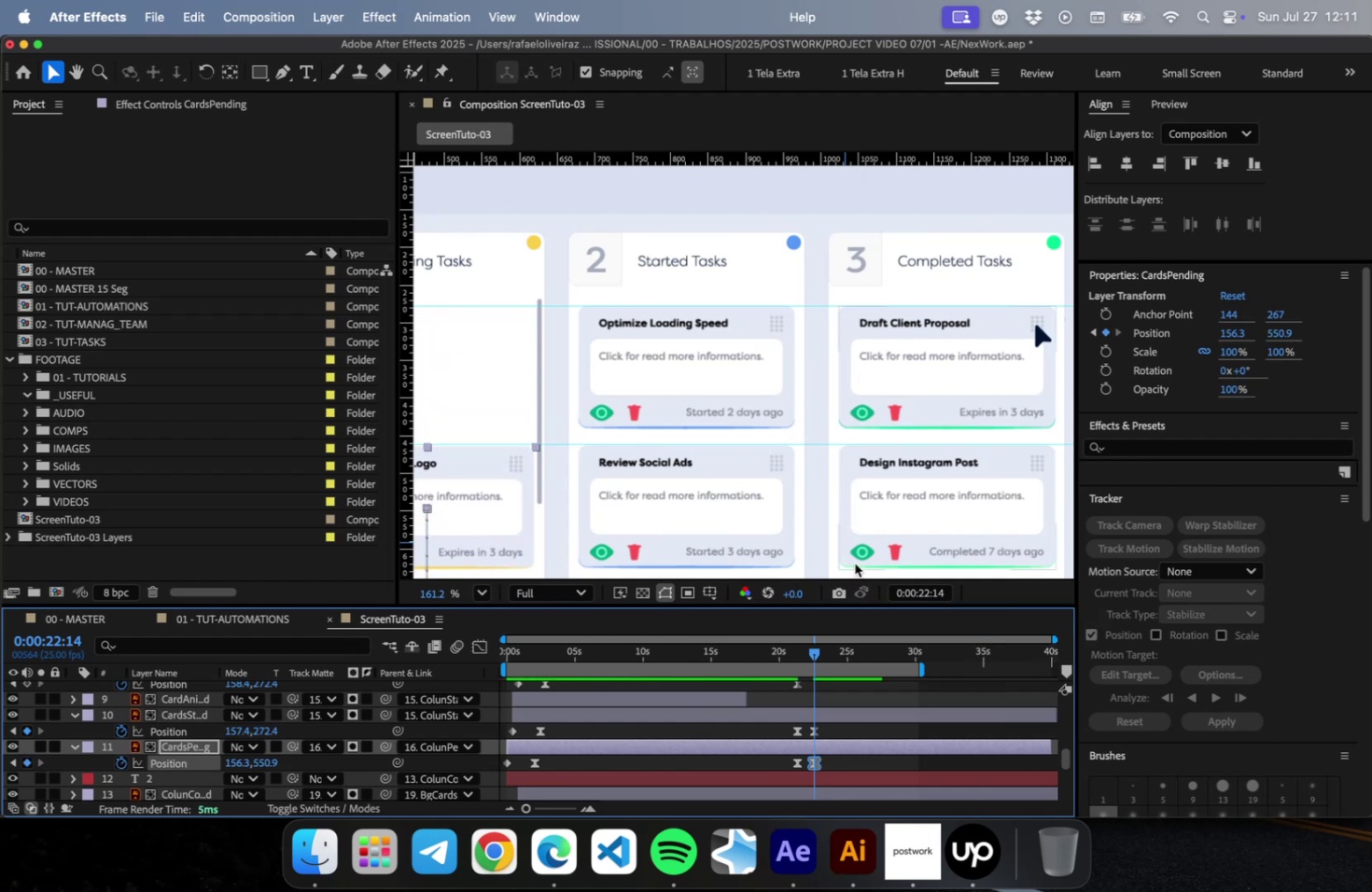 
key(ArrowUp)
 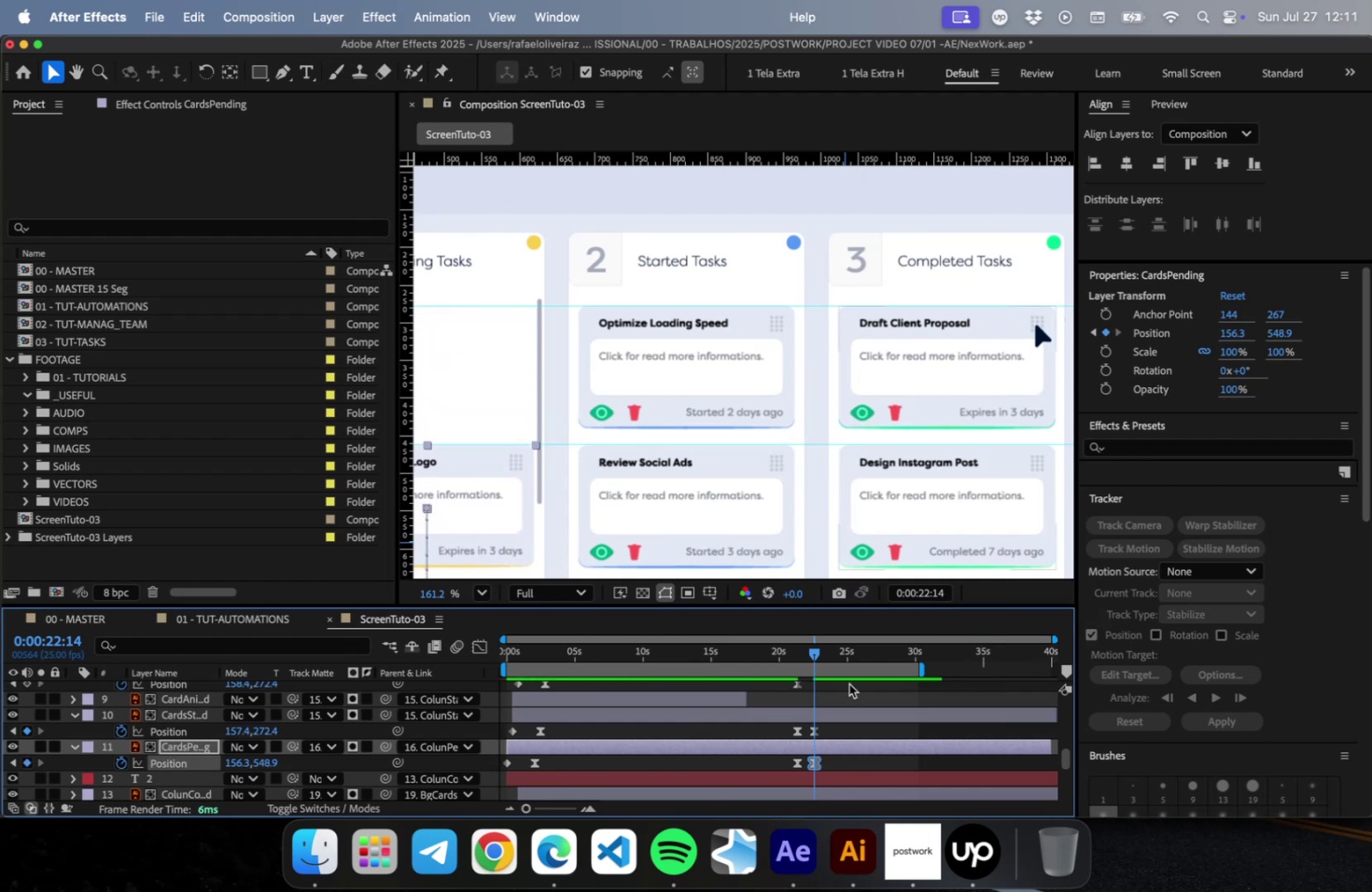 
key(Shift+PageDown)
 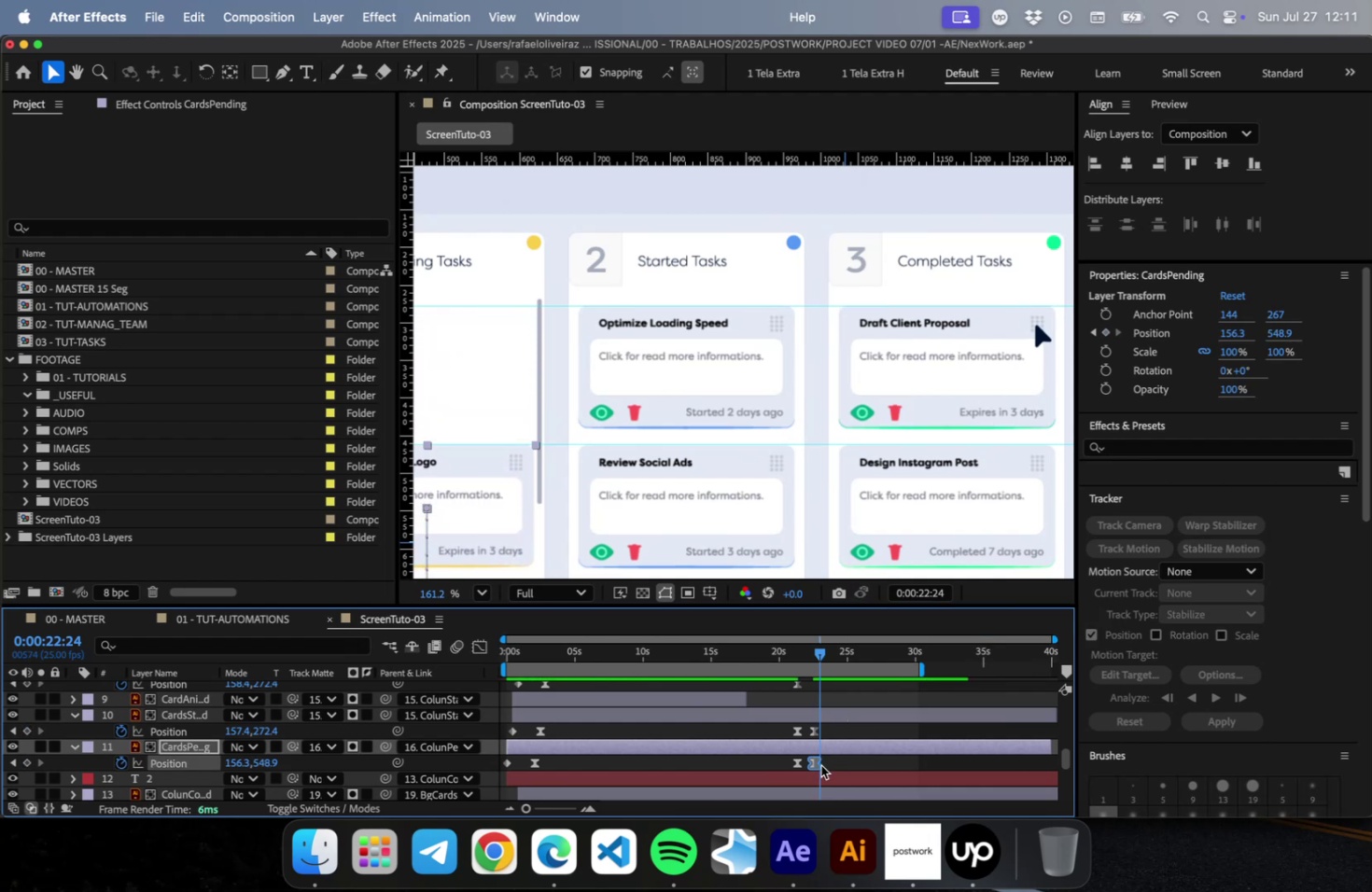 
key(Shift+PageDown)
 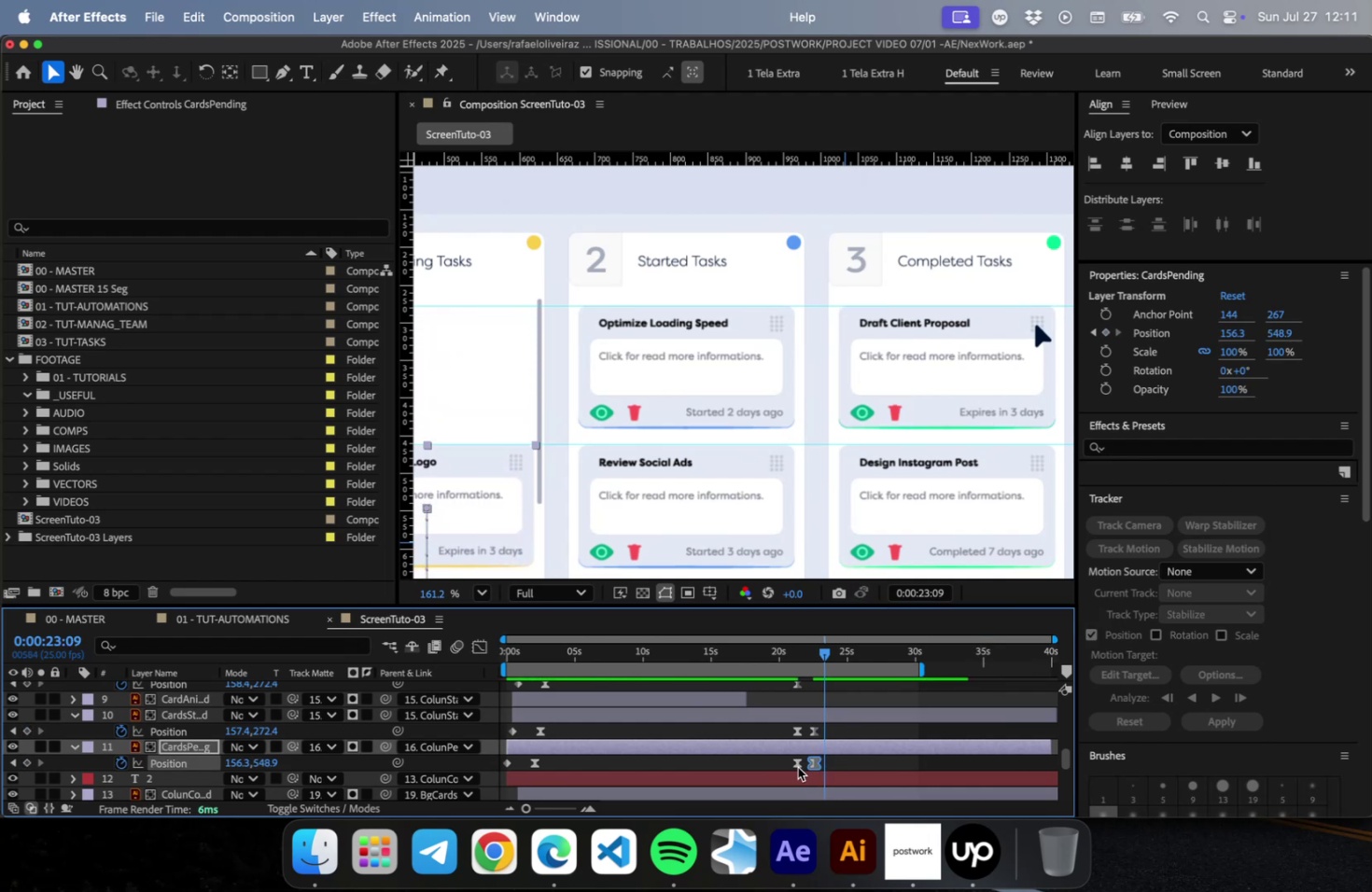 
left_click([797, 766])
 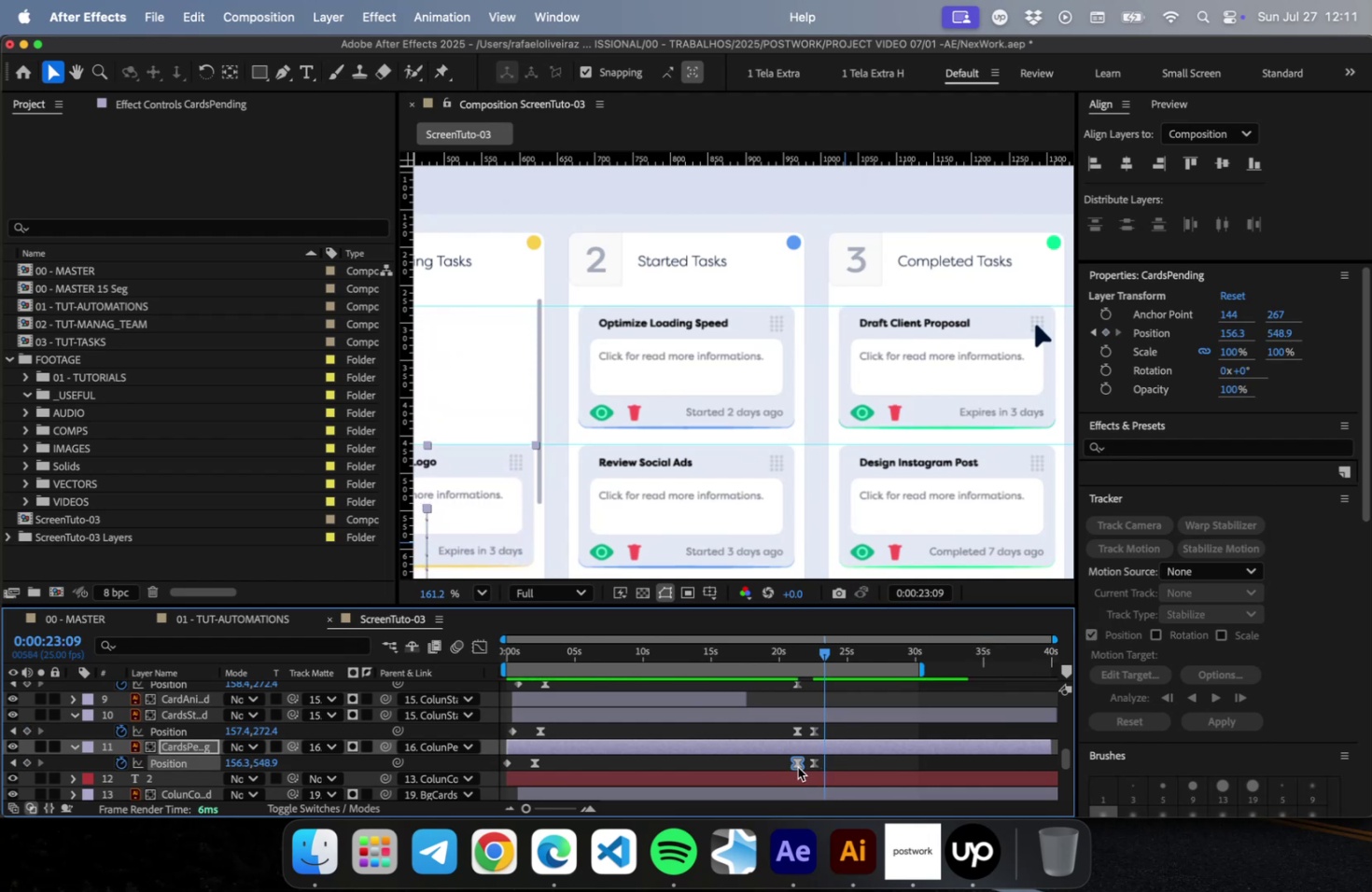 
key(Meta+C)
 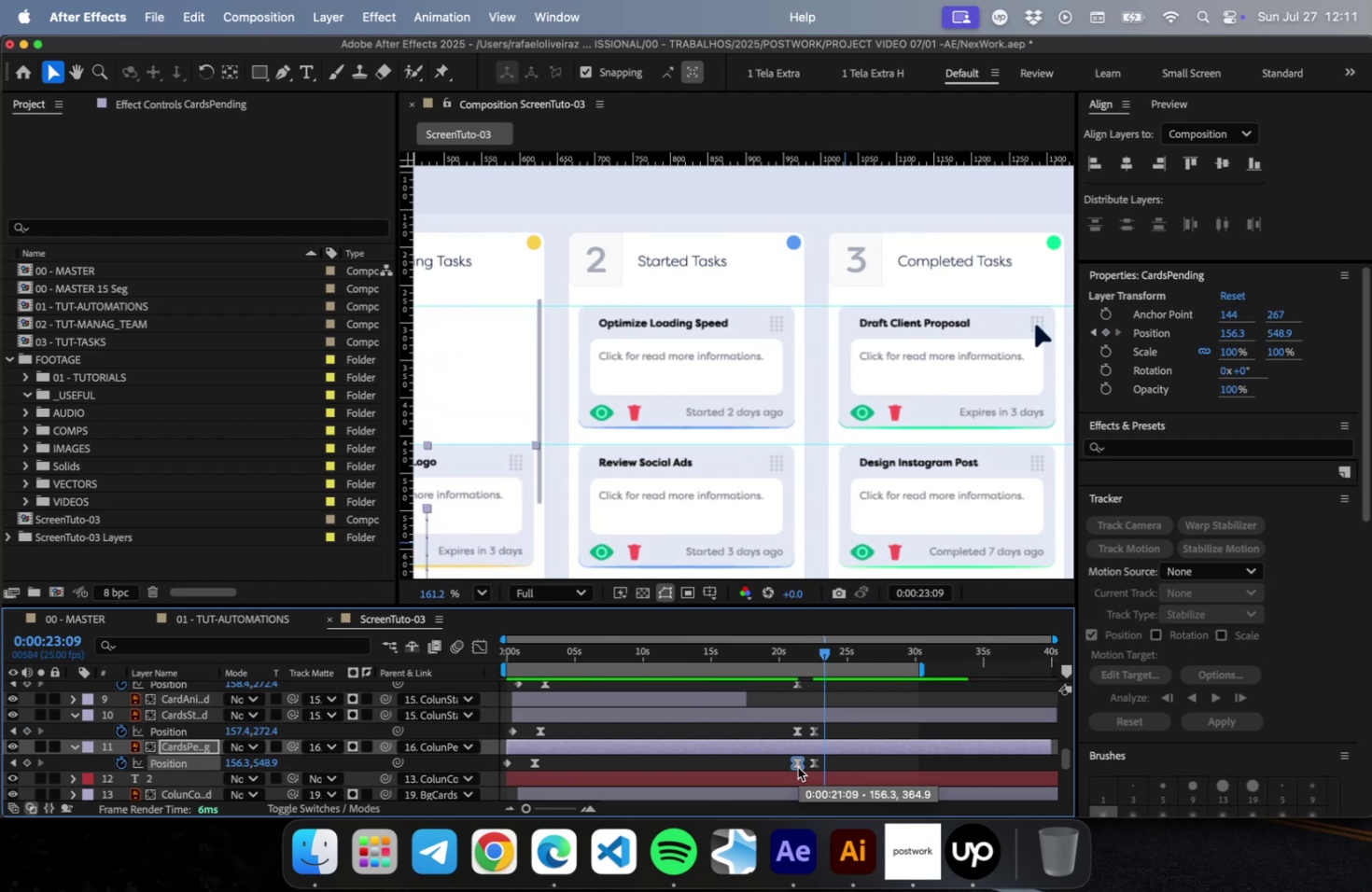 
key(Meta+V)
 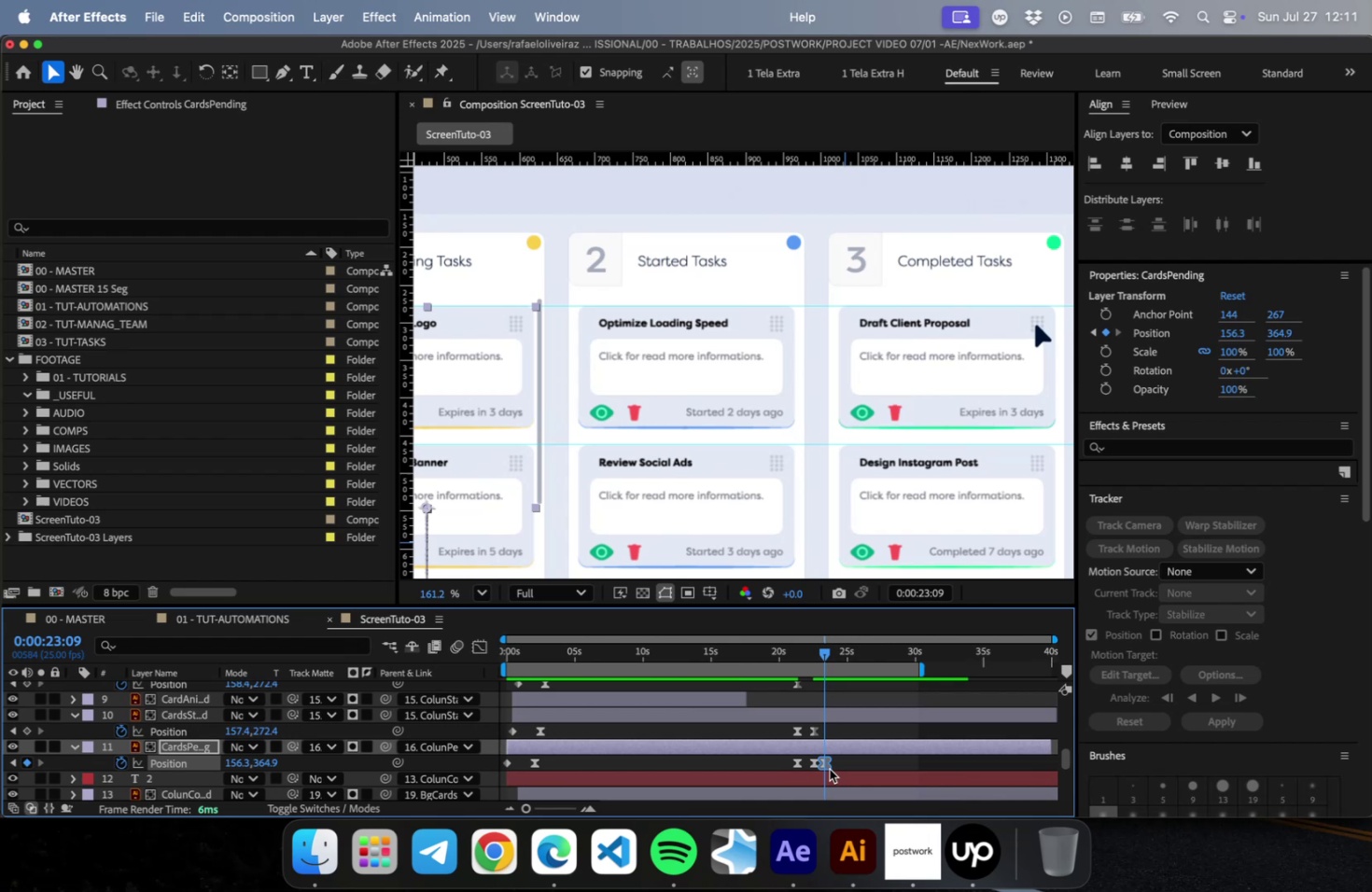 
left_click_drag(start_coordinate=[824, 763], to_coordinate=[830, 763])
 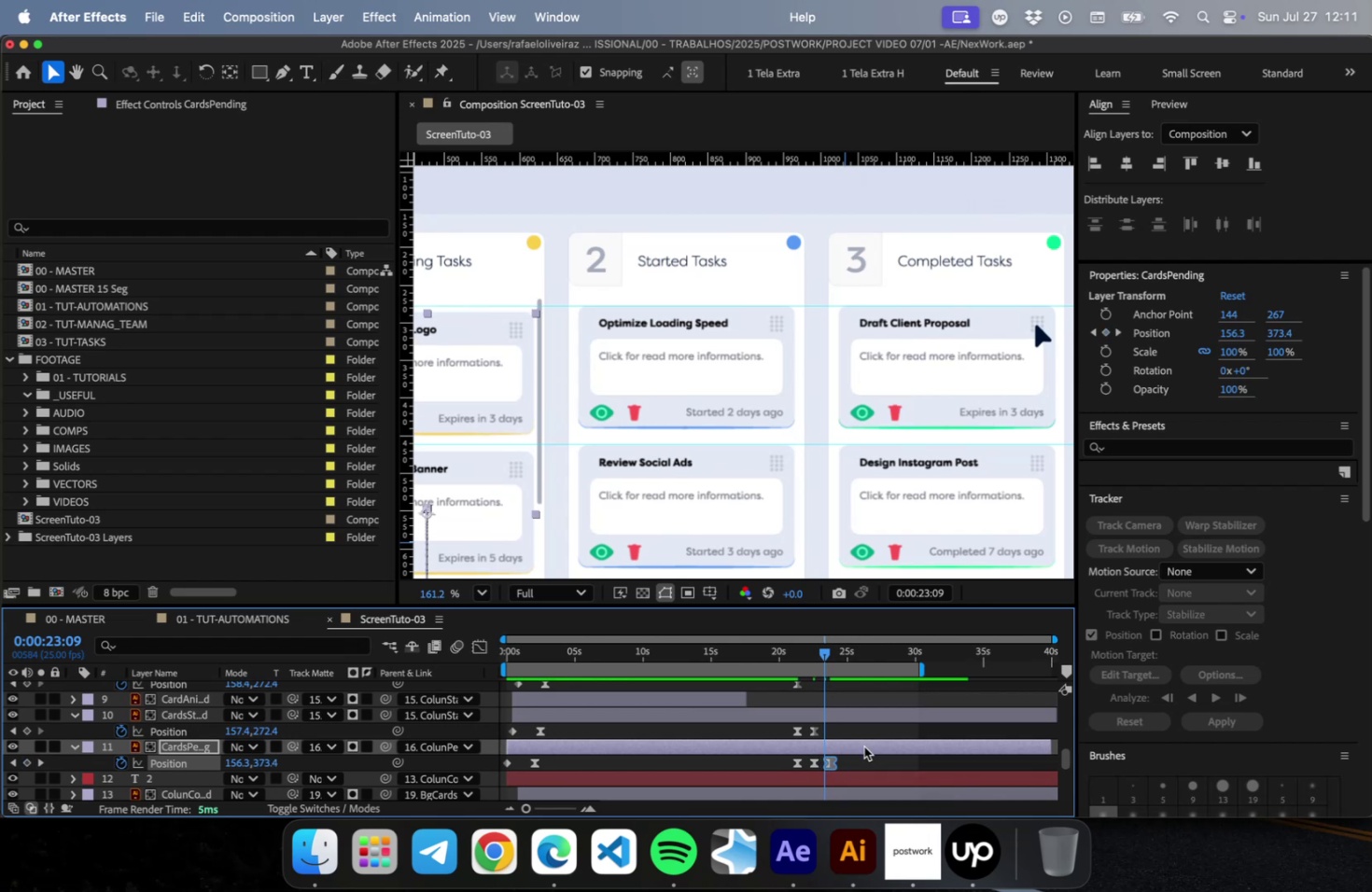 
scroll: coordinate [832, 731], scroll_direction: up, amount: 2.0
 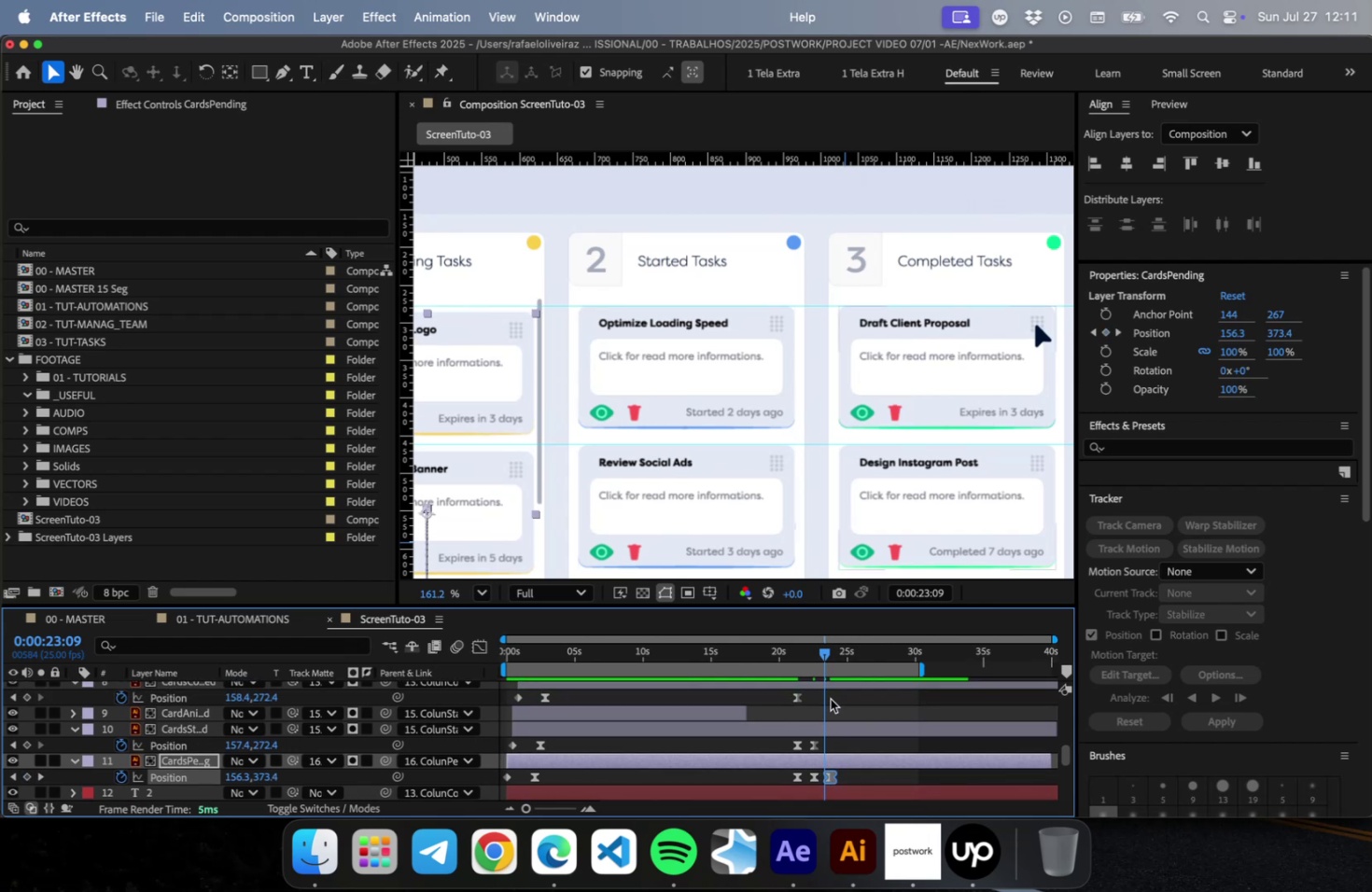 
left_click([830, 687])
 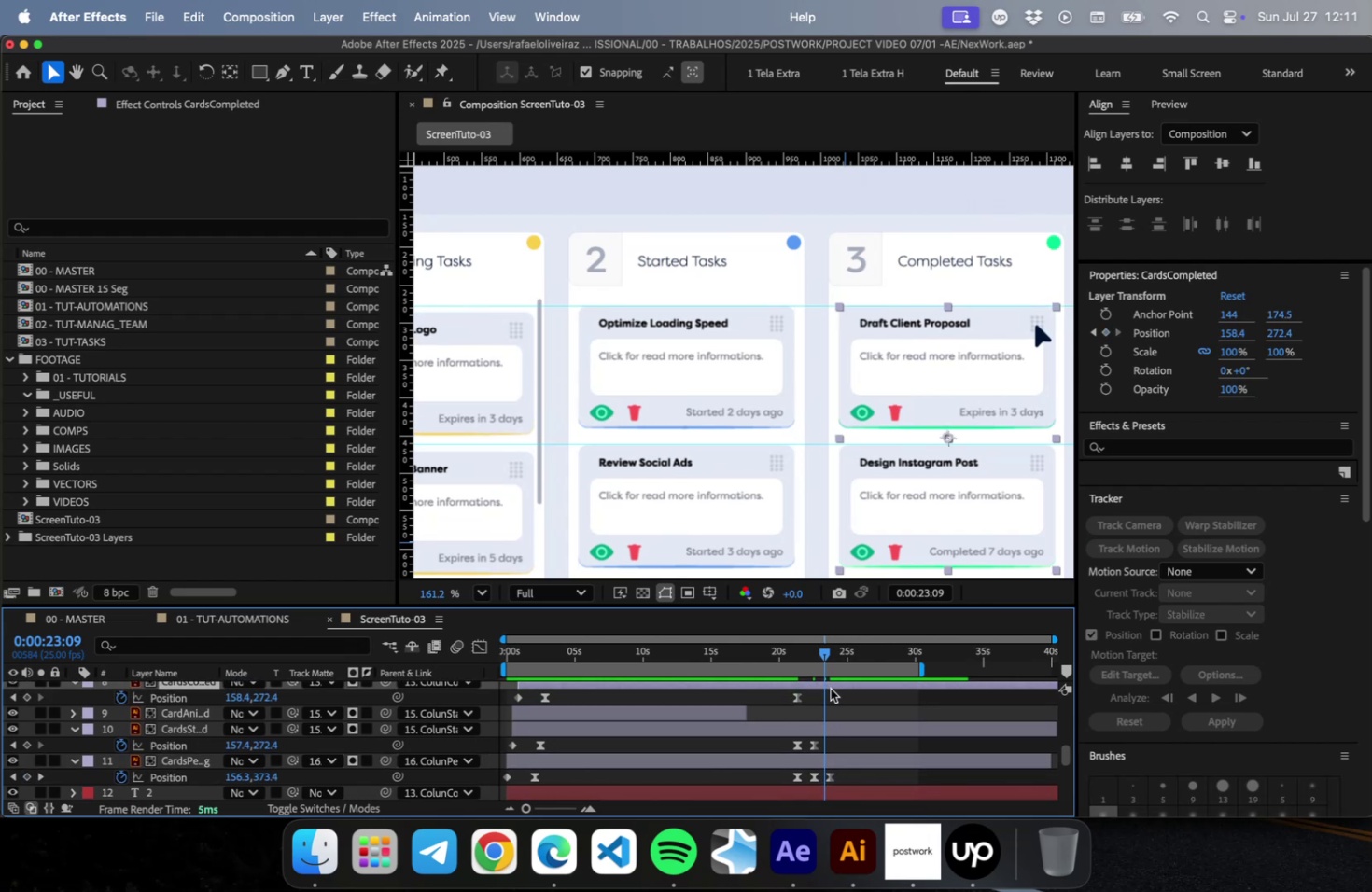 
key(Shift+ArrowDown)
 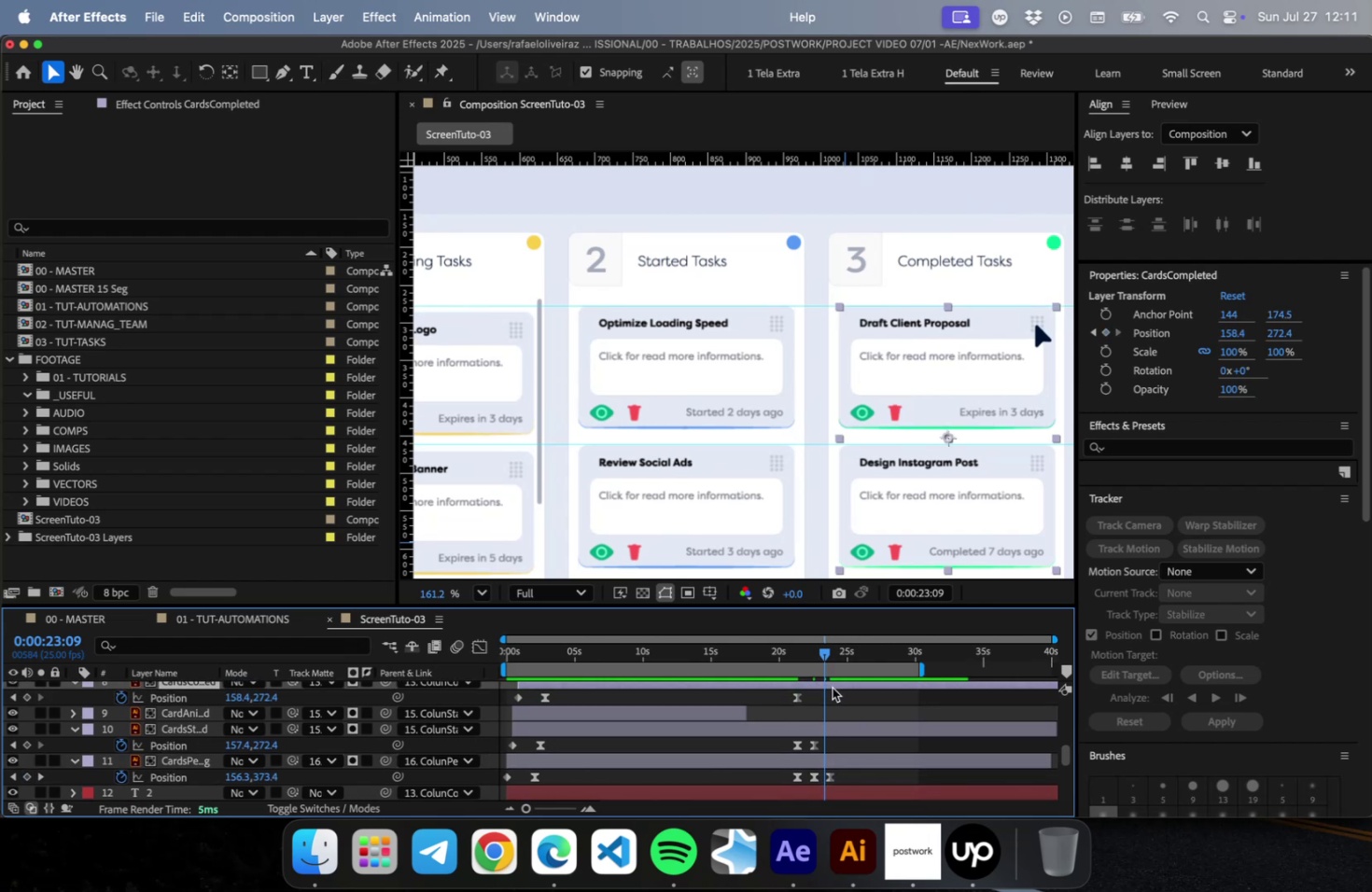 
key(Shift+ArrowDown)
 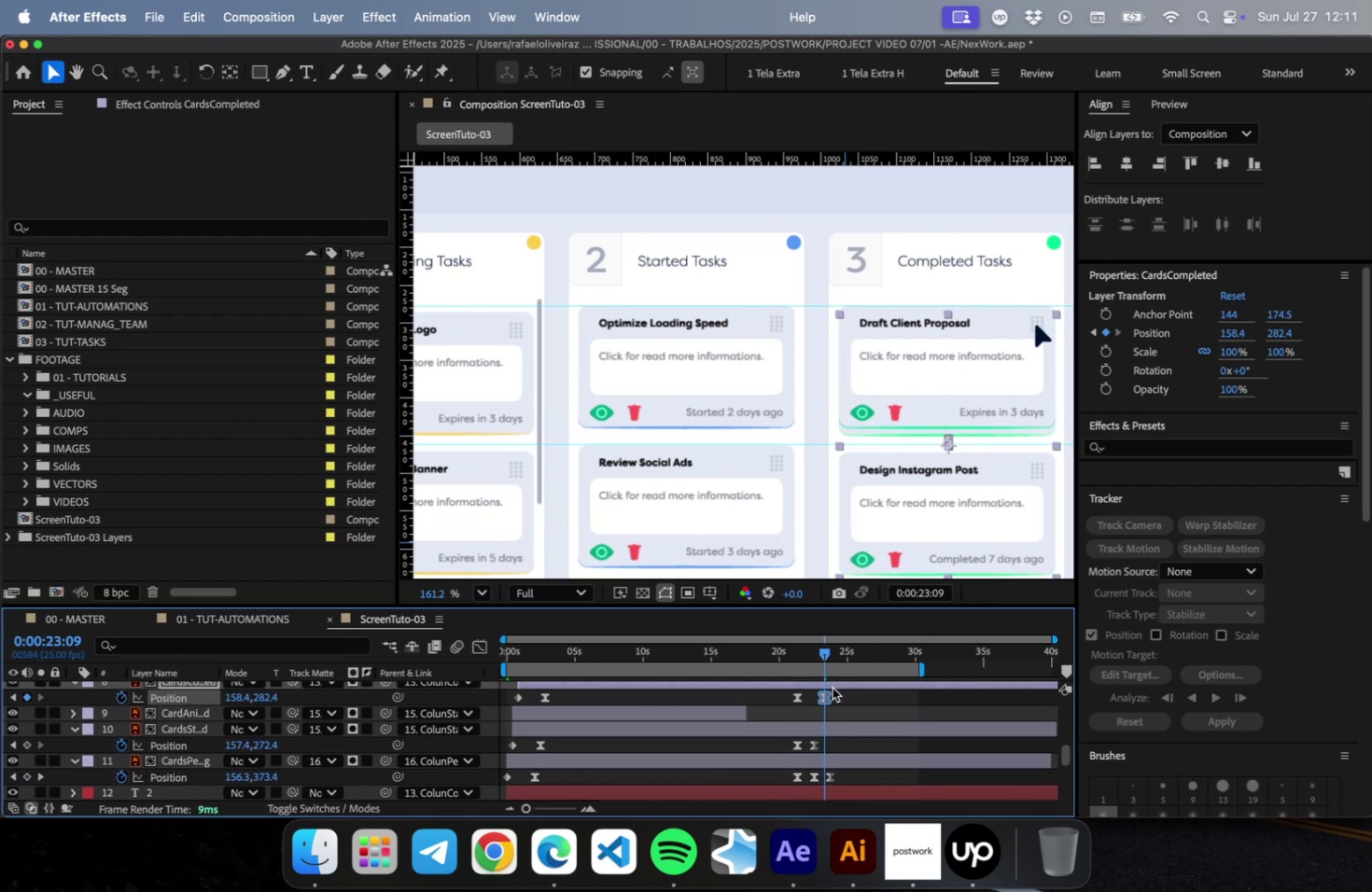 
hold_key(key=ArrowDown, duration=1.5)
 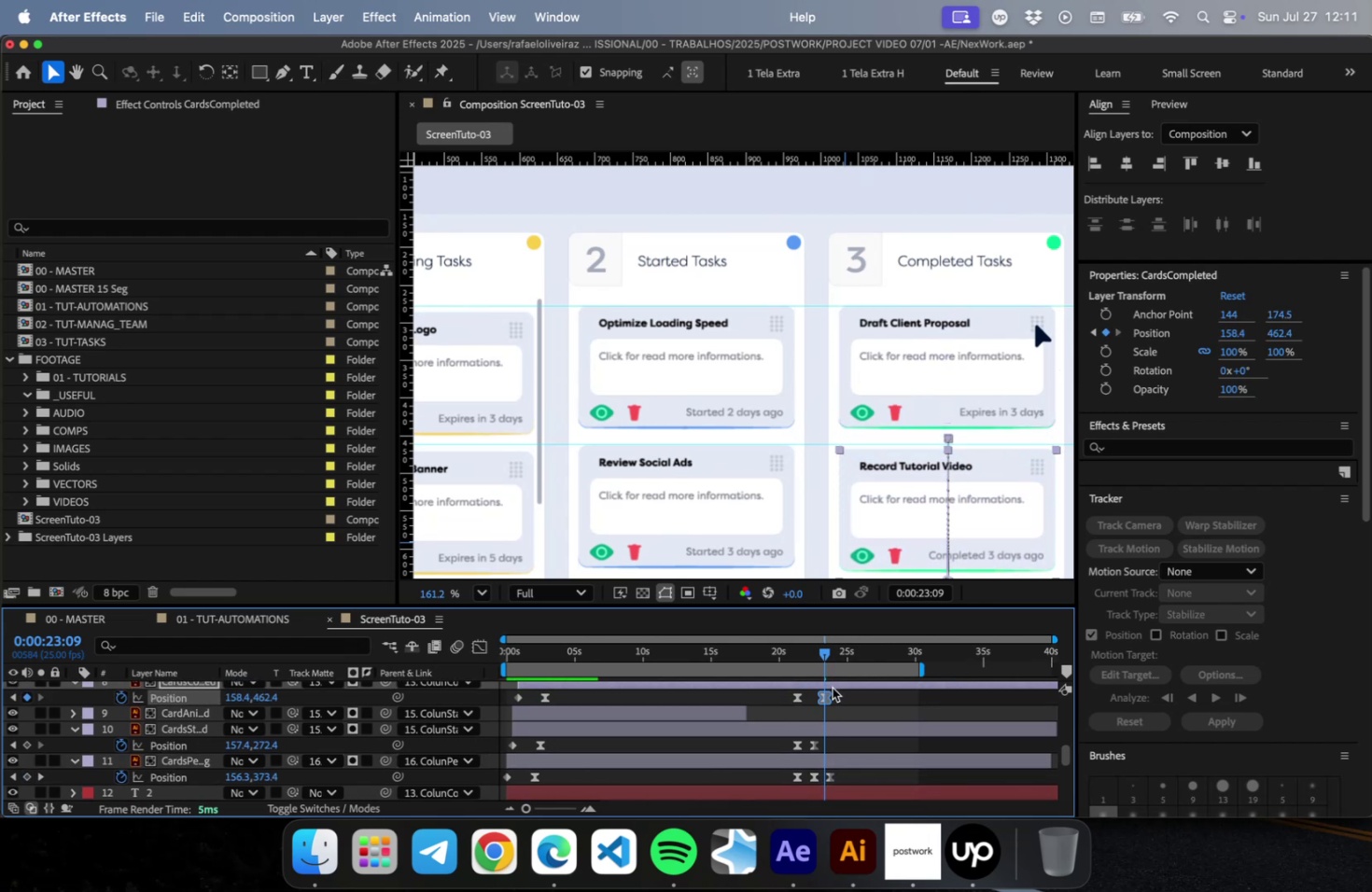 
hold_key(key=ArrowDown, duration=0.34)
 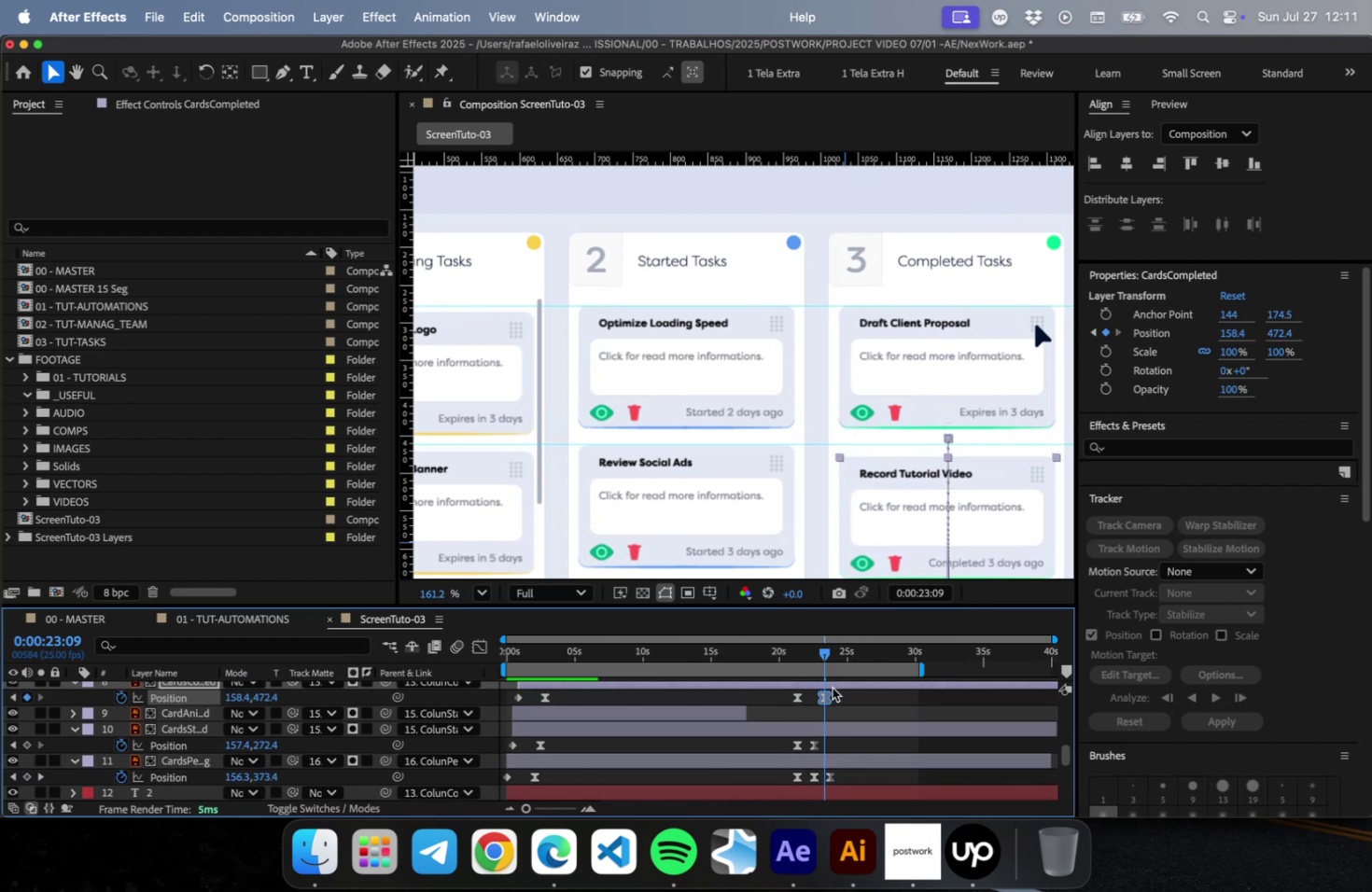 
key(Shift+ArrowUp)
 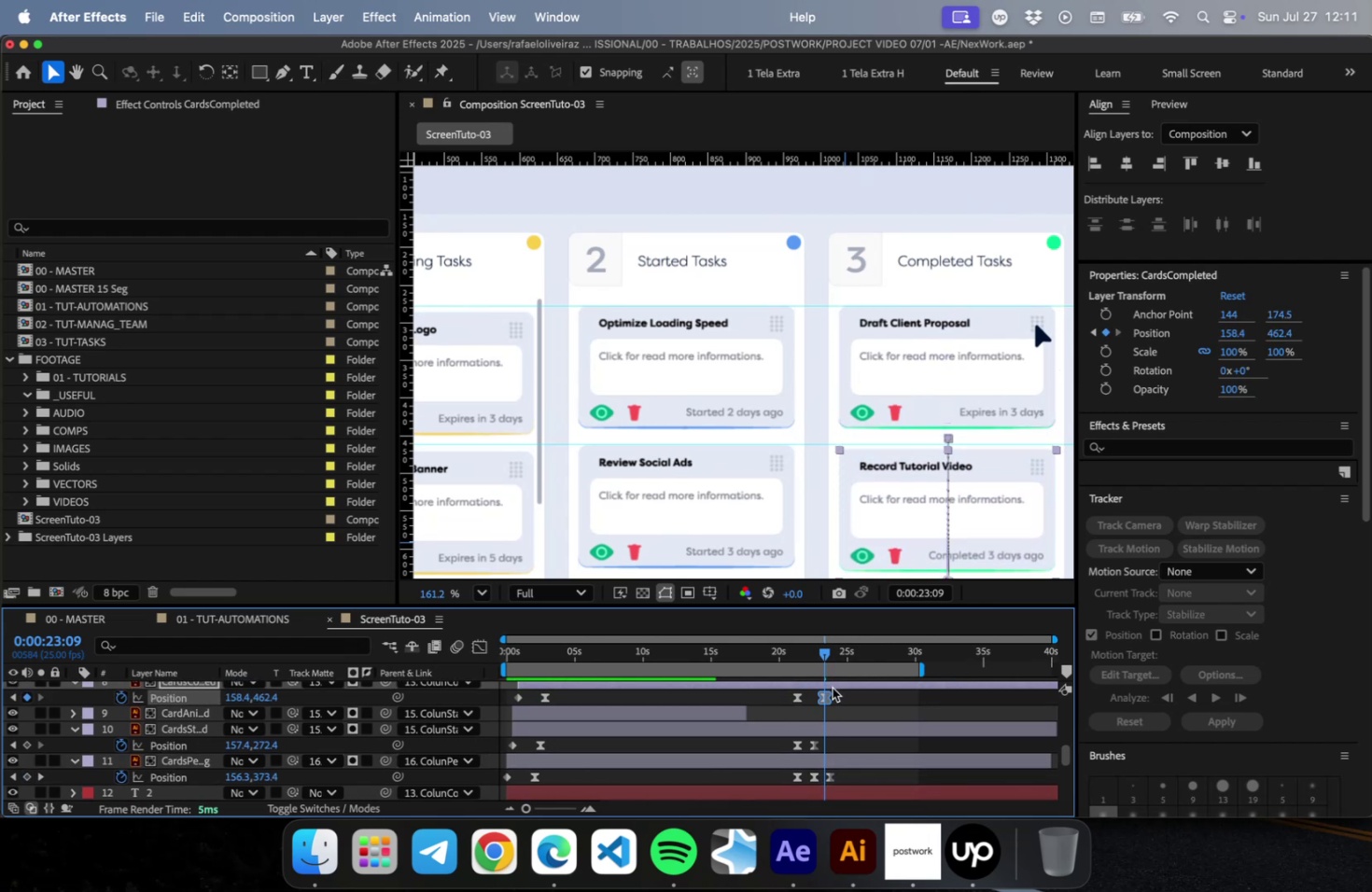 
key(Shift+ArrowUp)
 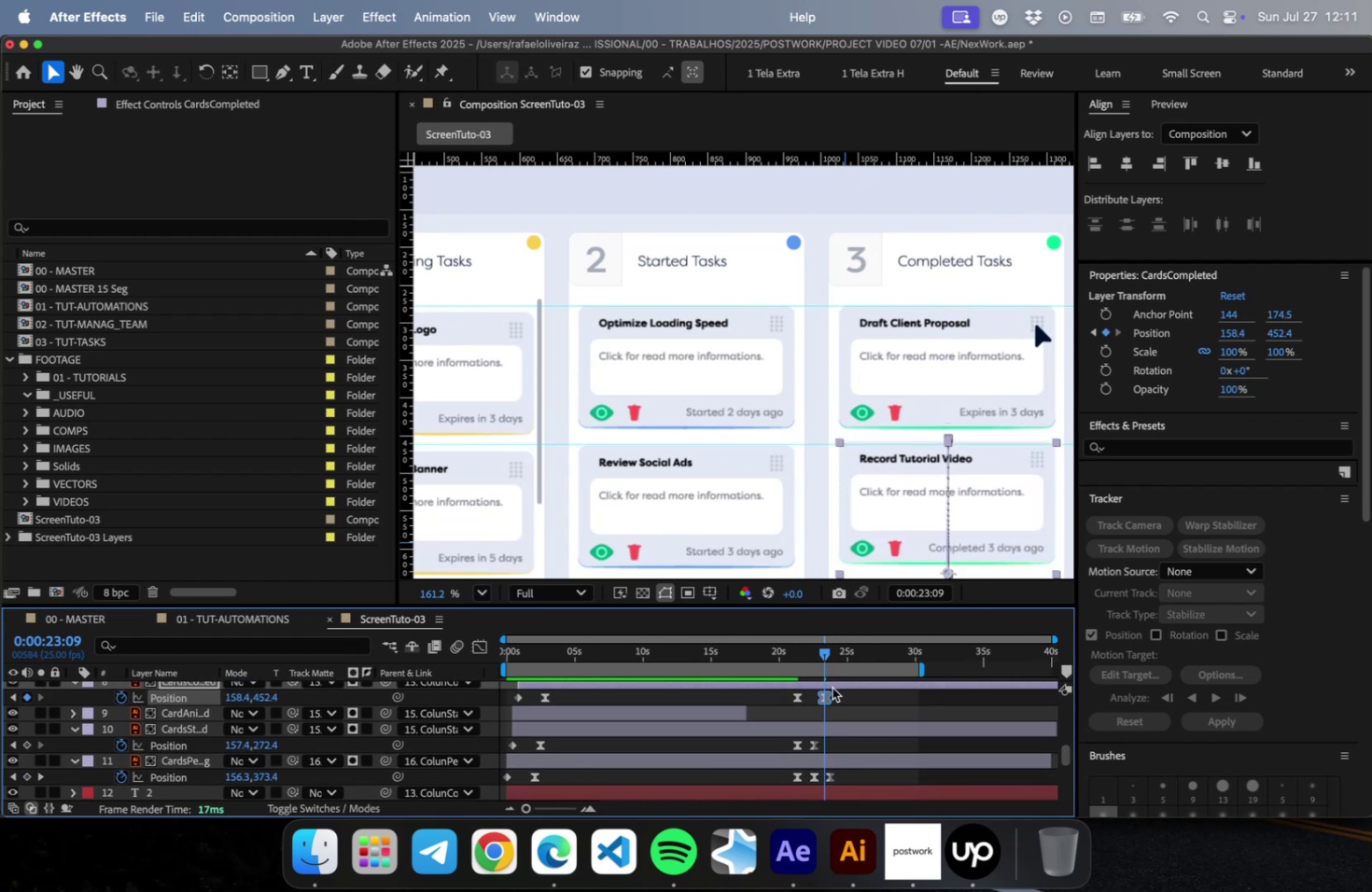 
key(ArrowDown)
 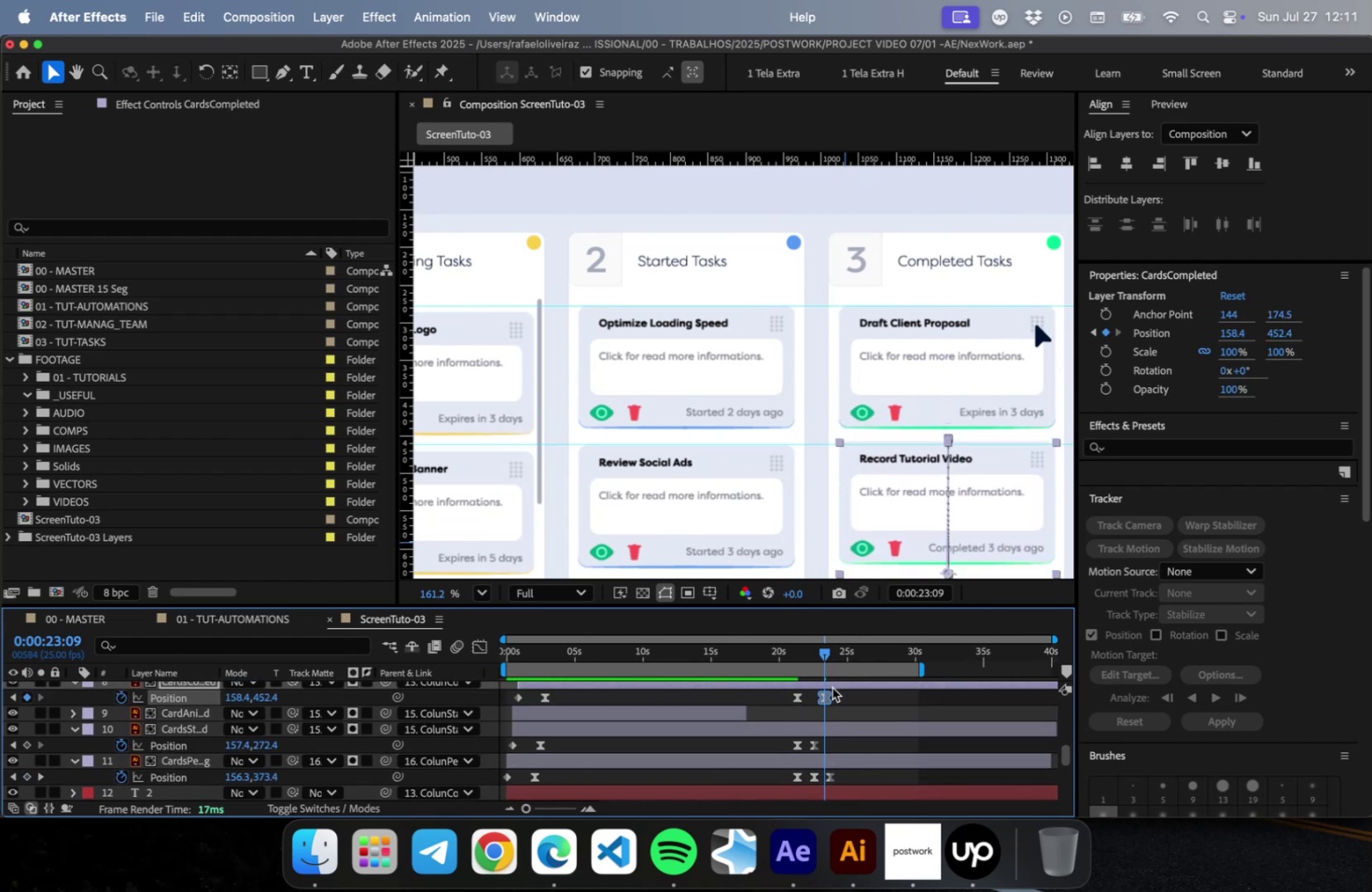 
key(ArrowDown)
 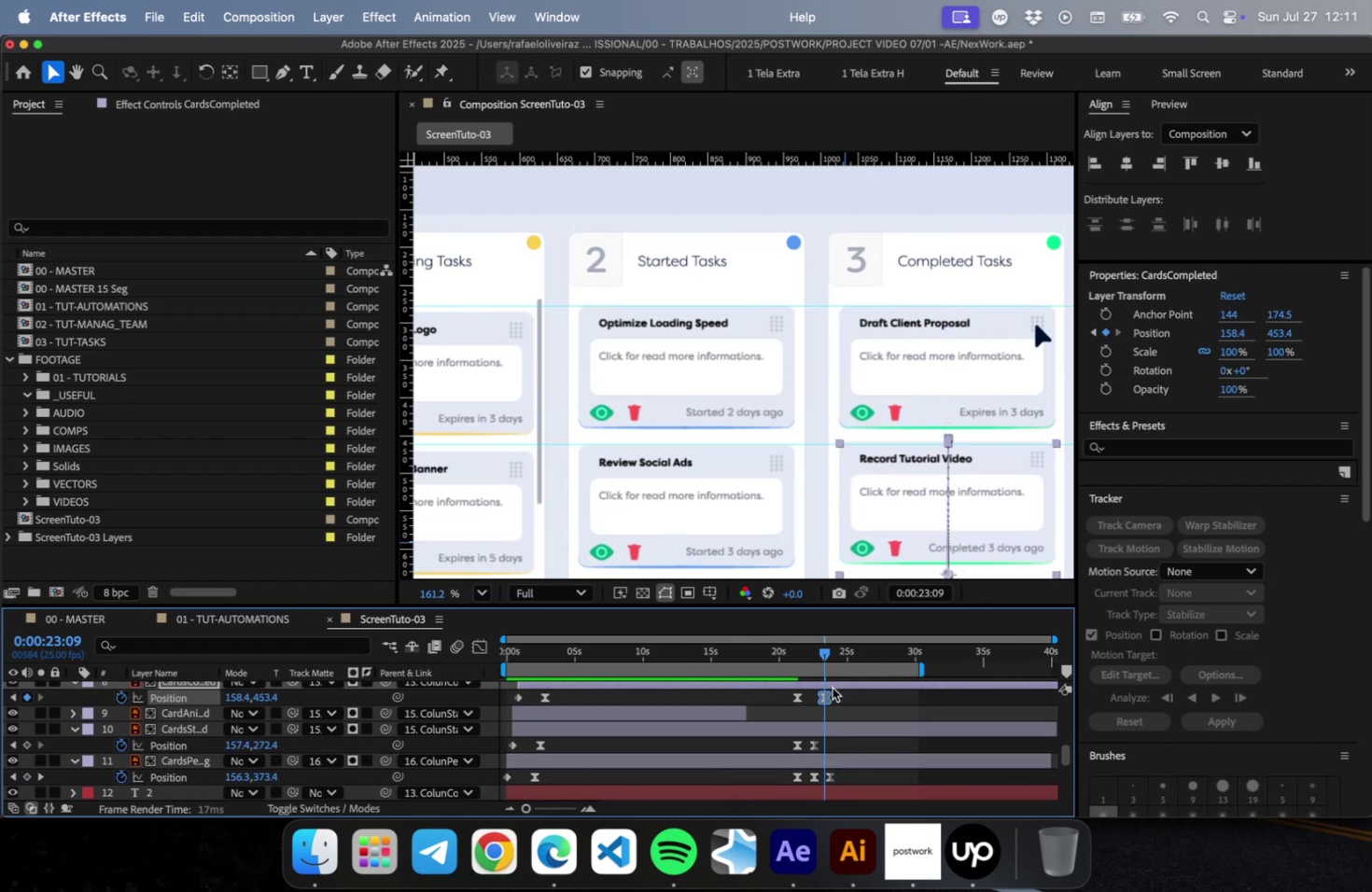 
key(ArrowDown)
 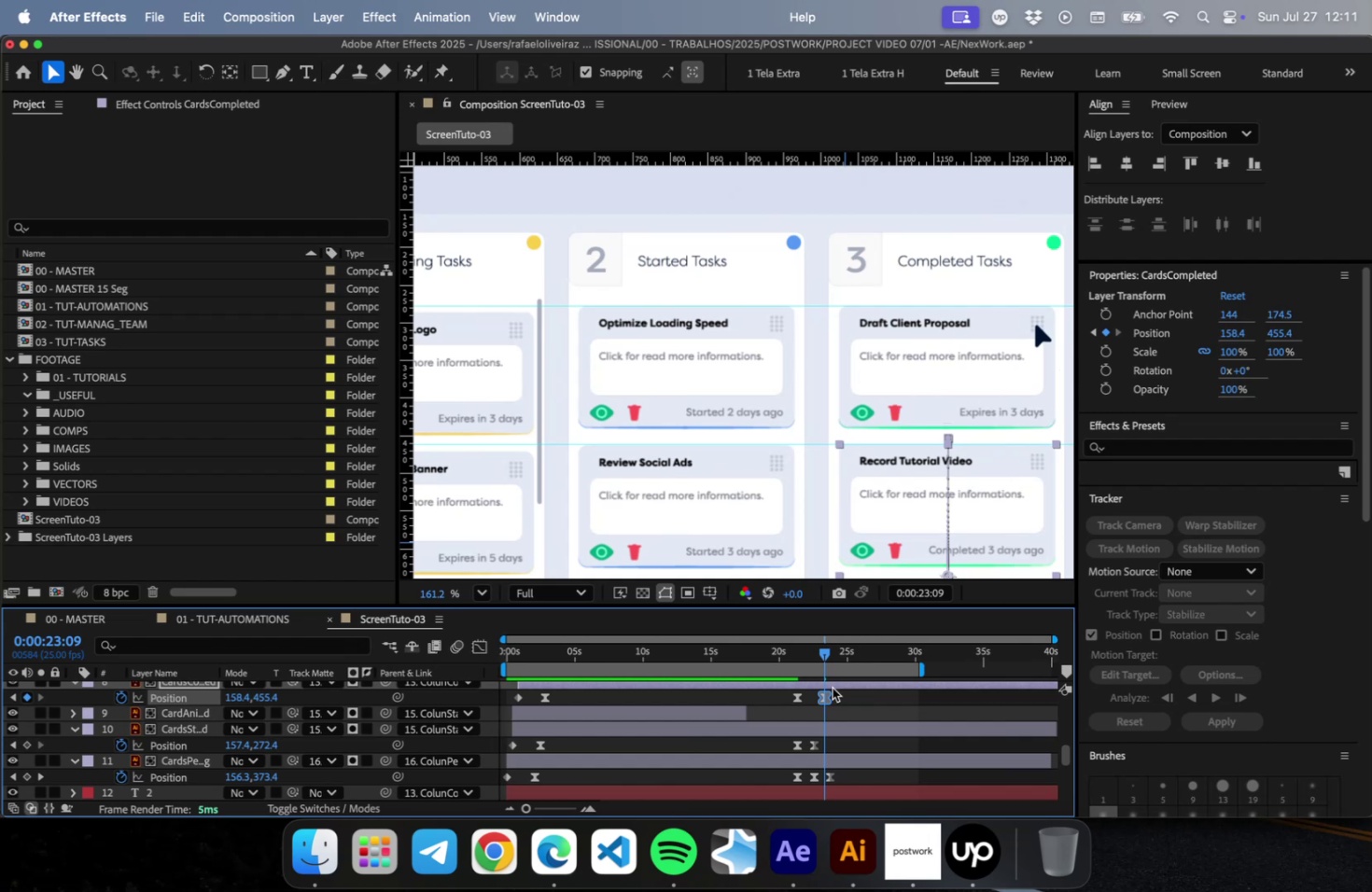 
left_click([866, 699])
 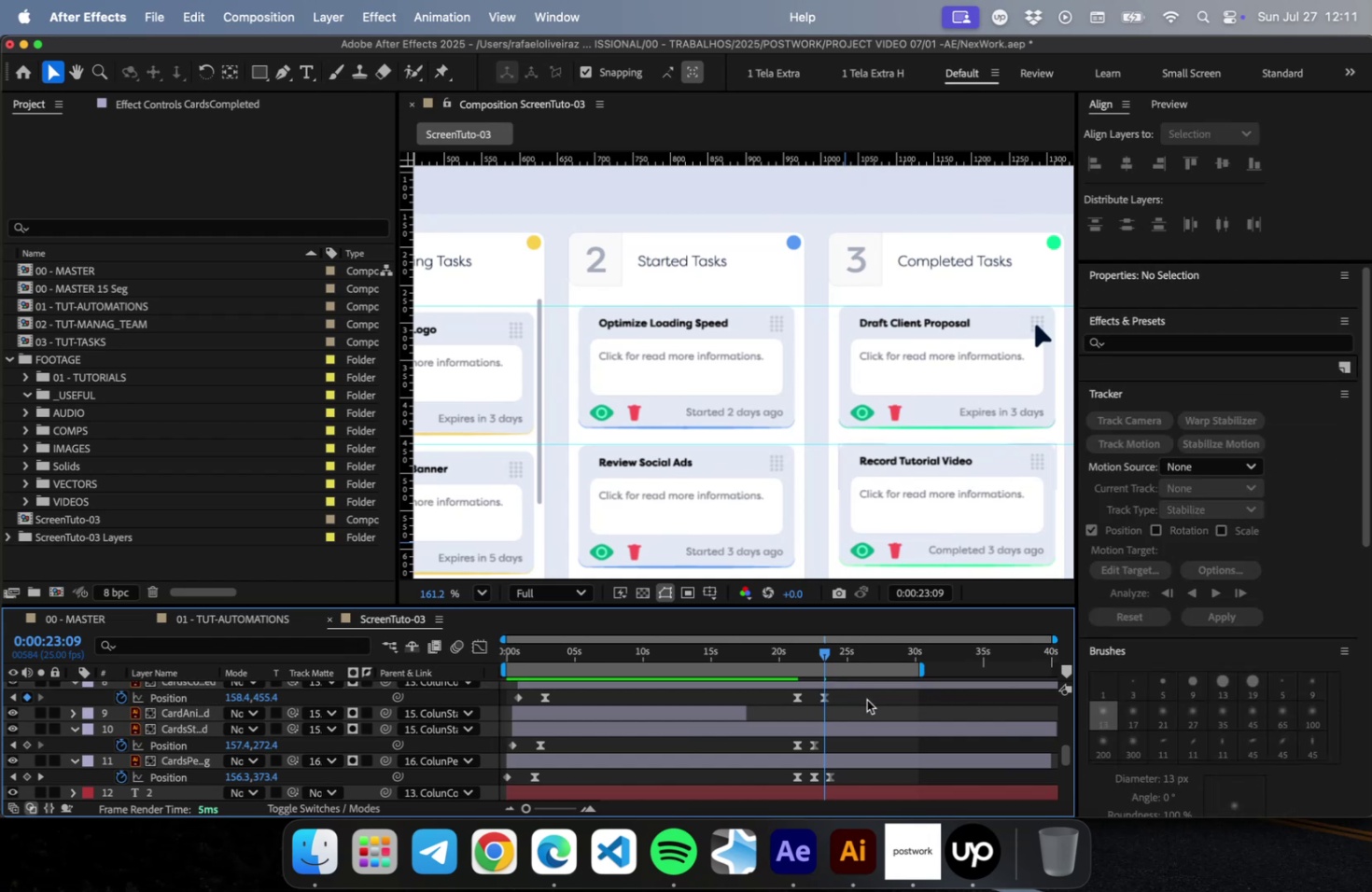 
key(Meta+S)
 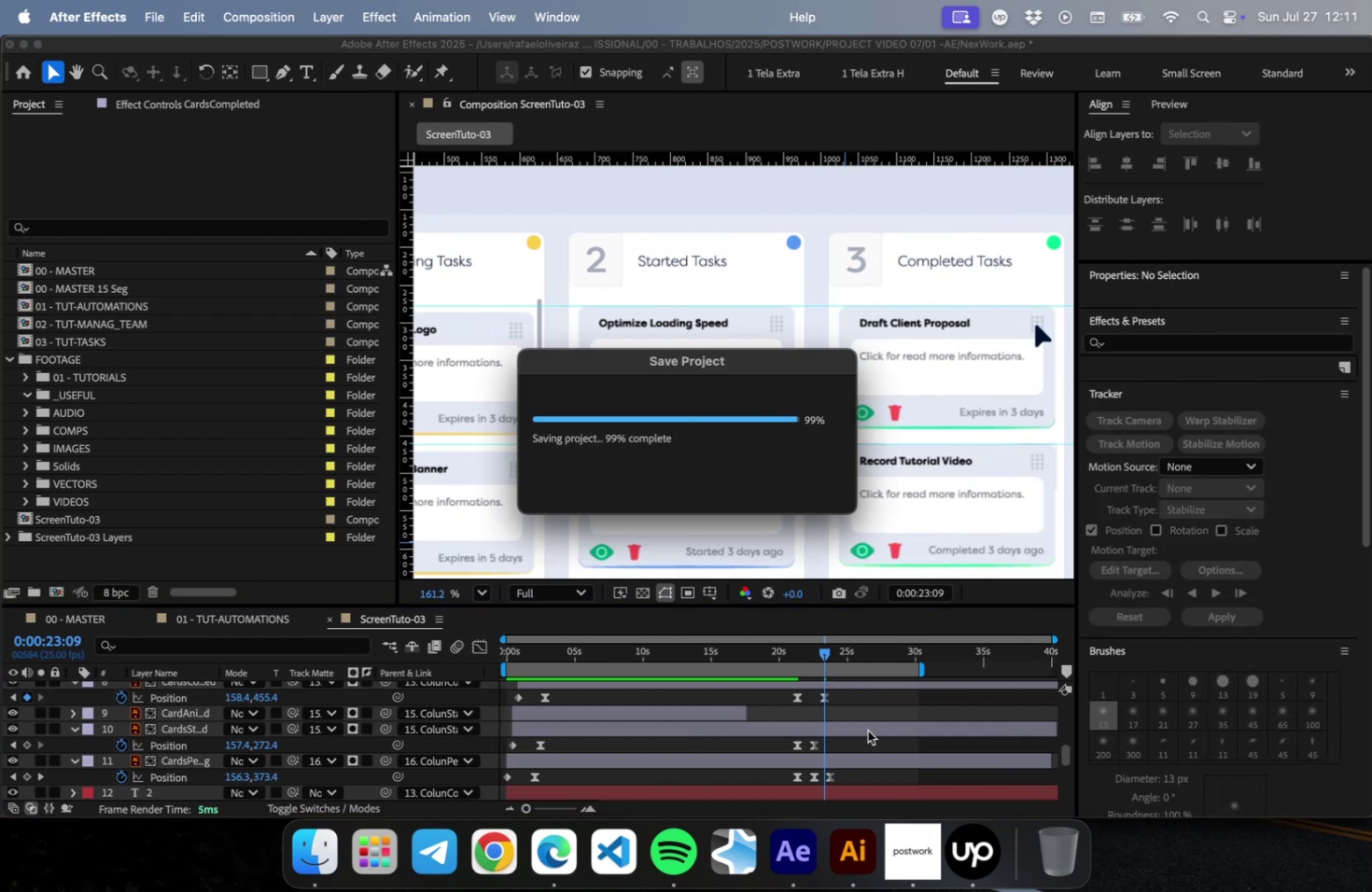 
key(Meta+CommandLeft)
 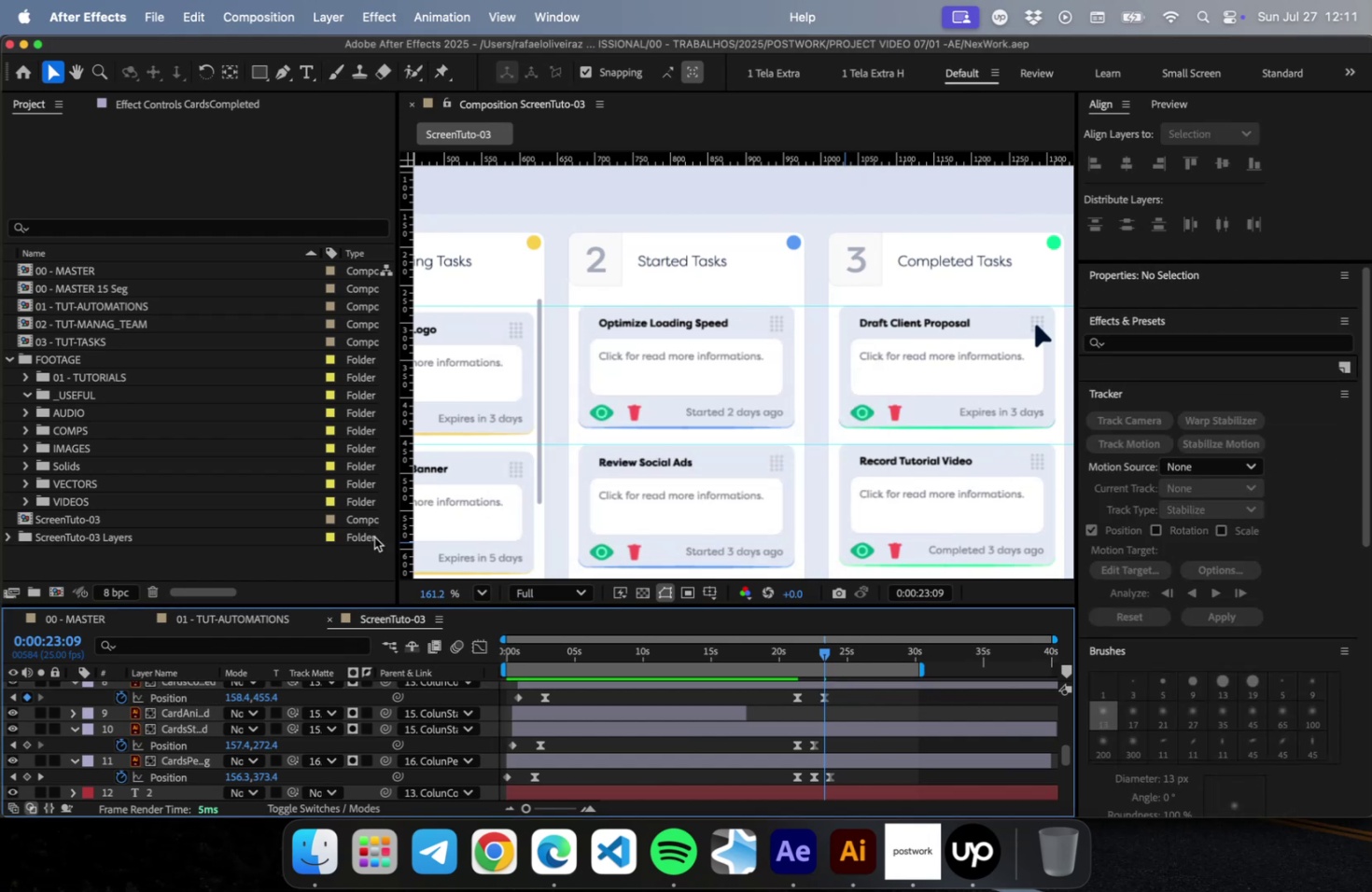 
key(Meta+S)
 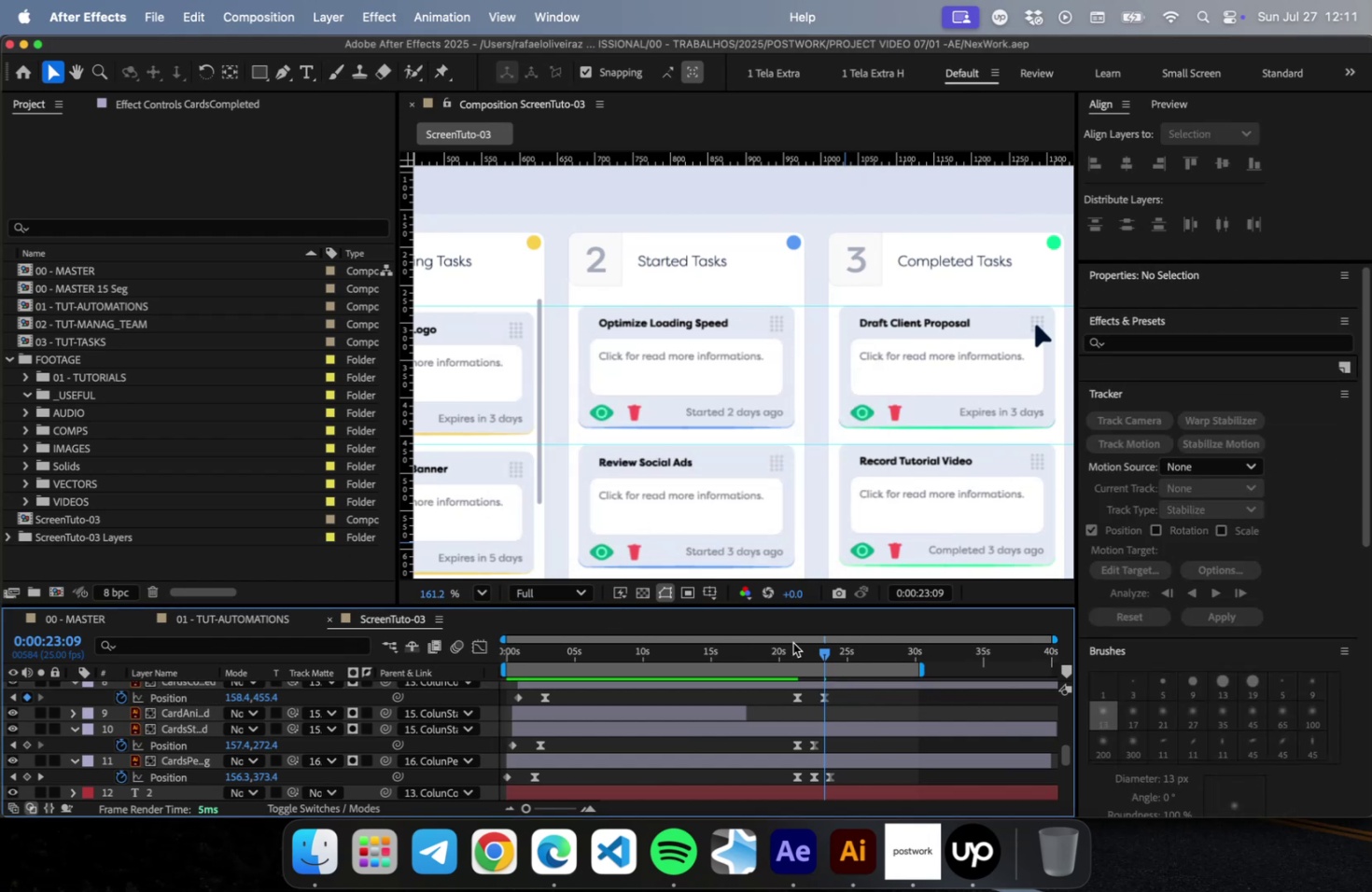 
scroll: coordinate [783, 444], scroll_direction: down, amount: 9.0
 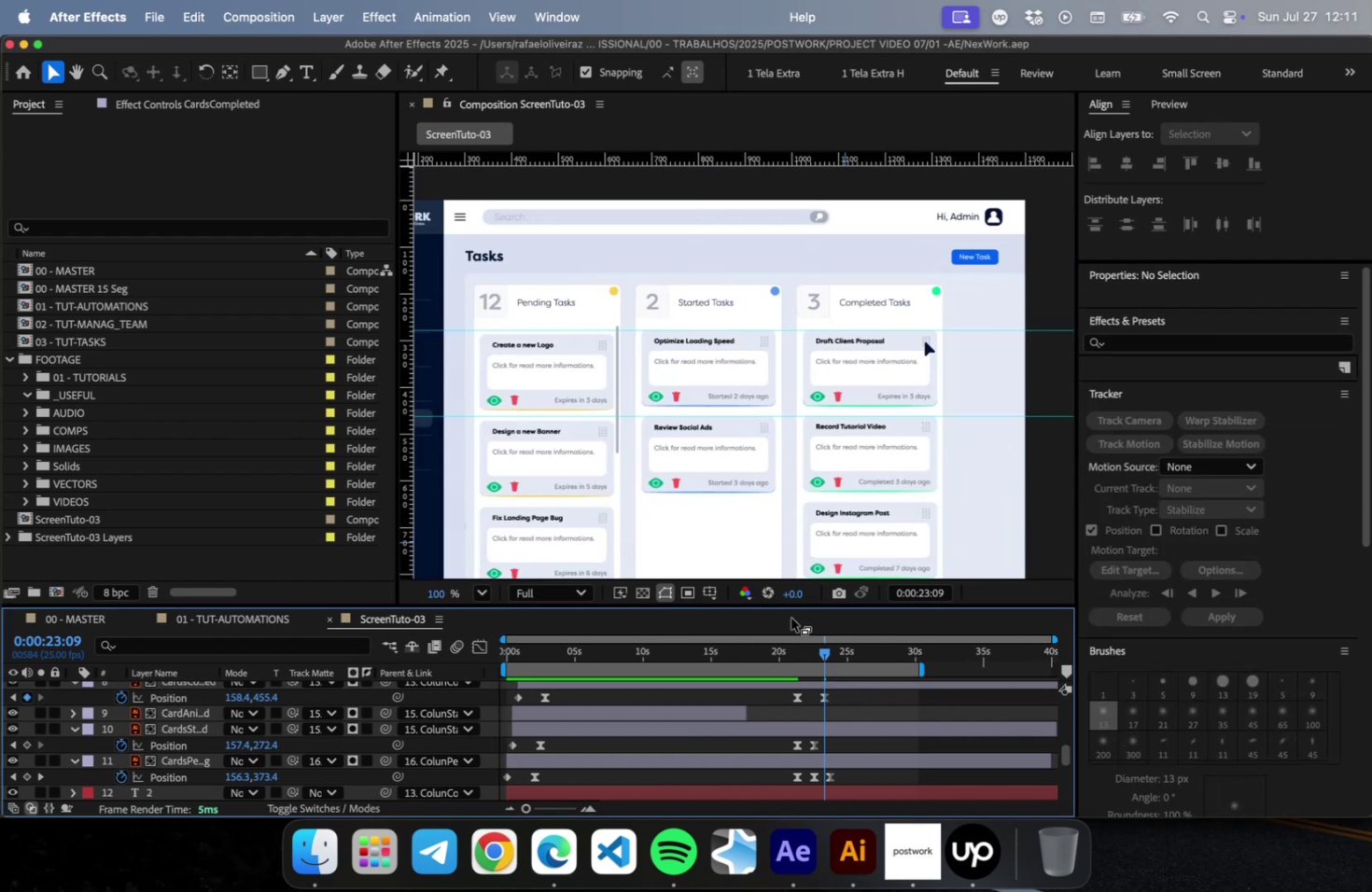 
left_click_drag(start_coordinate=[697, 649], to_coordinate=[693, 652])
 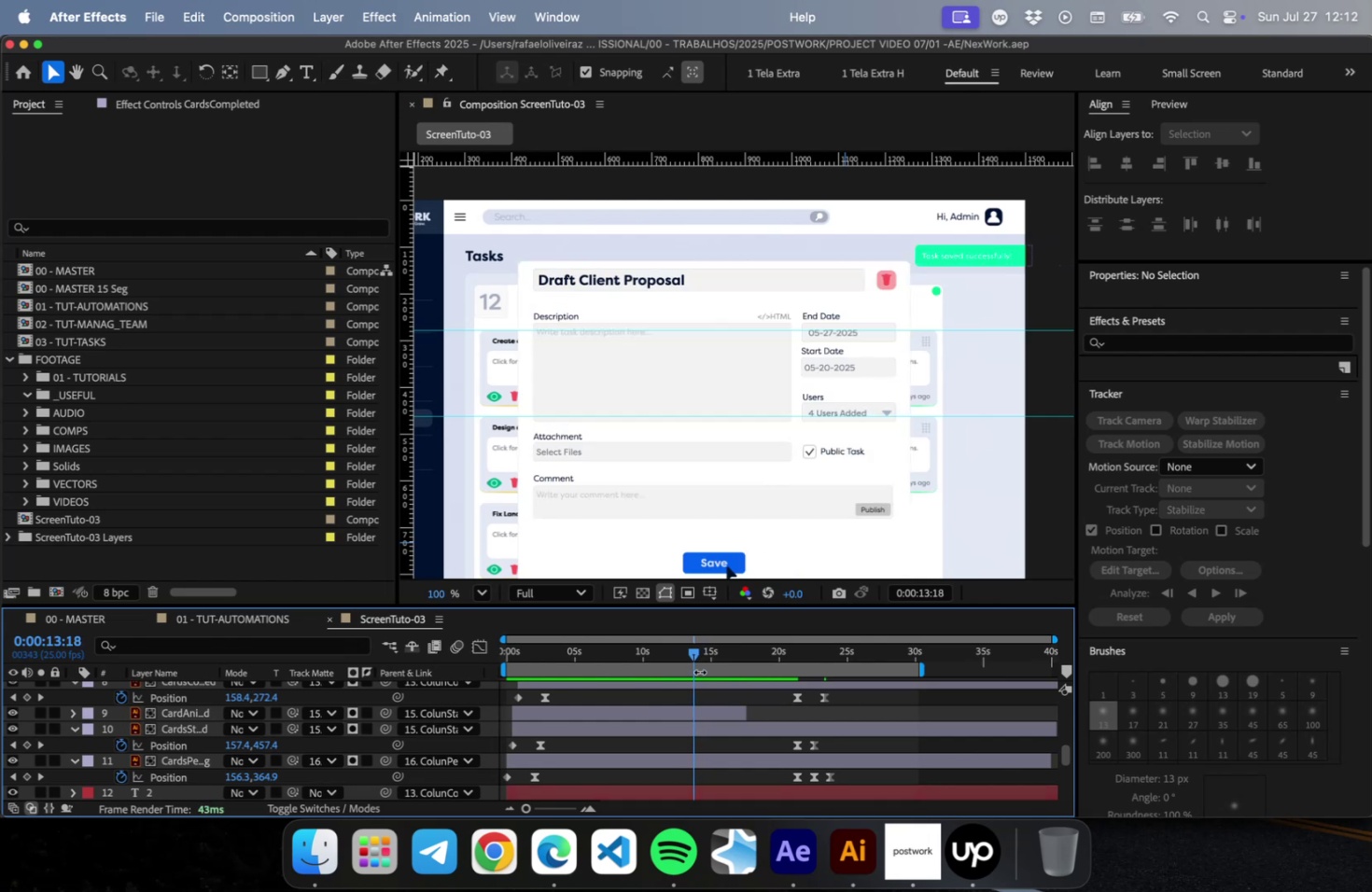 
scroll: coordinate [713, 755], scroll_direction: up, amount: 10.0
 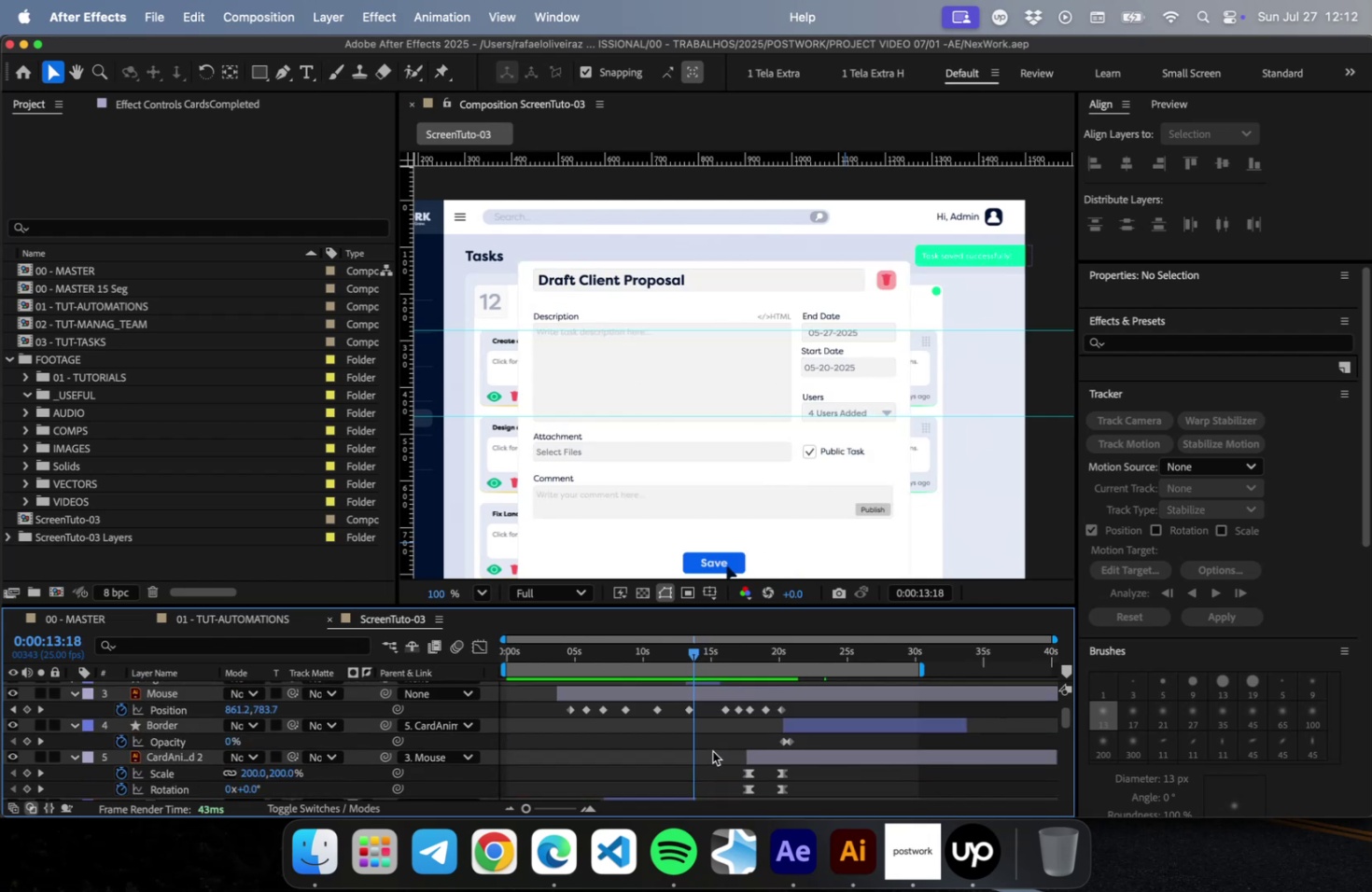 
scroll: coordinate [706, 786], scroll_direction: down, amount: 7.0
 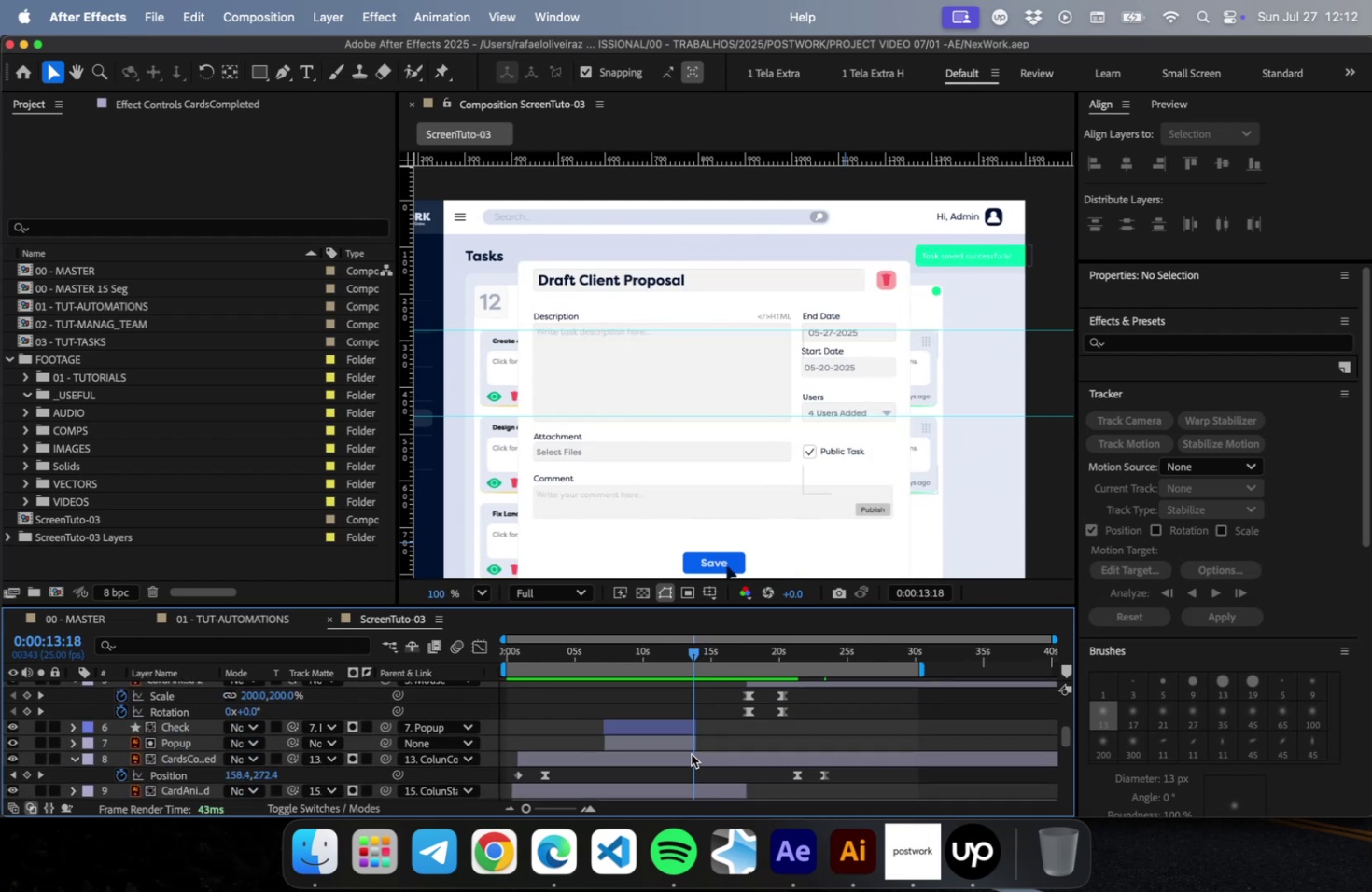 
left_click([679, 745])
 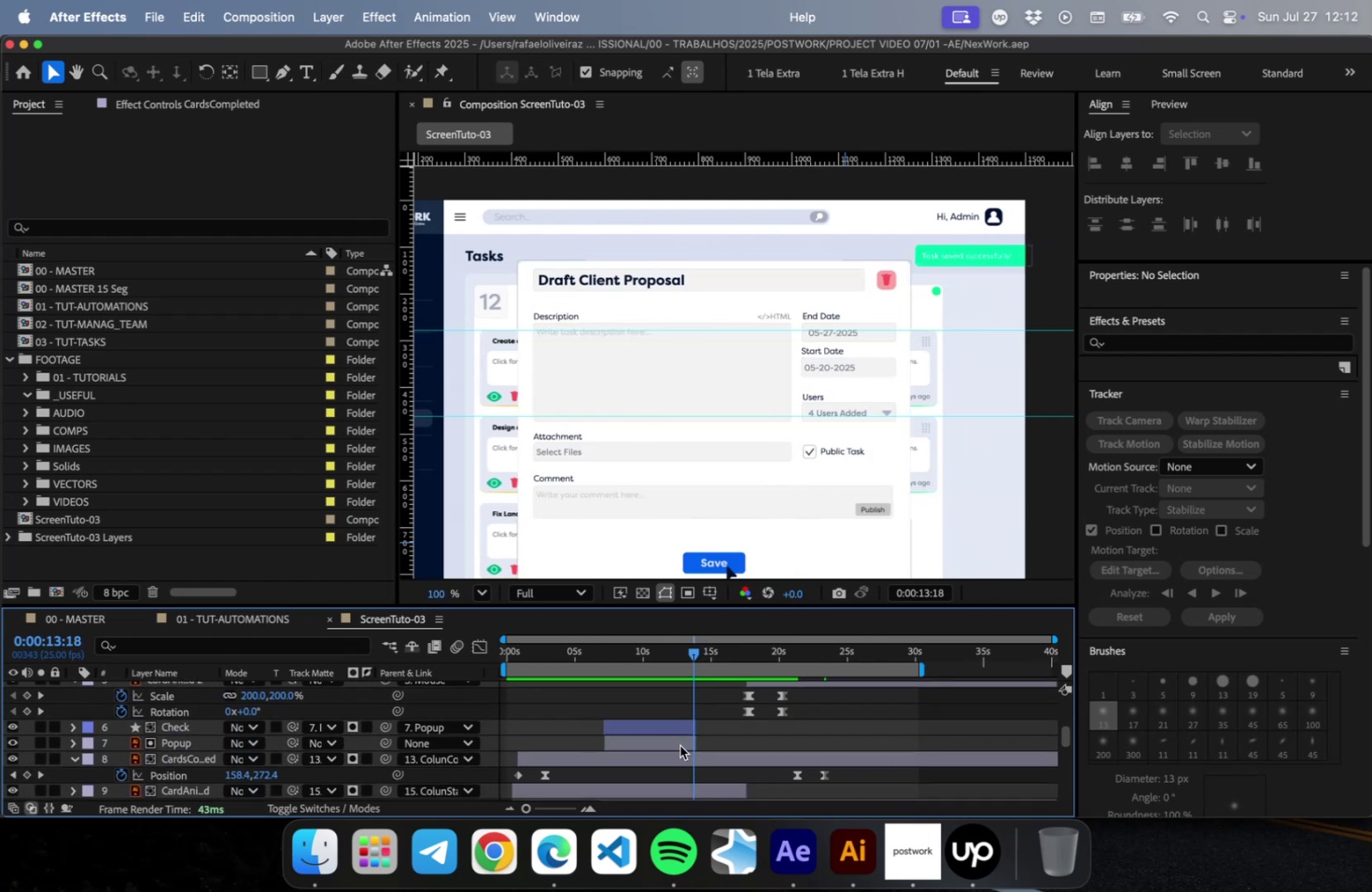 
hold_key(key=ShiftLeft, duration=0.43)
 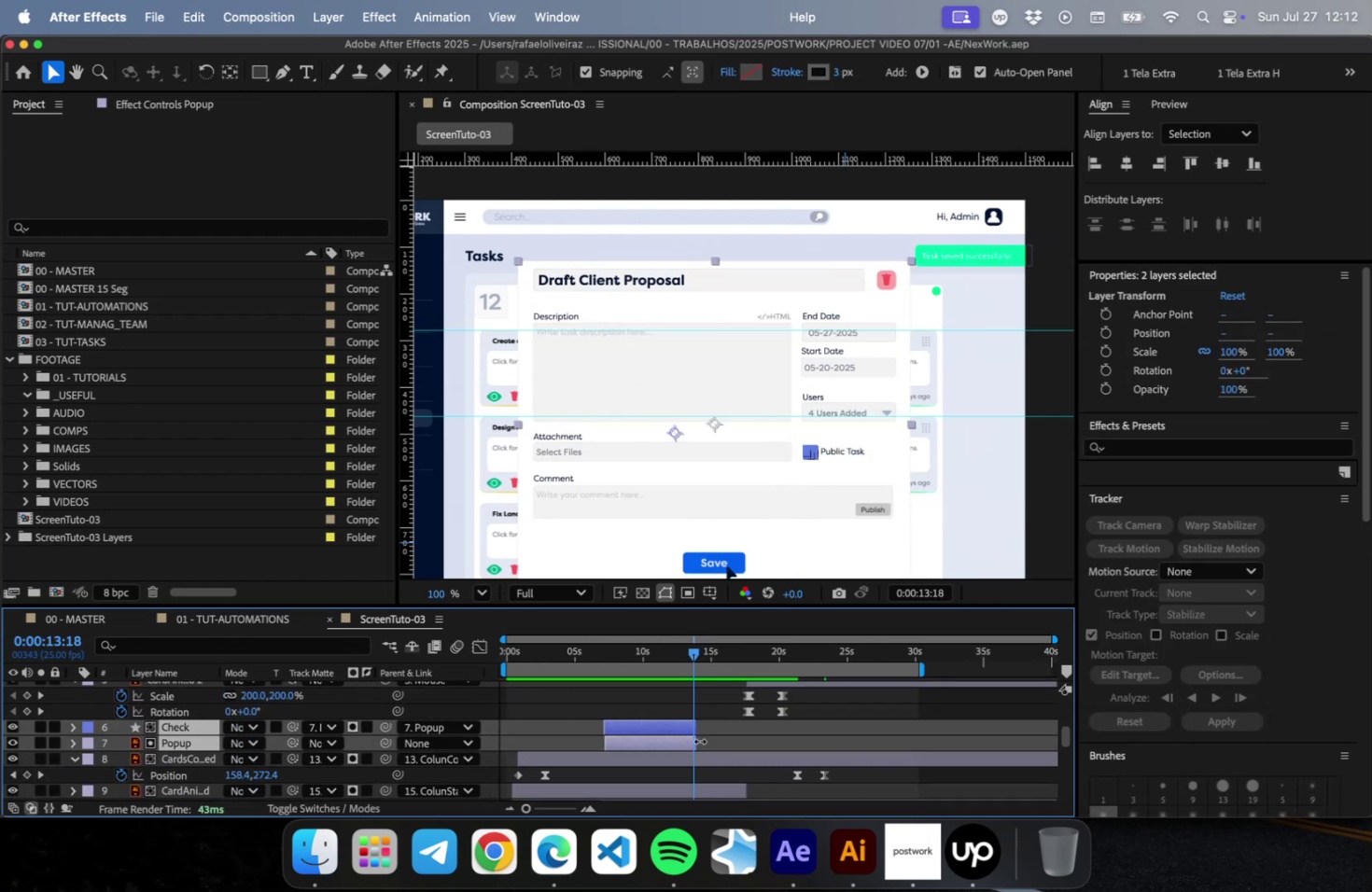 
key(Equal)
 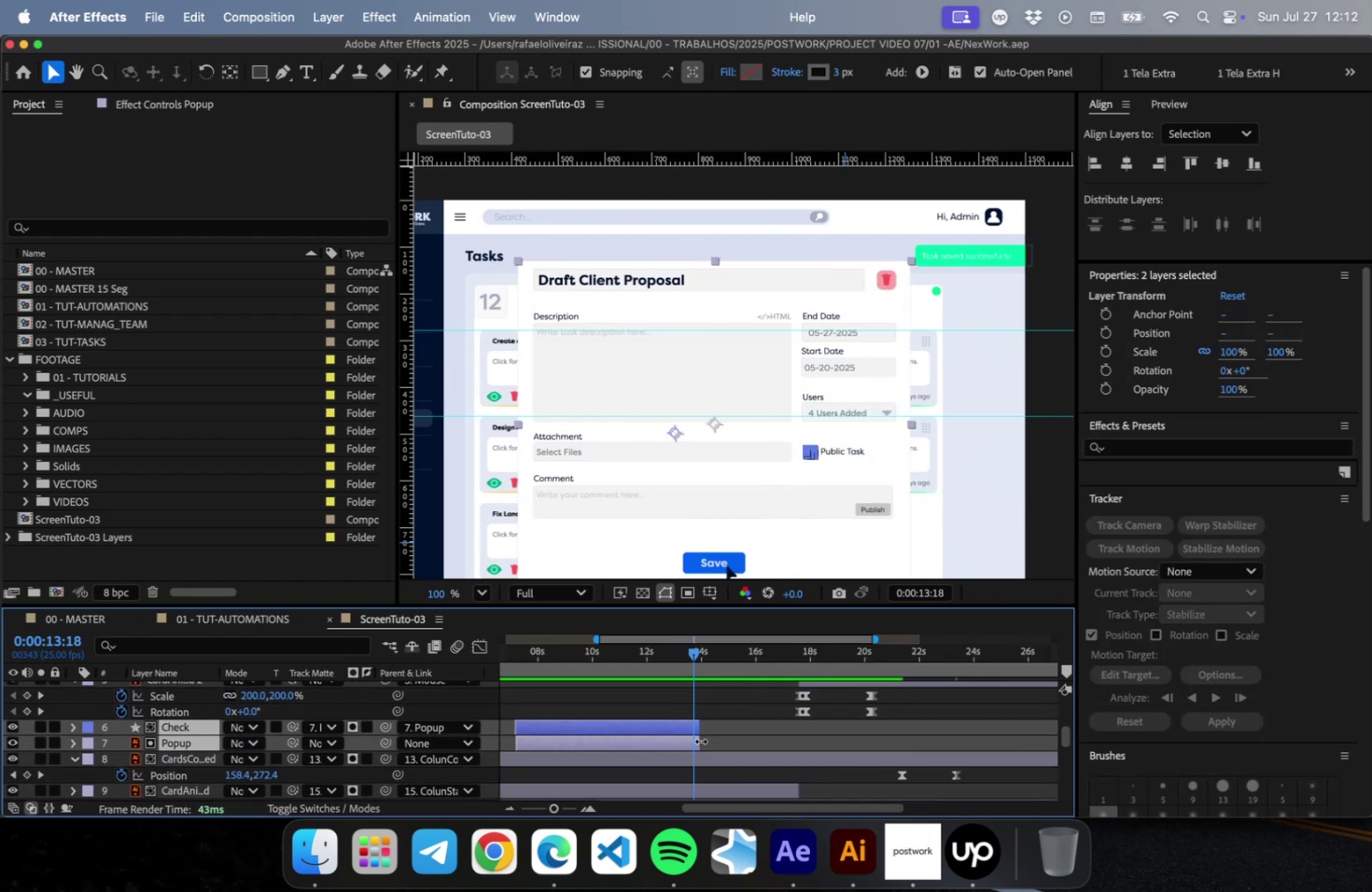 
left_click_drag(start_coordinate=[699, 741], to_coordinate=[683, 745])
 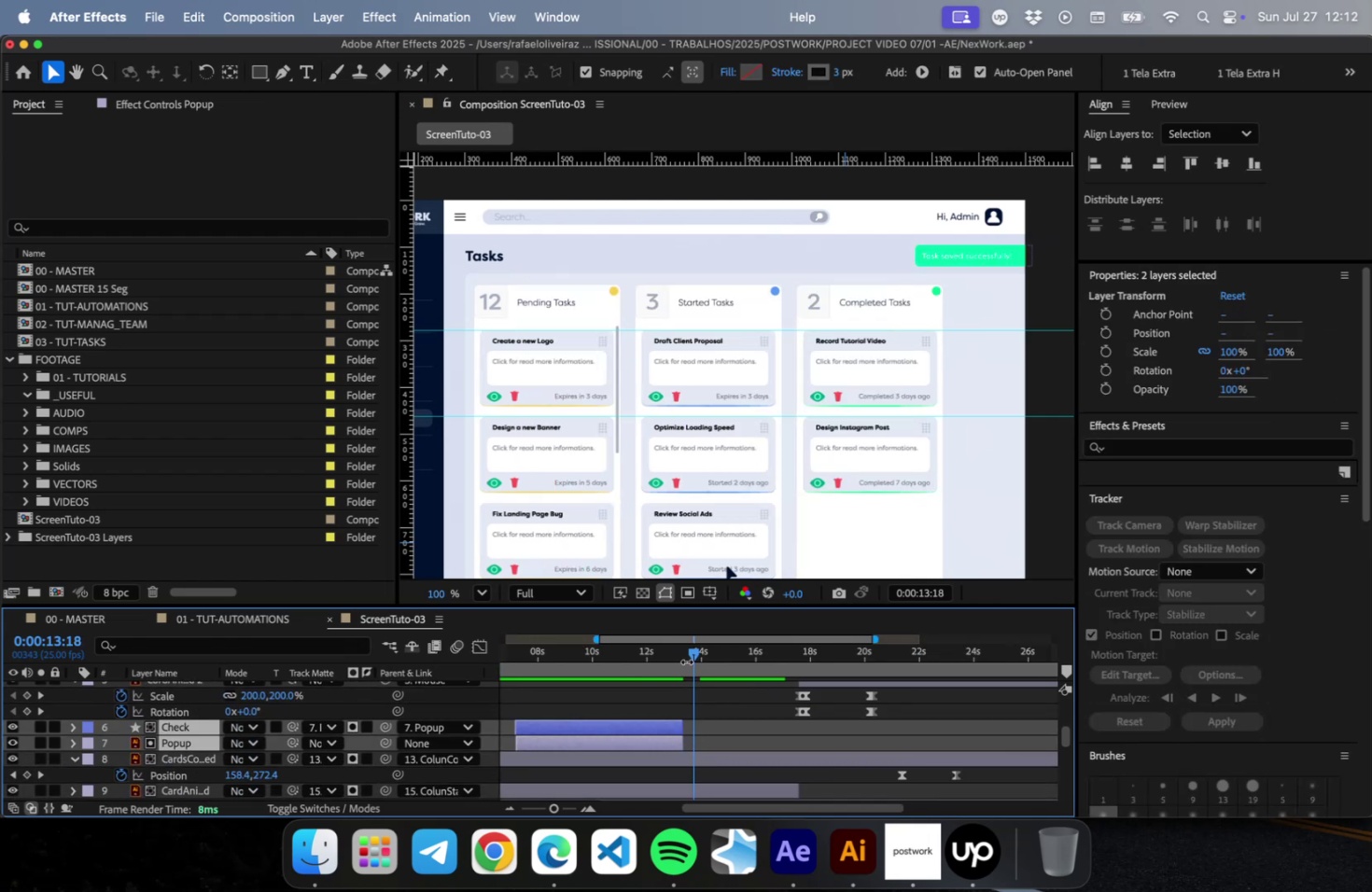 
left_click_drag(start_coordinate=[694, 649], to_coordinate=[686, 646])
 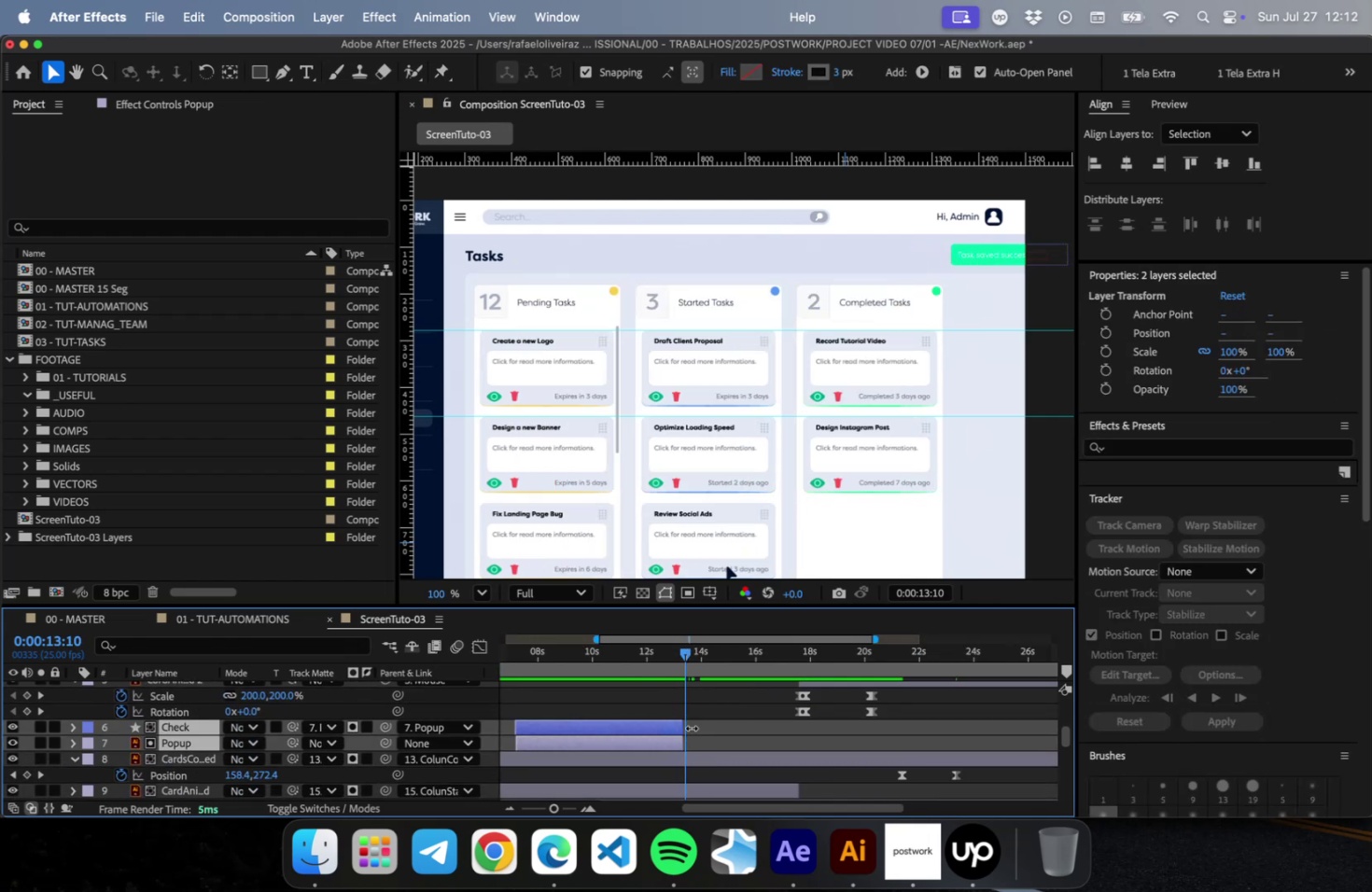 
left_click_drag(start_coordinate=[685, 740], to_coordinate=[691, 738])
 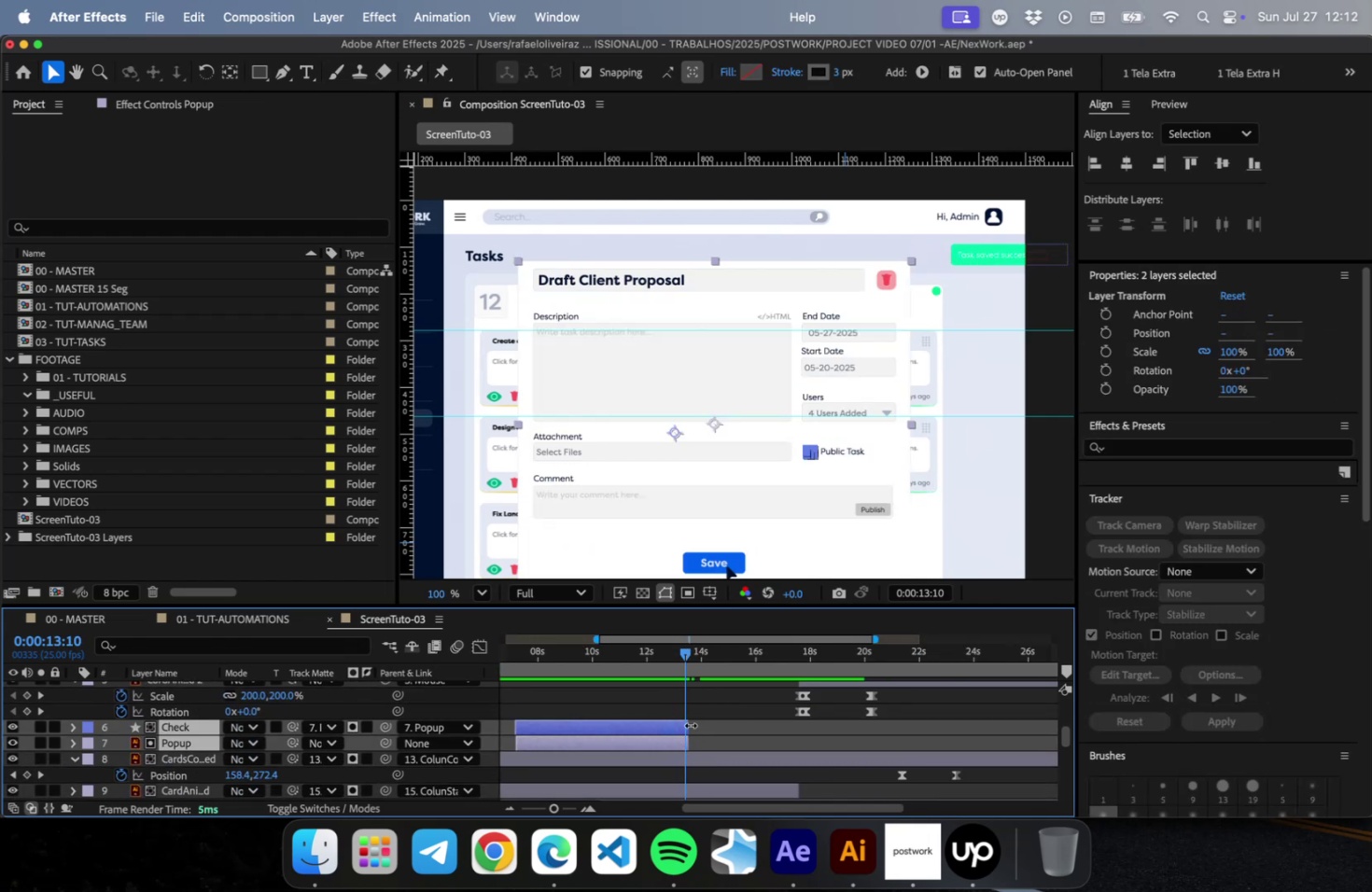 
scroll: coordinate [691, 708], scroll_direction: up, amount: 16.0
 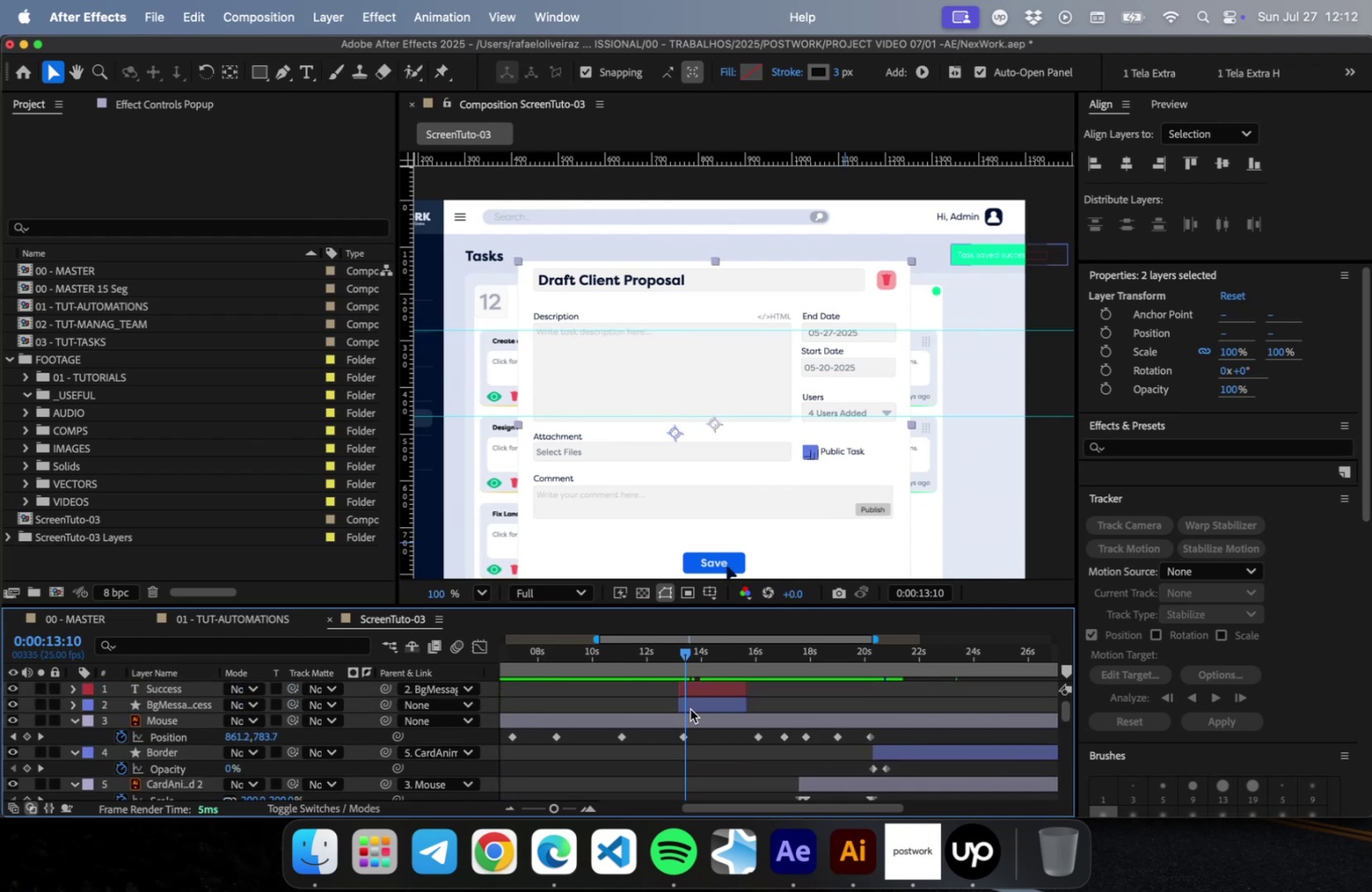 
left_click([691, 707])
 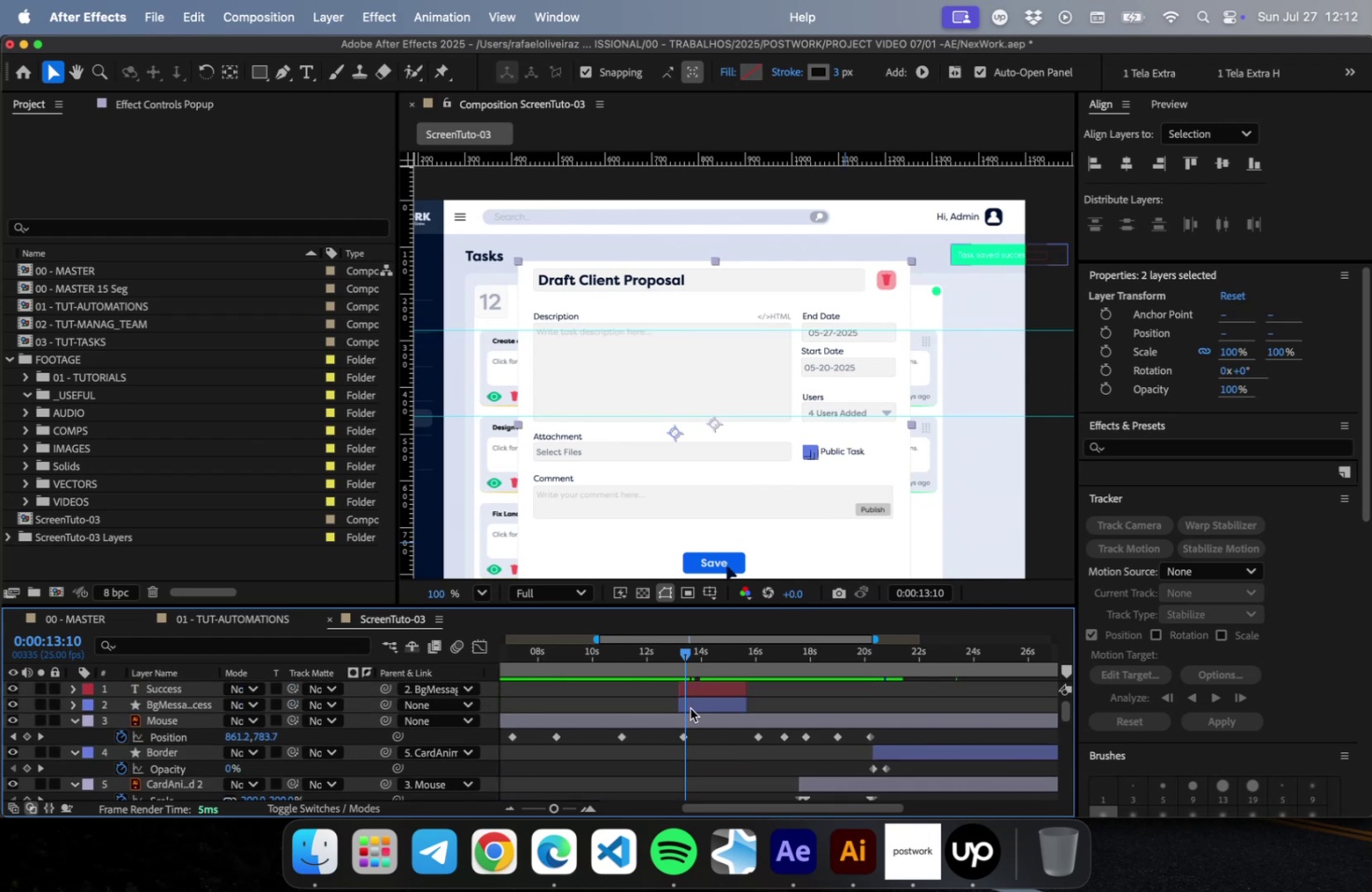 
hold_key(key=ShiftLeft, duration=0.45)
double_click([695, 691])
 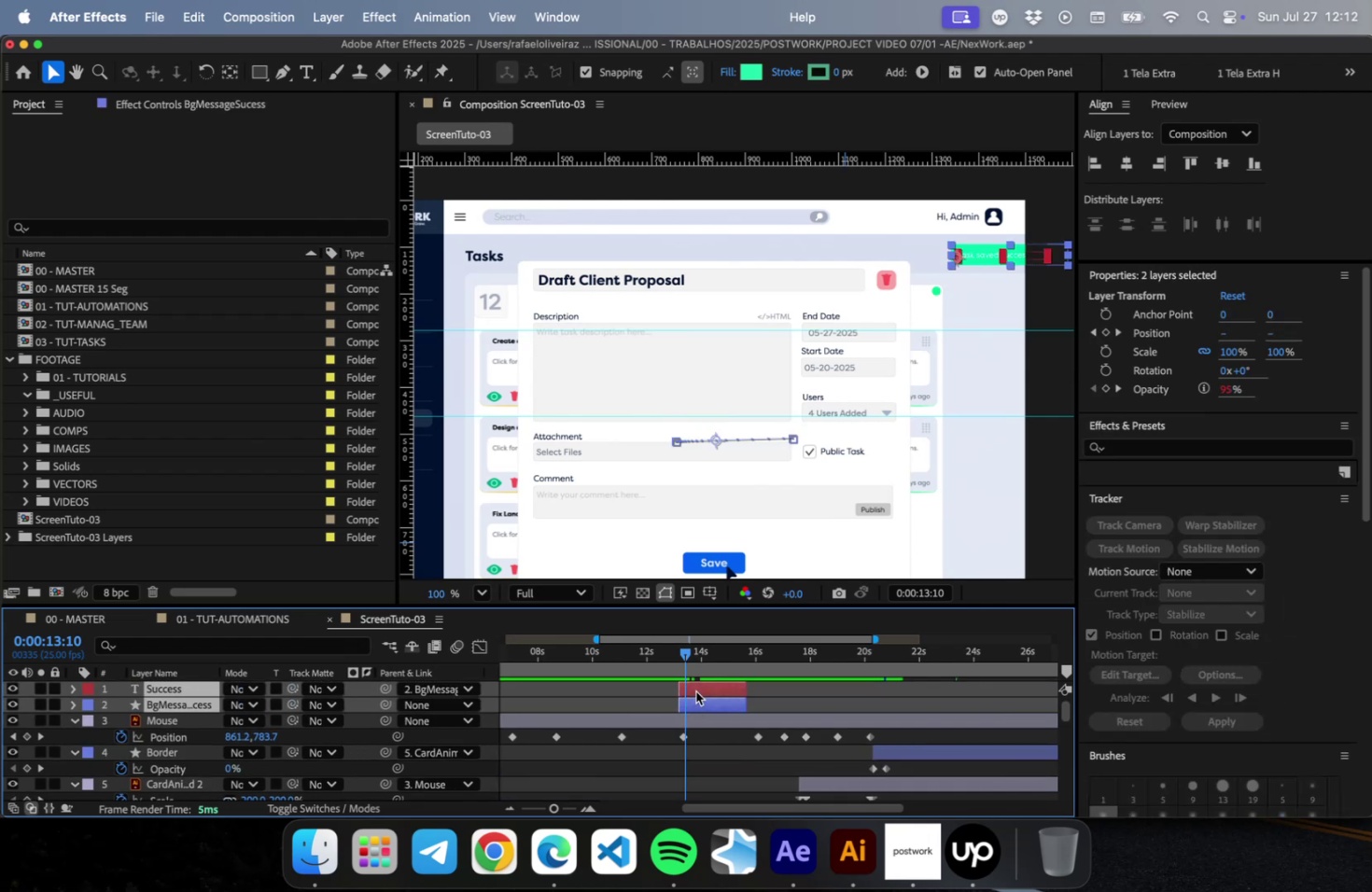 
left_click_drag(start_coordinate=[693, 689], to_coordinate=[698, 688])
 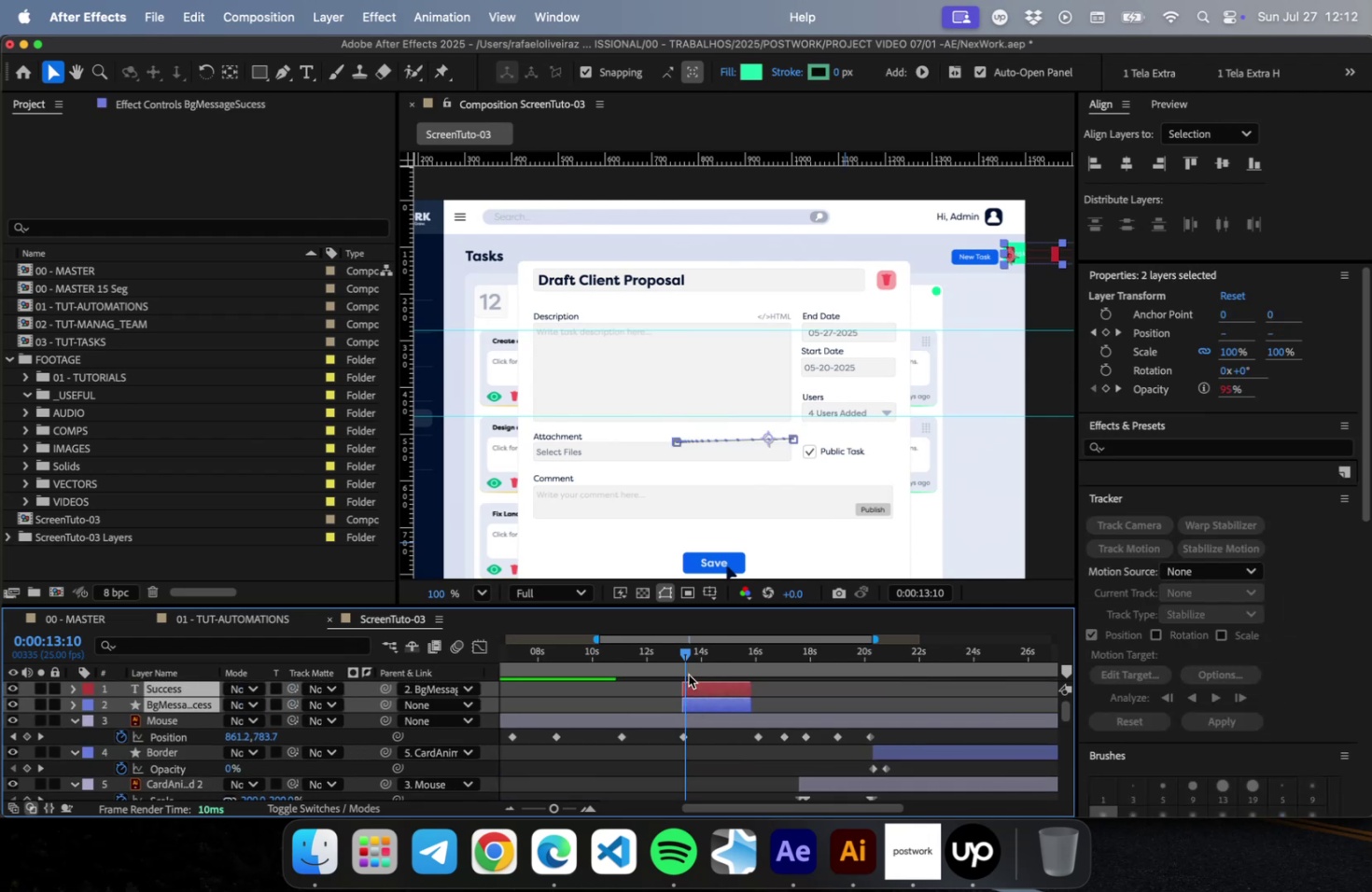 
left_click_drag(start_coordinate=[669, 654], to_coordinate=[656, 650])
 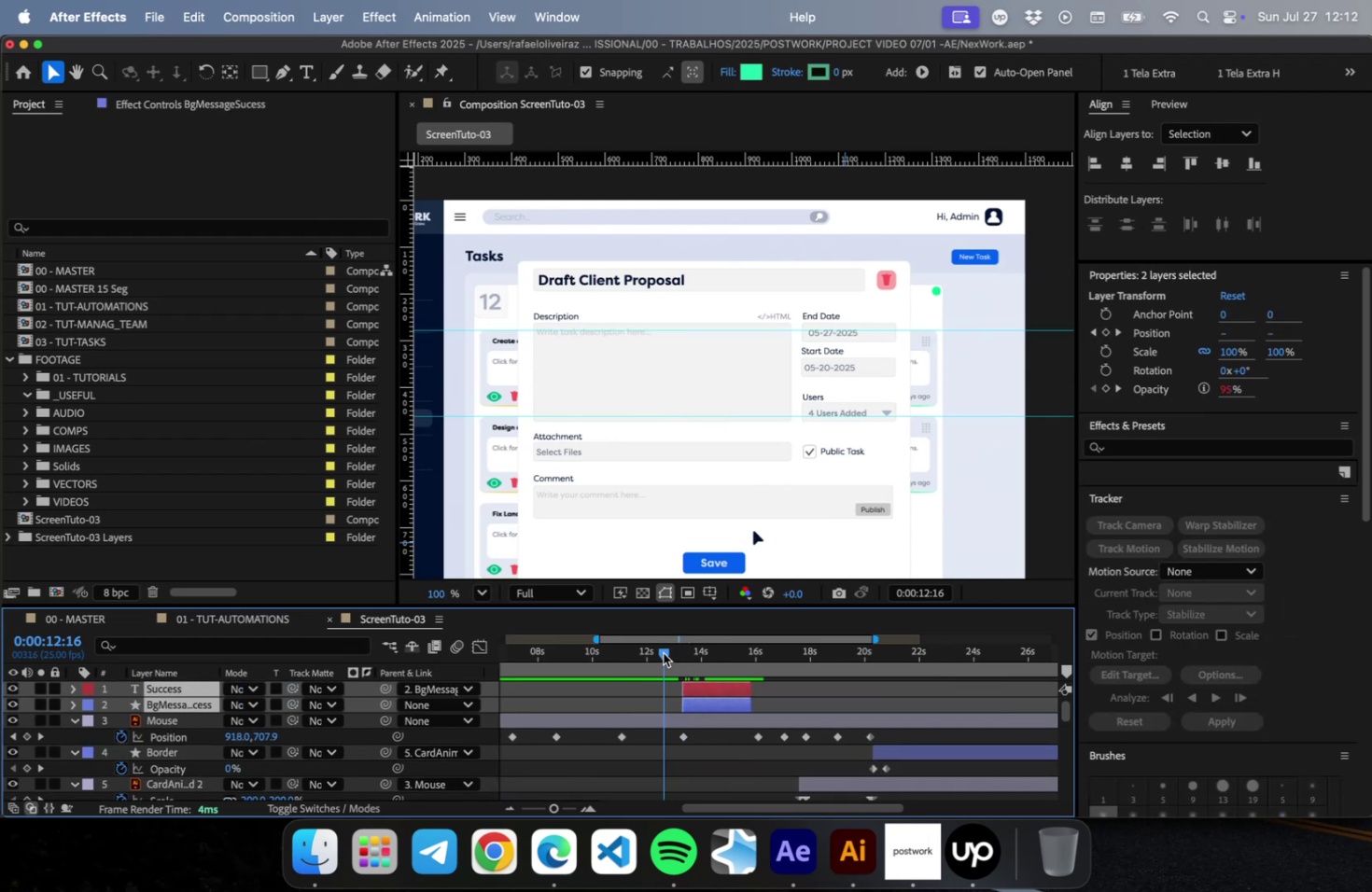 
key(Space)
 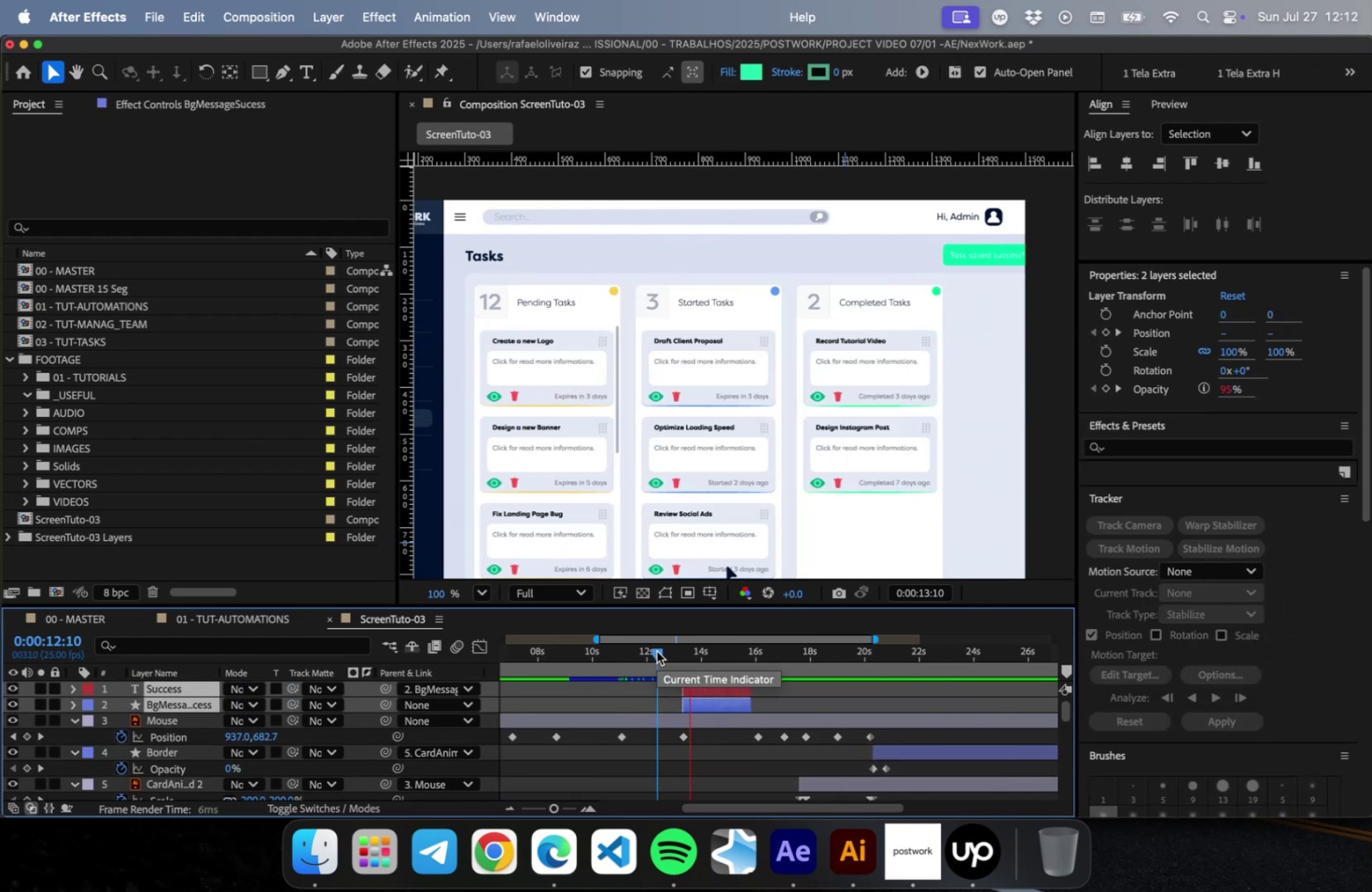 
key(Space)
 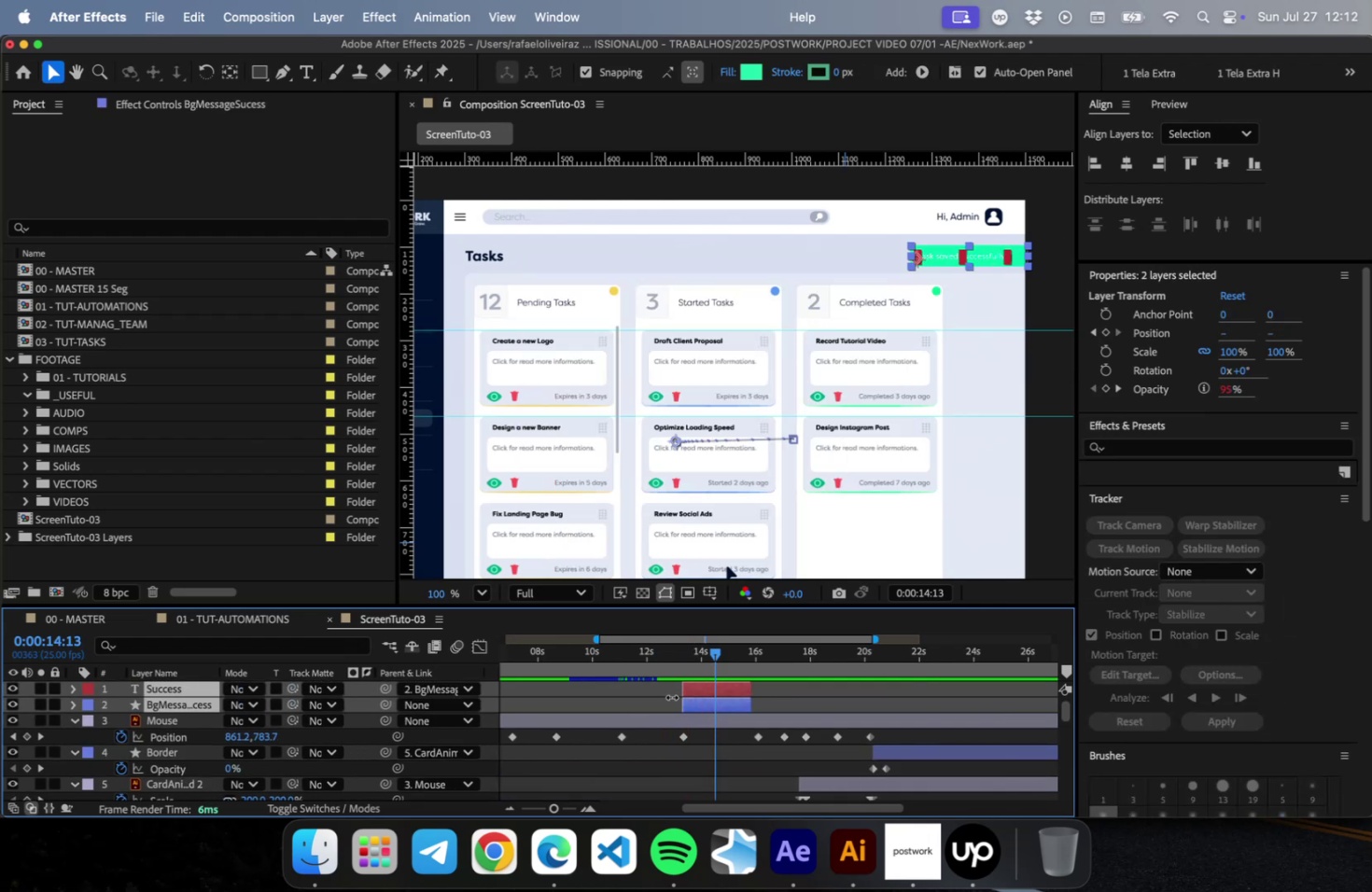 
left_click_drag(start_coordinate=[680, 654], to_coordinate=[686, 652])
 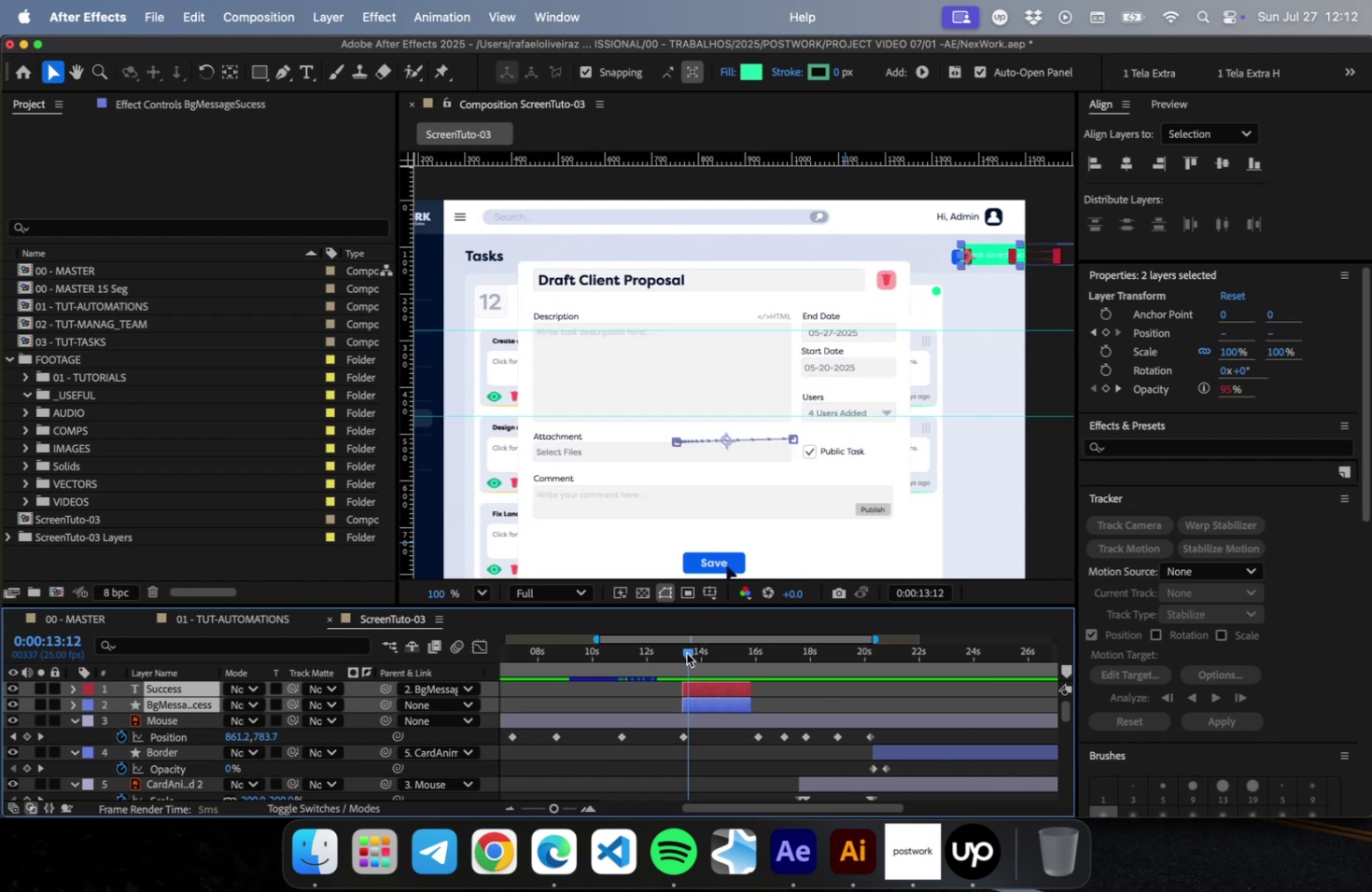 
scroll: coordinate [708, 712], scroll_direction: down, amount: 9.0
 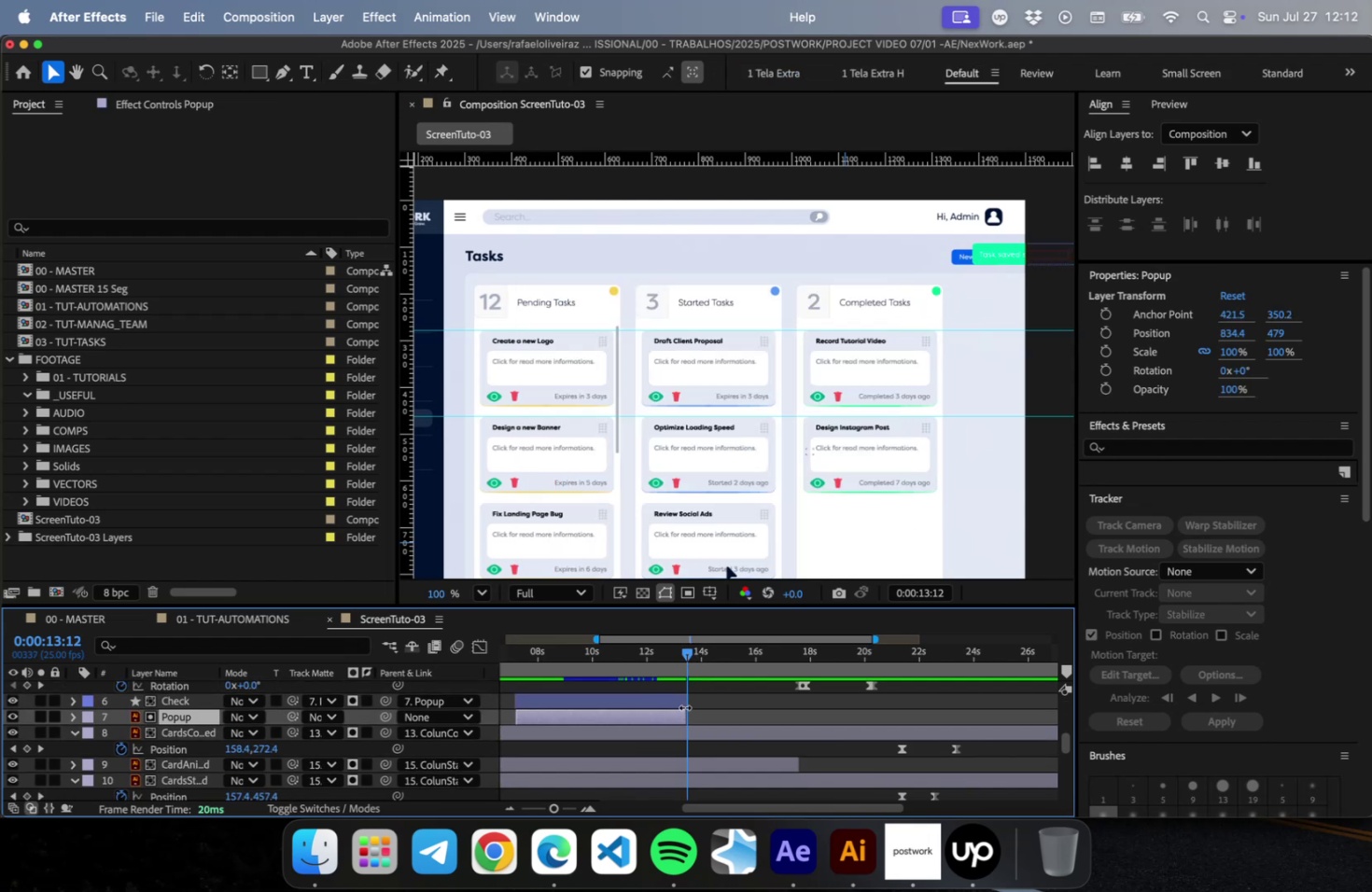 
left_click_drag(start_coordinate=[683, 651], to_coordinate=[705, 646])
 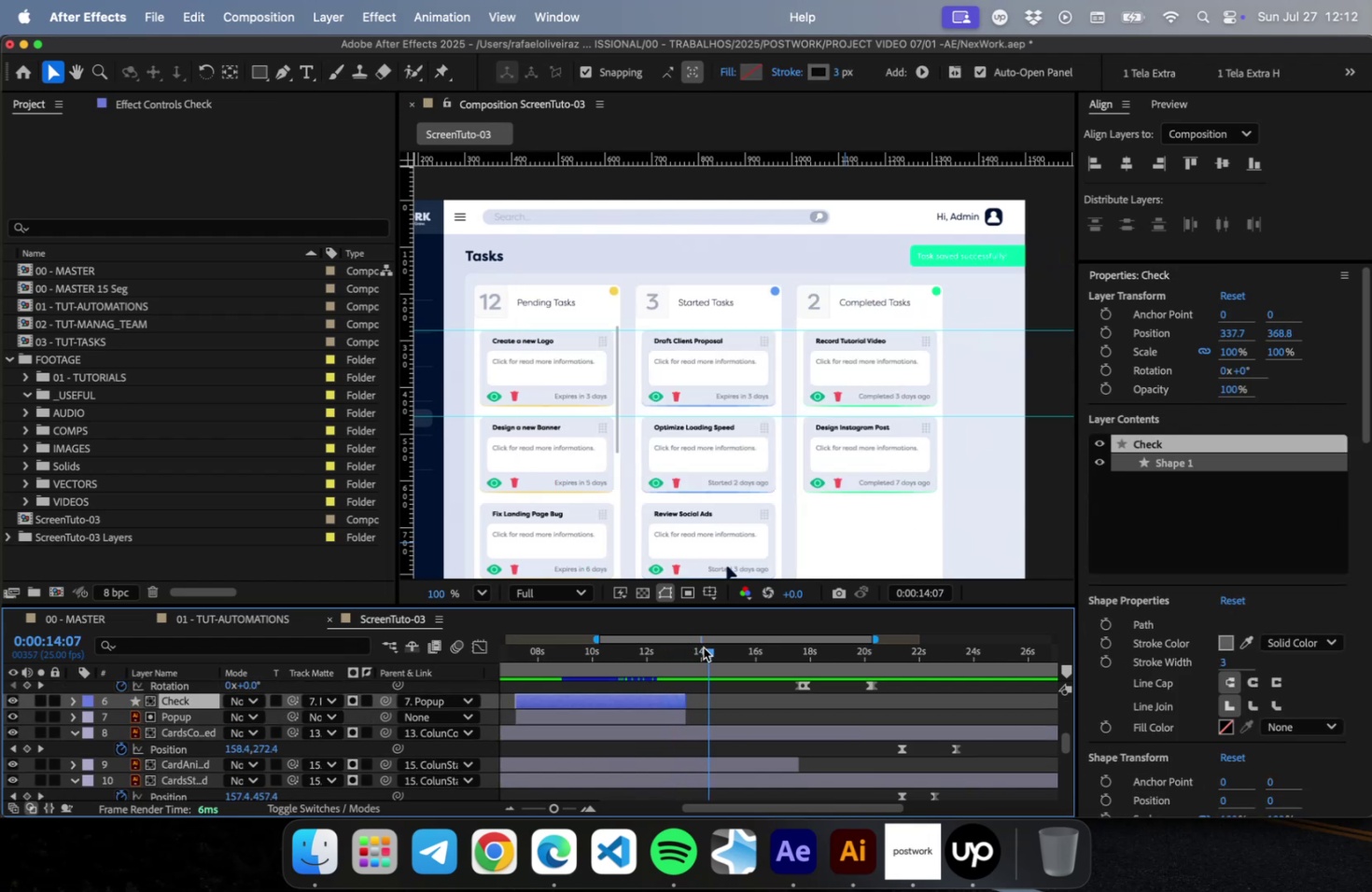 
key(Meta+CommandLeft)
 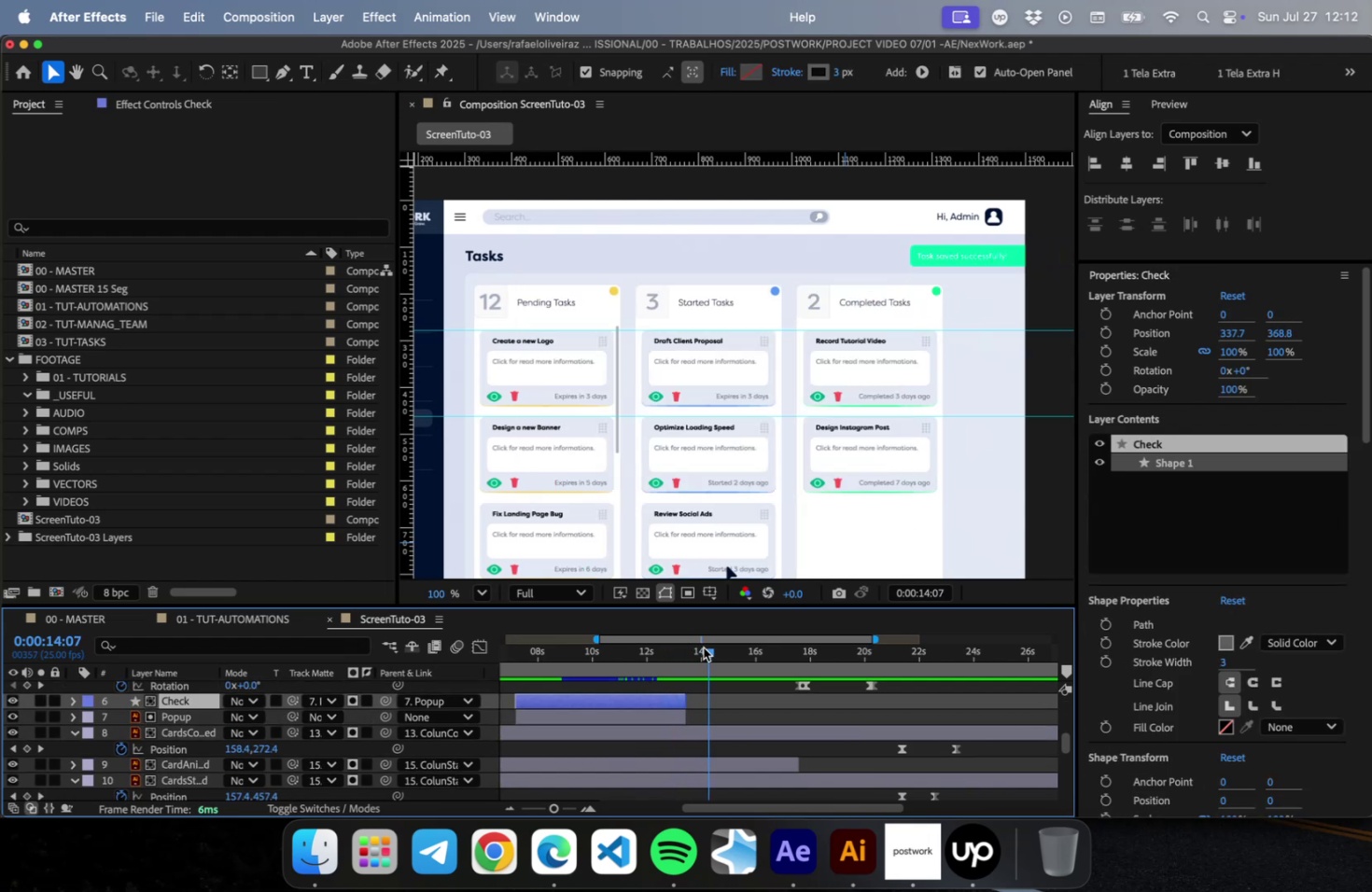 
key(Meta+S)
 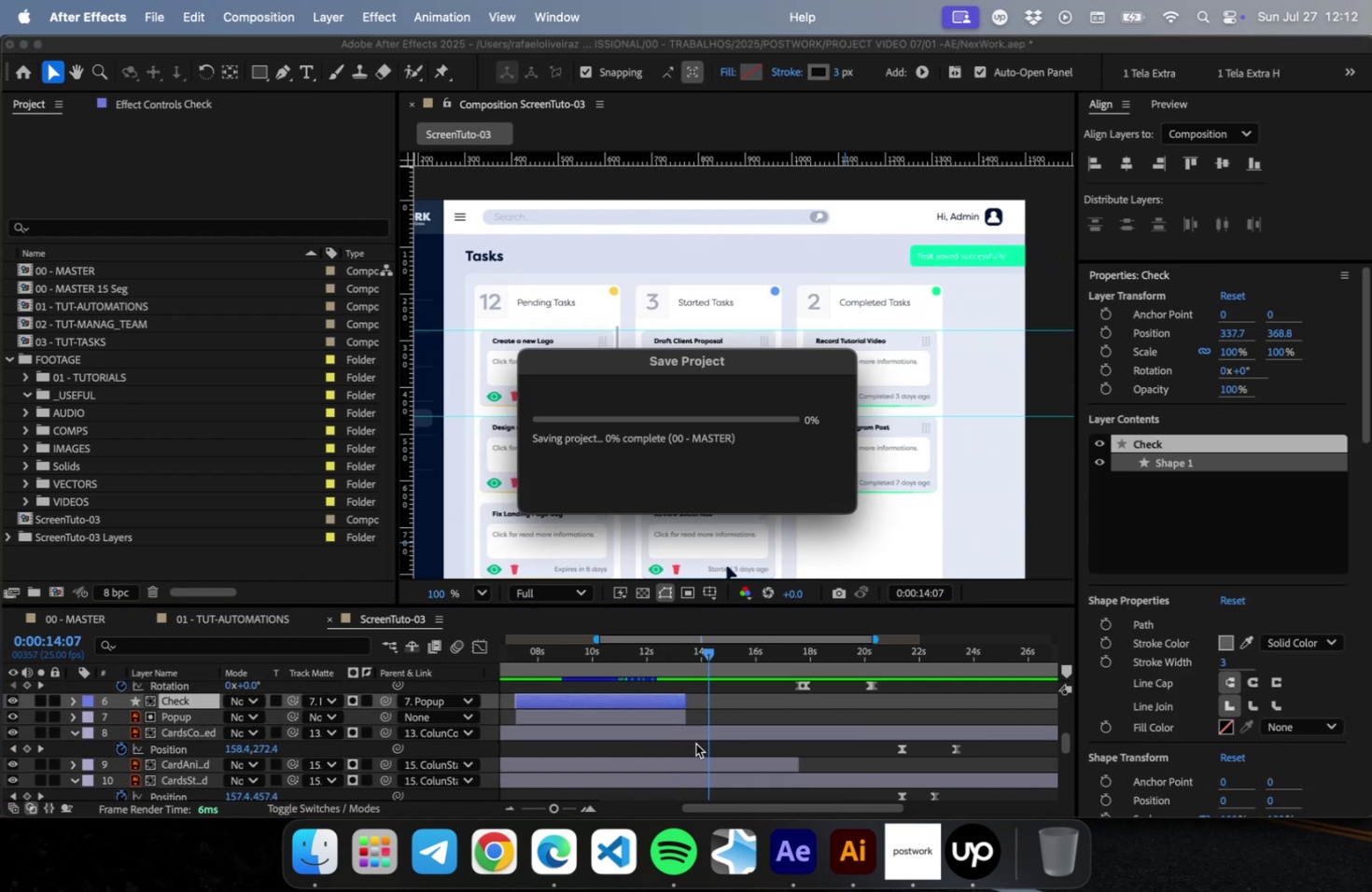 
key(Minus)
 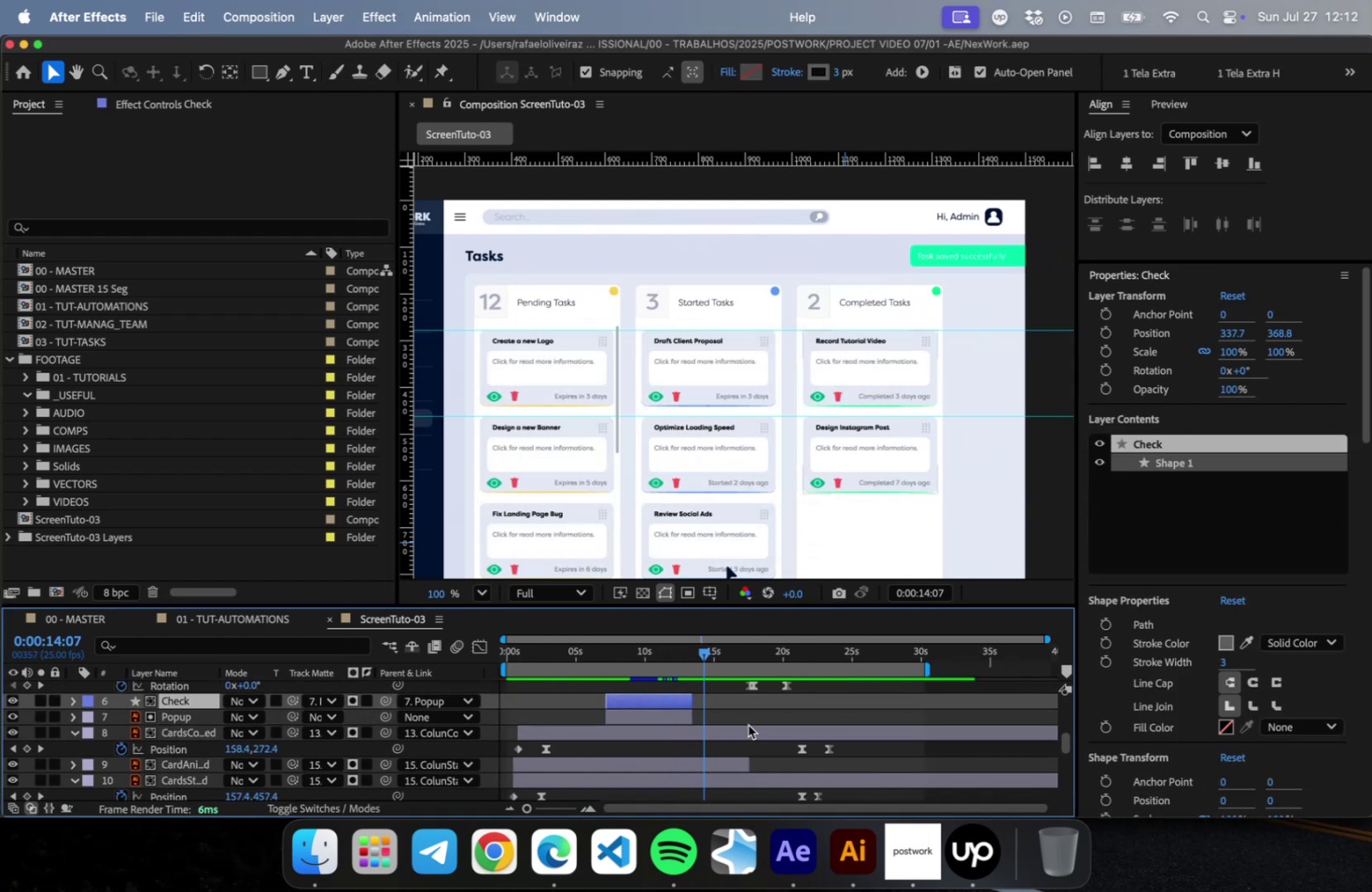 
key(Minus)
 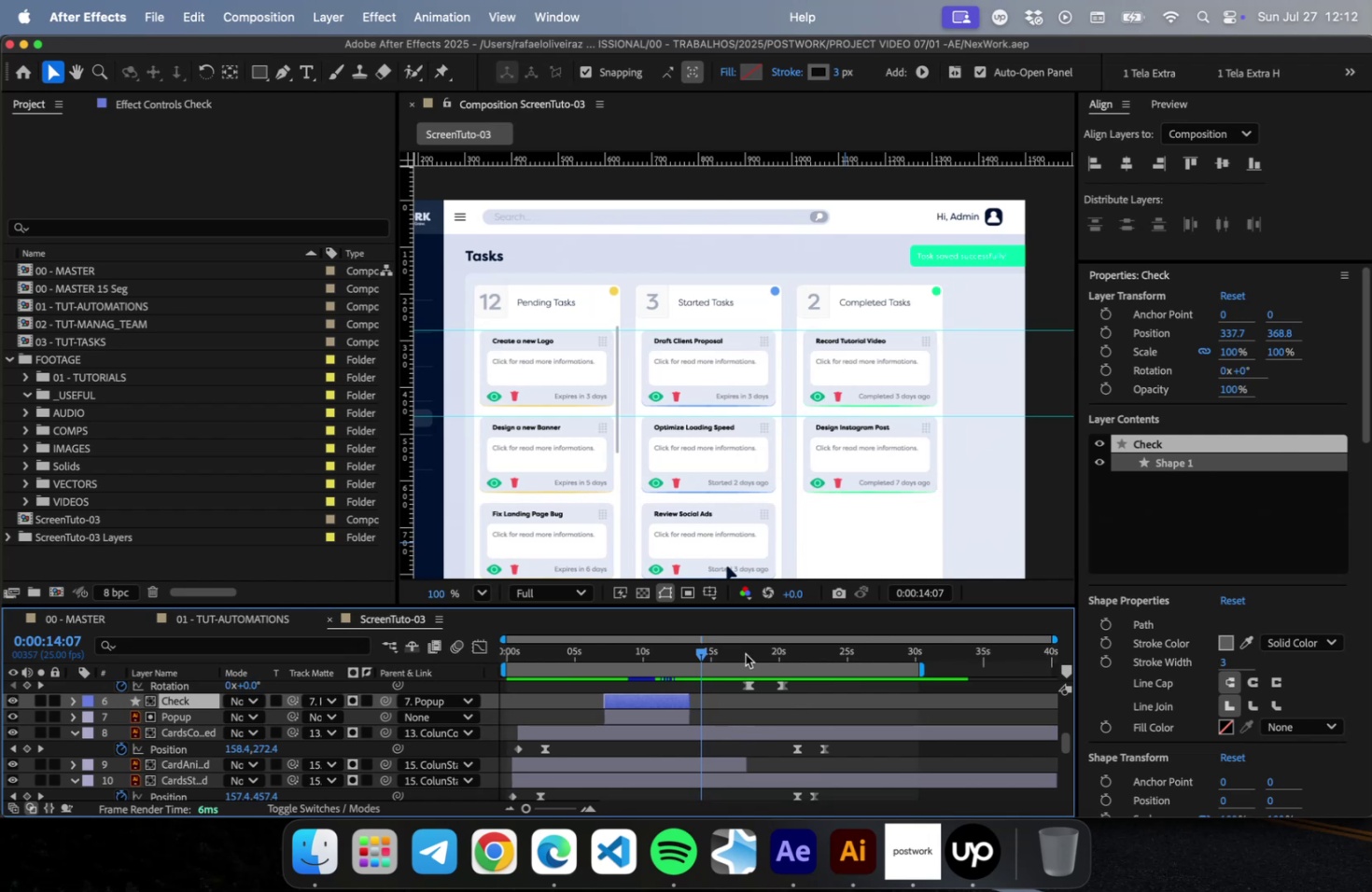 
left_click_drag(start_coordinate=[740, 606], to_coordinate=[742, 521])
 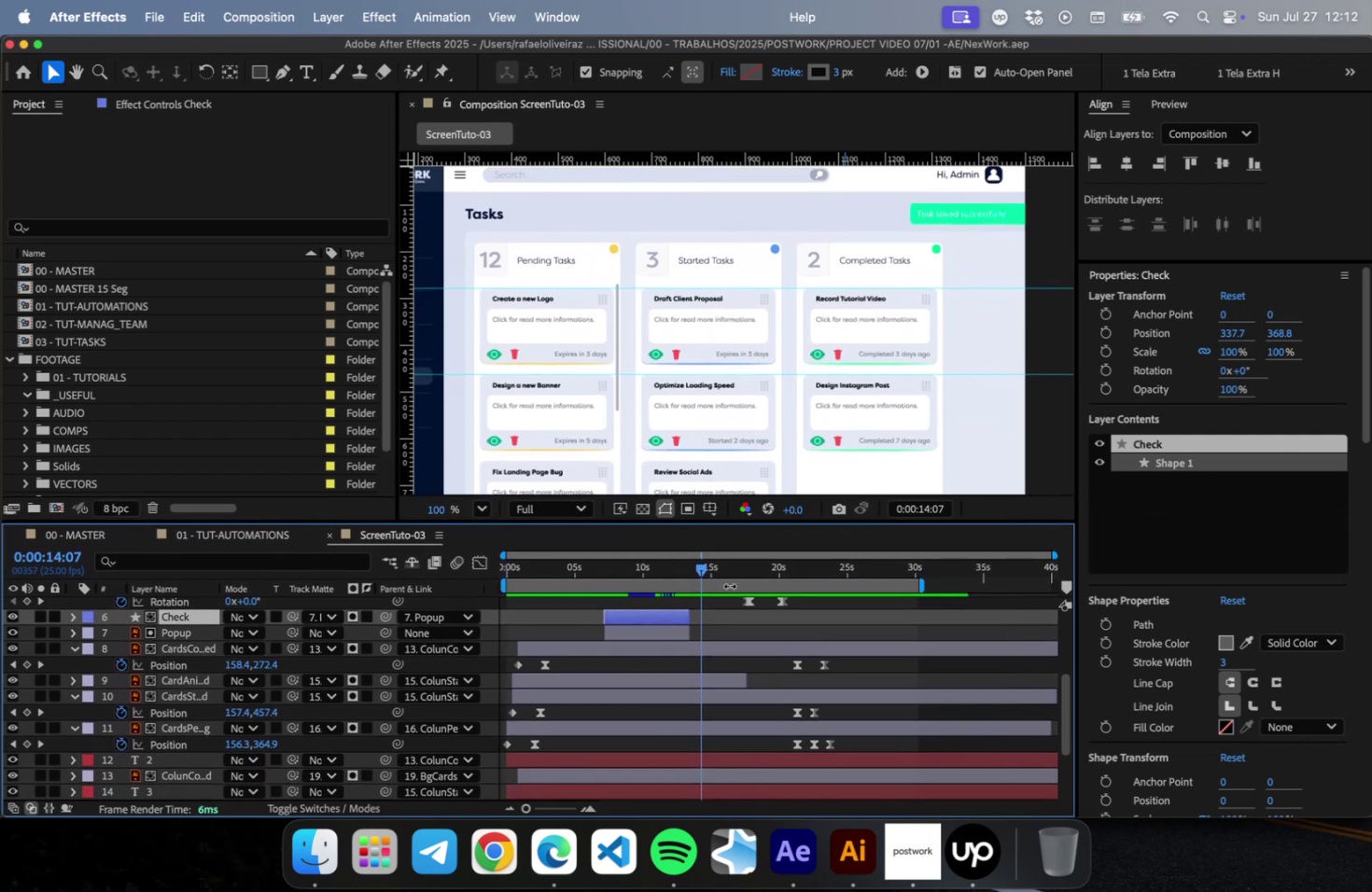 
left_click_drag(start_coordinate=[702, 568], to_coordinate=[739, 576])
 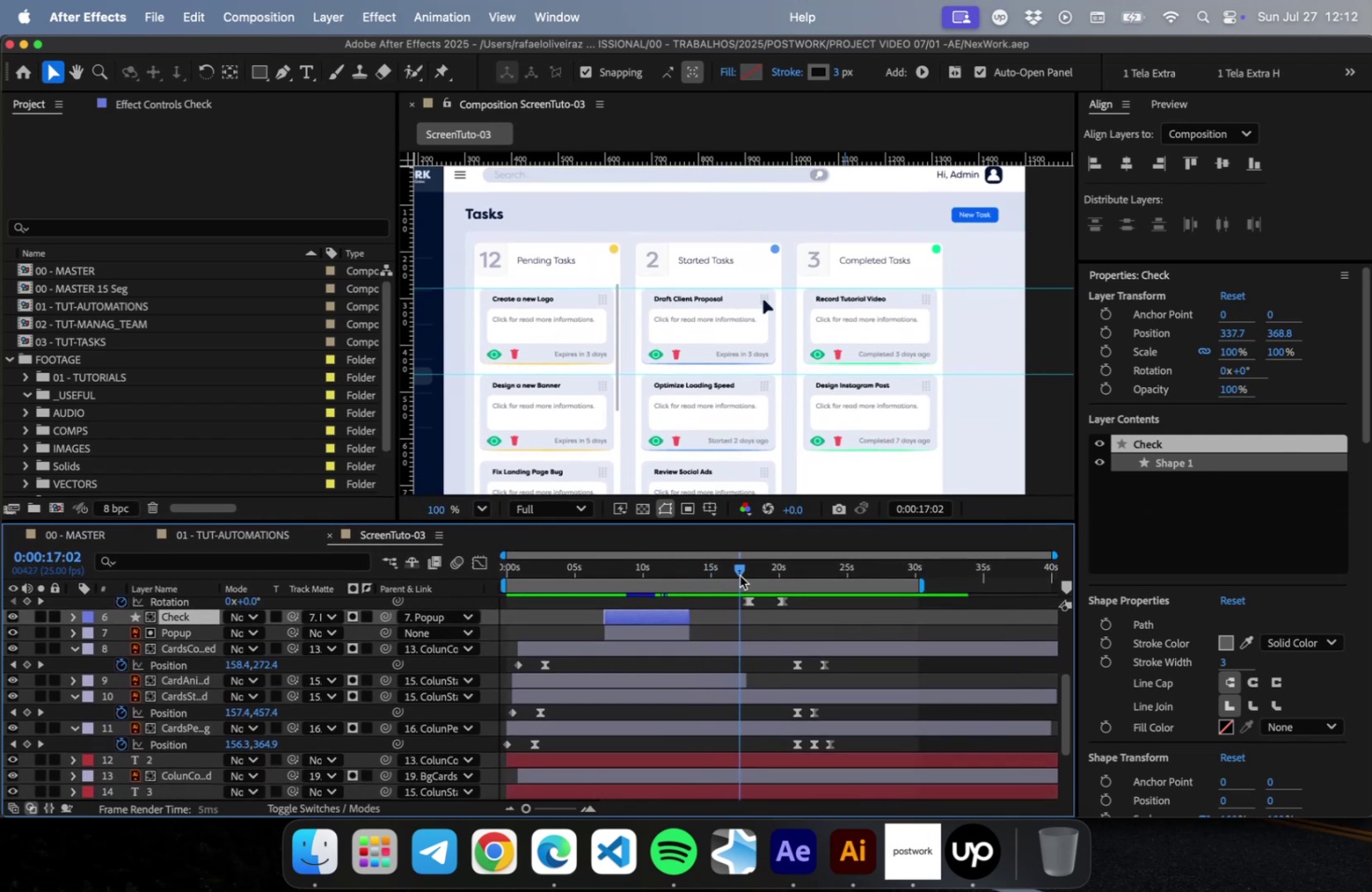 
scroll: coordinate [722, 626], scroll_direction: up, amount: 30.0
 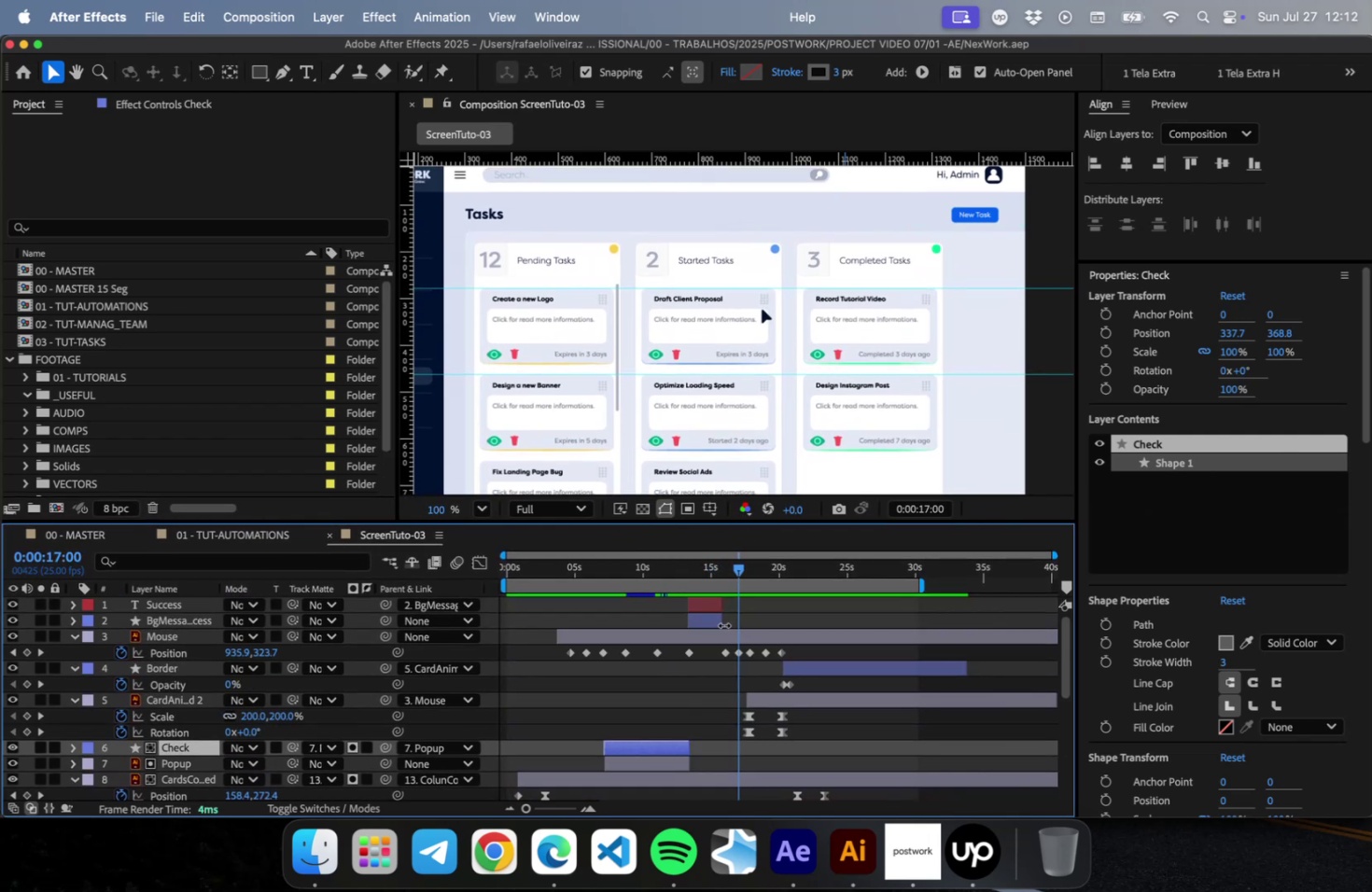 
scroll: coordinate [725, 677], scroll_direction: down, amount: 9.0
 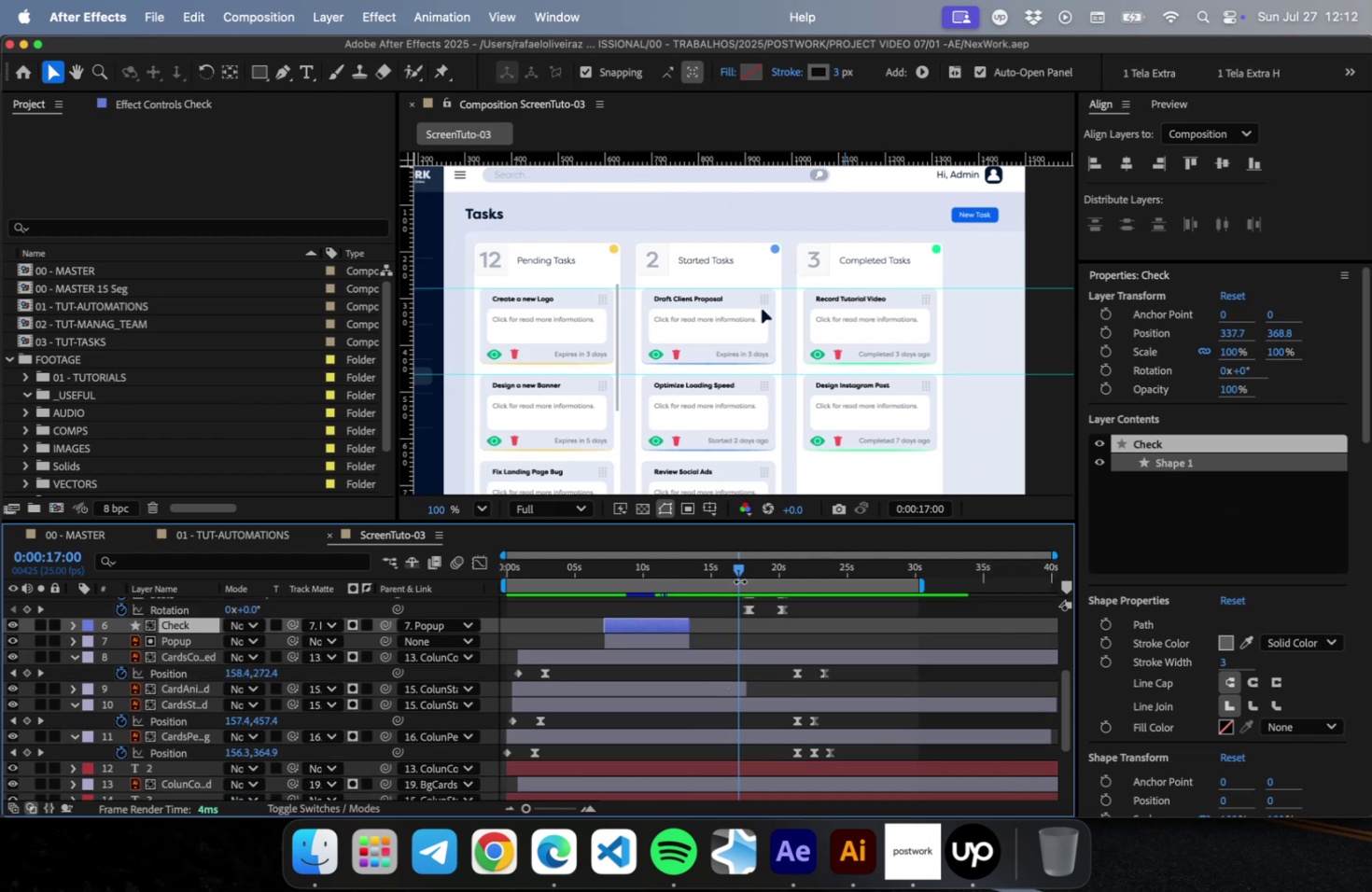 
left_click_drag(start_coordinate=[738, 573], to_coordinate=[763, 568])
 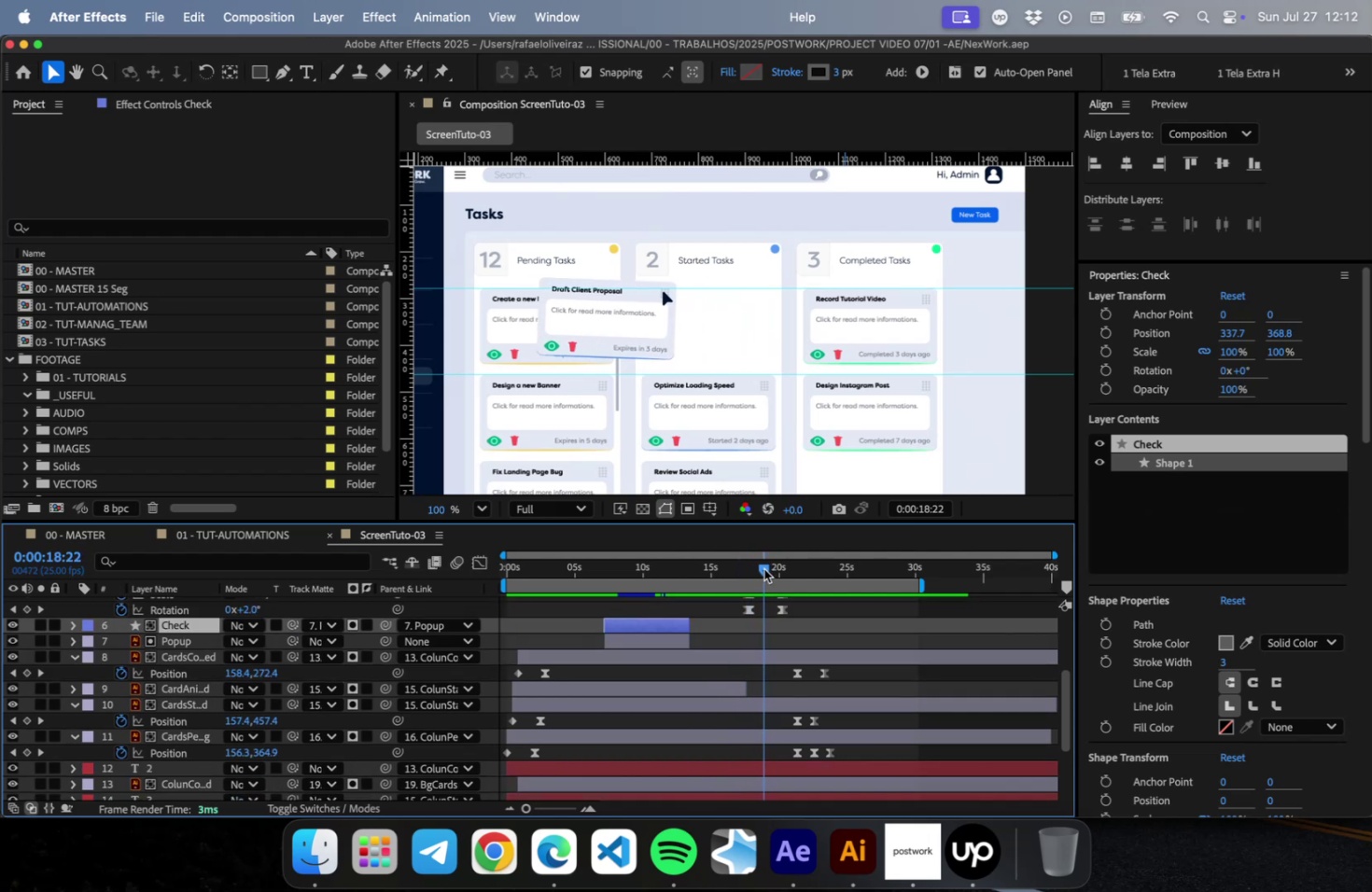 
scroll: coordinate [771, 640], scroll_direction: up, amount: 23.0
 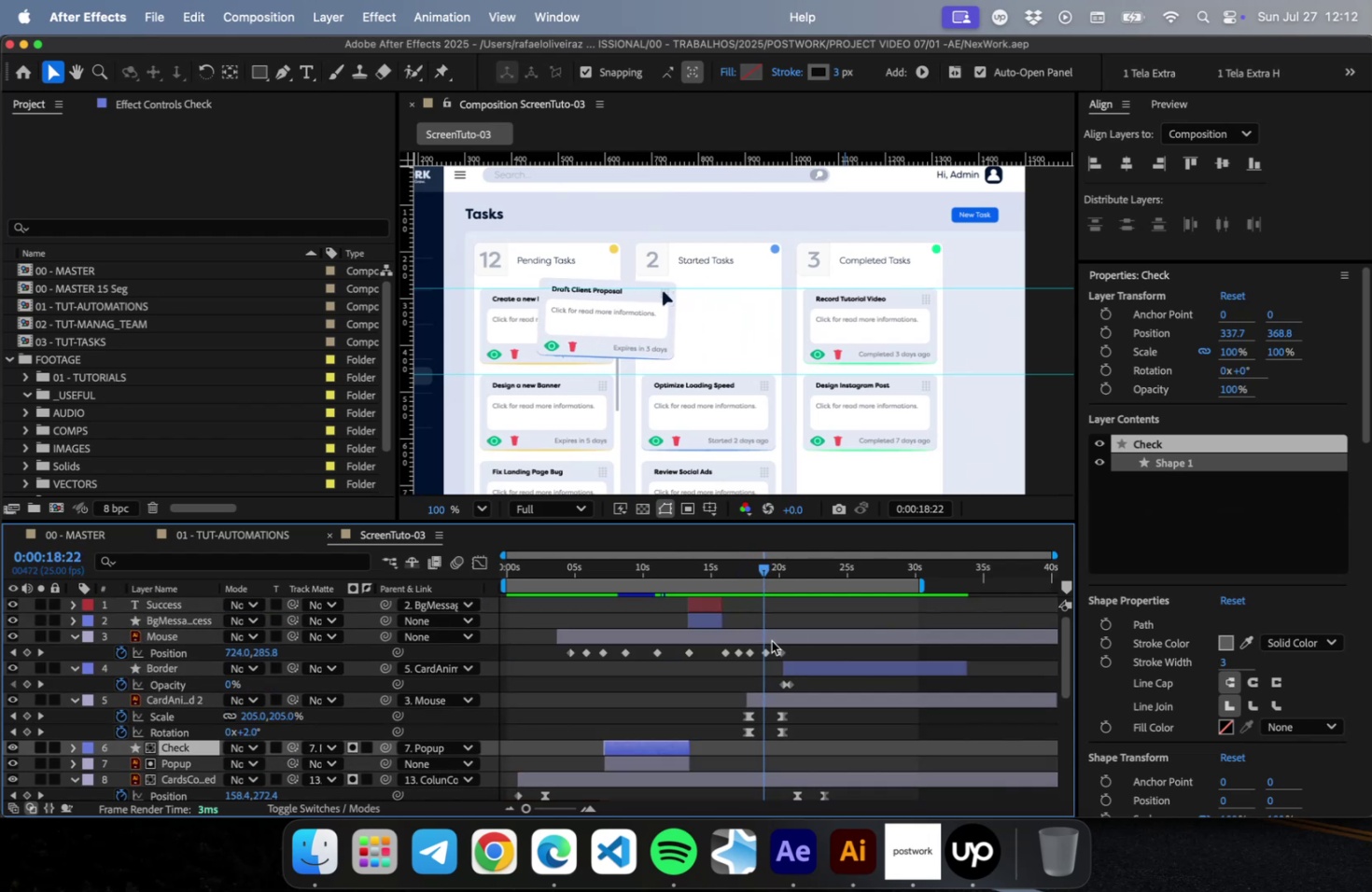 
key(Equal)
 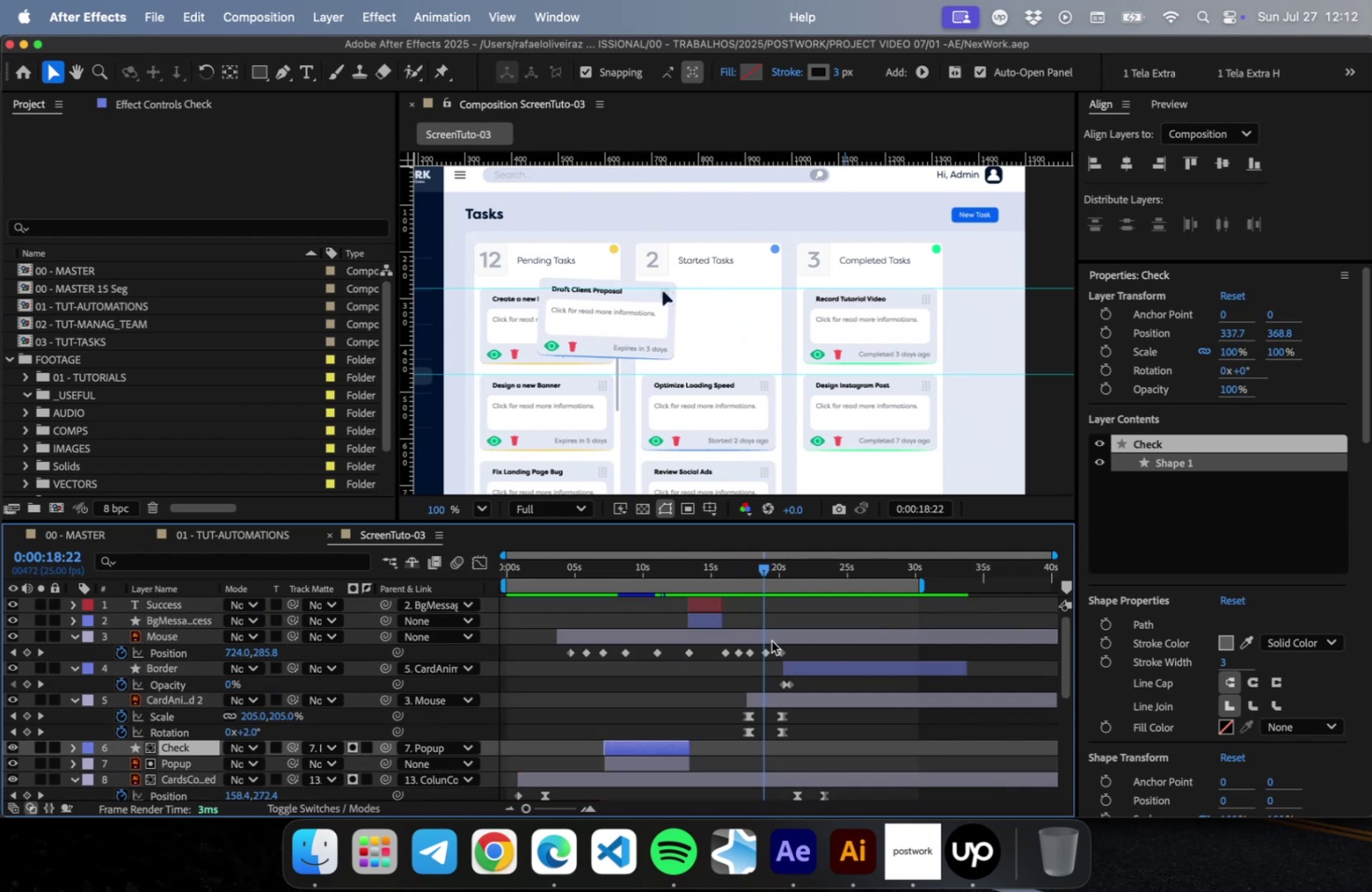 
key(Equal)
 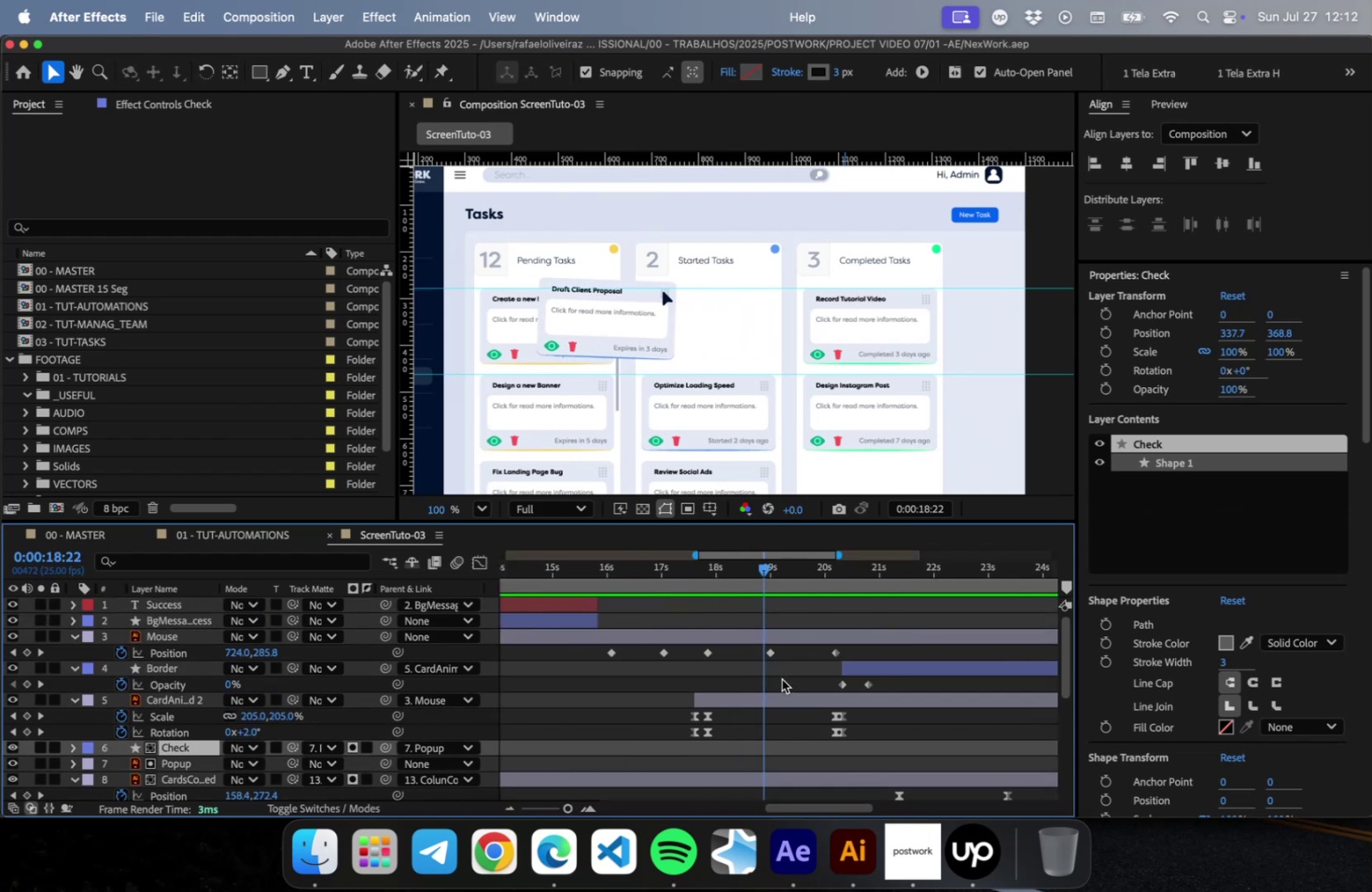 
key(Equal)
 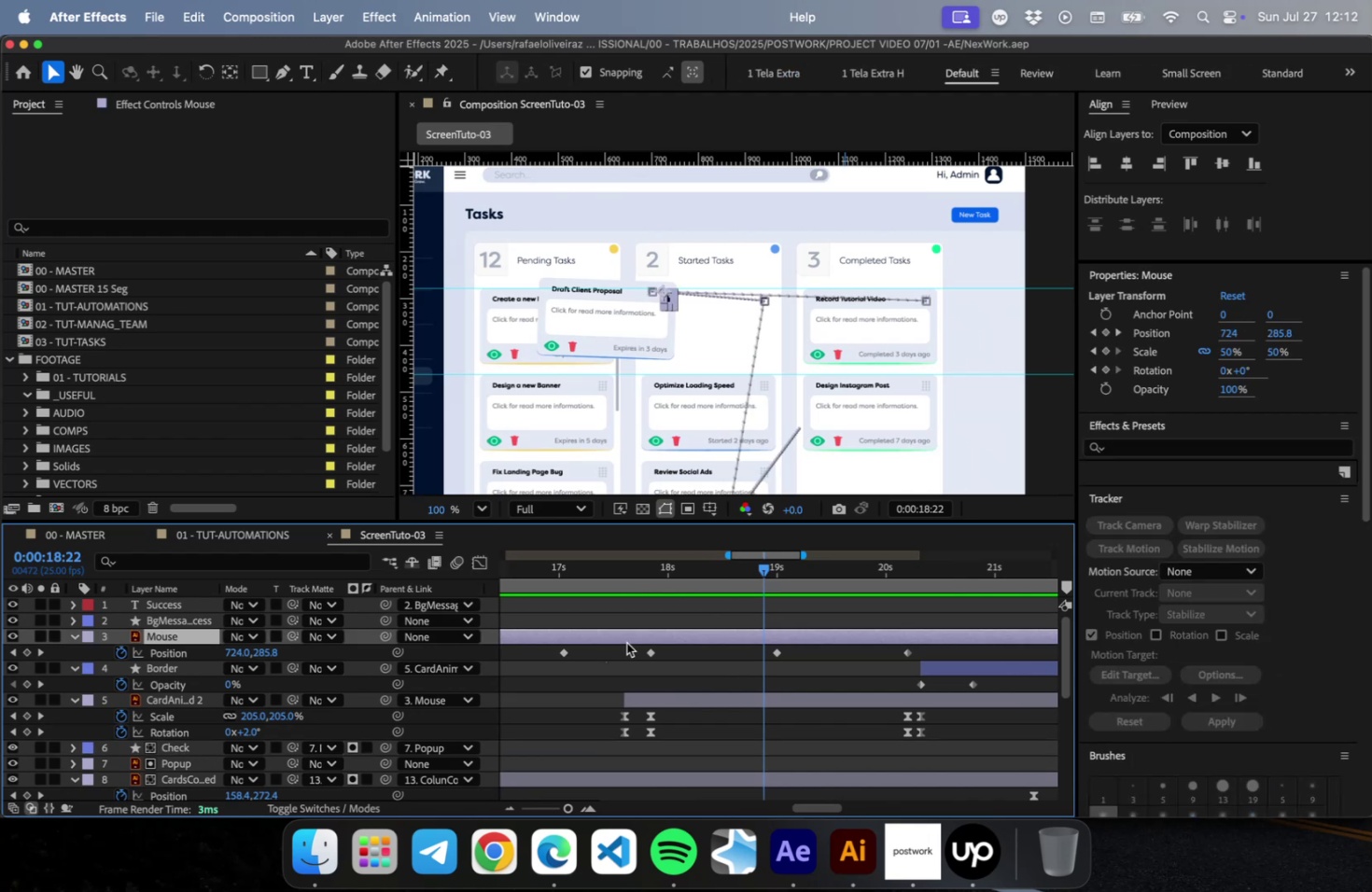 
left_click_drag(start_coordinate=[765, 568], to_coordinate=[780, 579])
 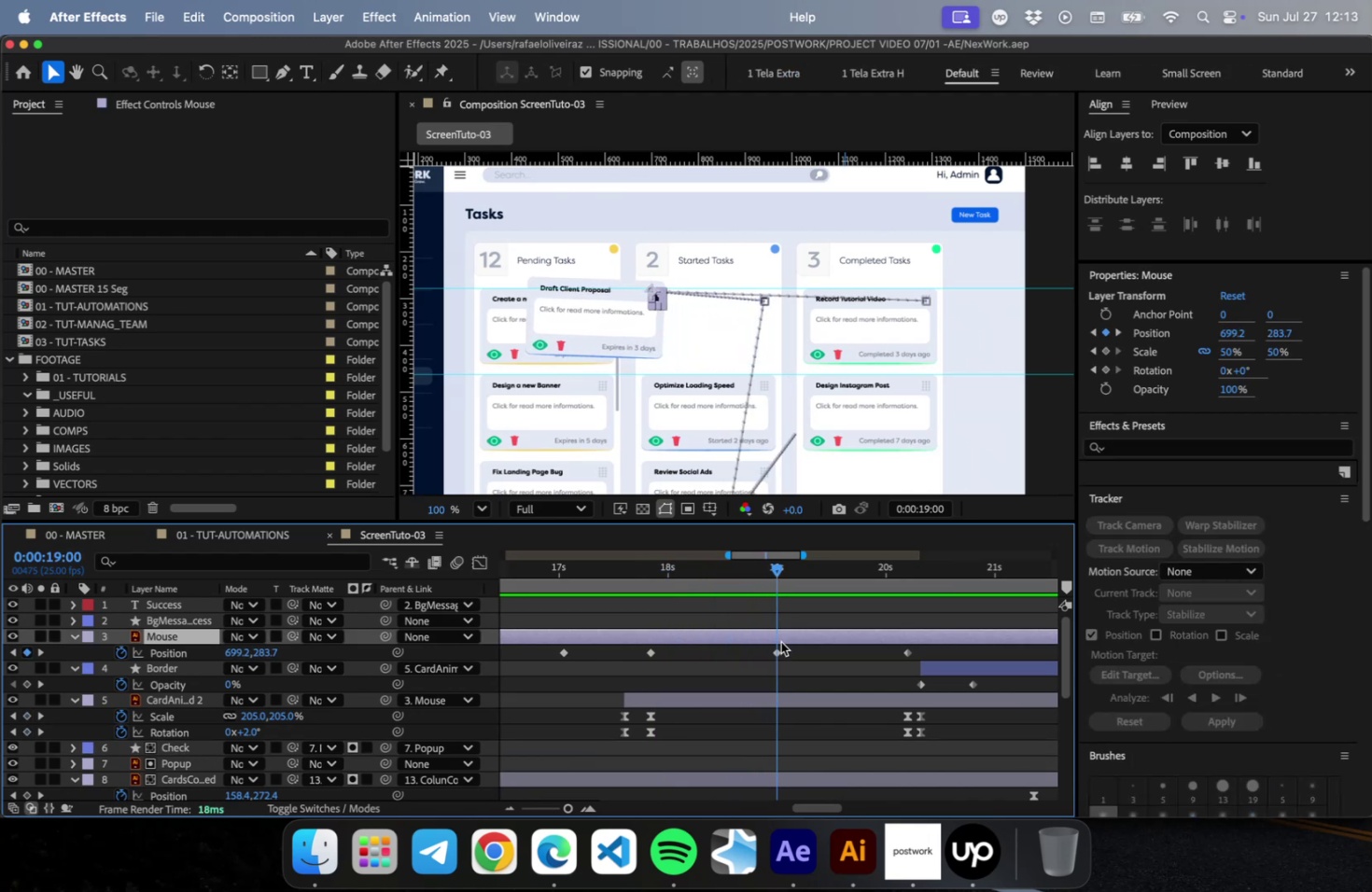 
left_click([776, 652])
 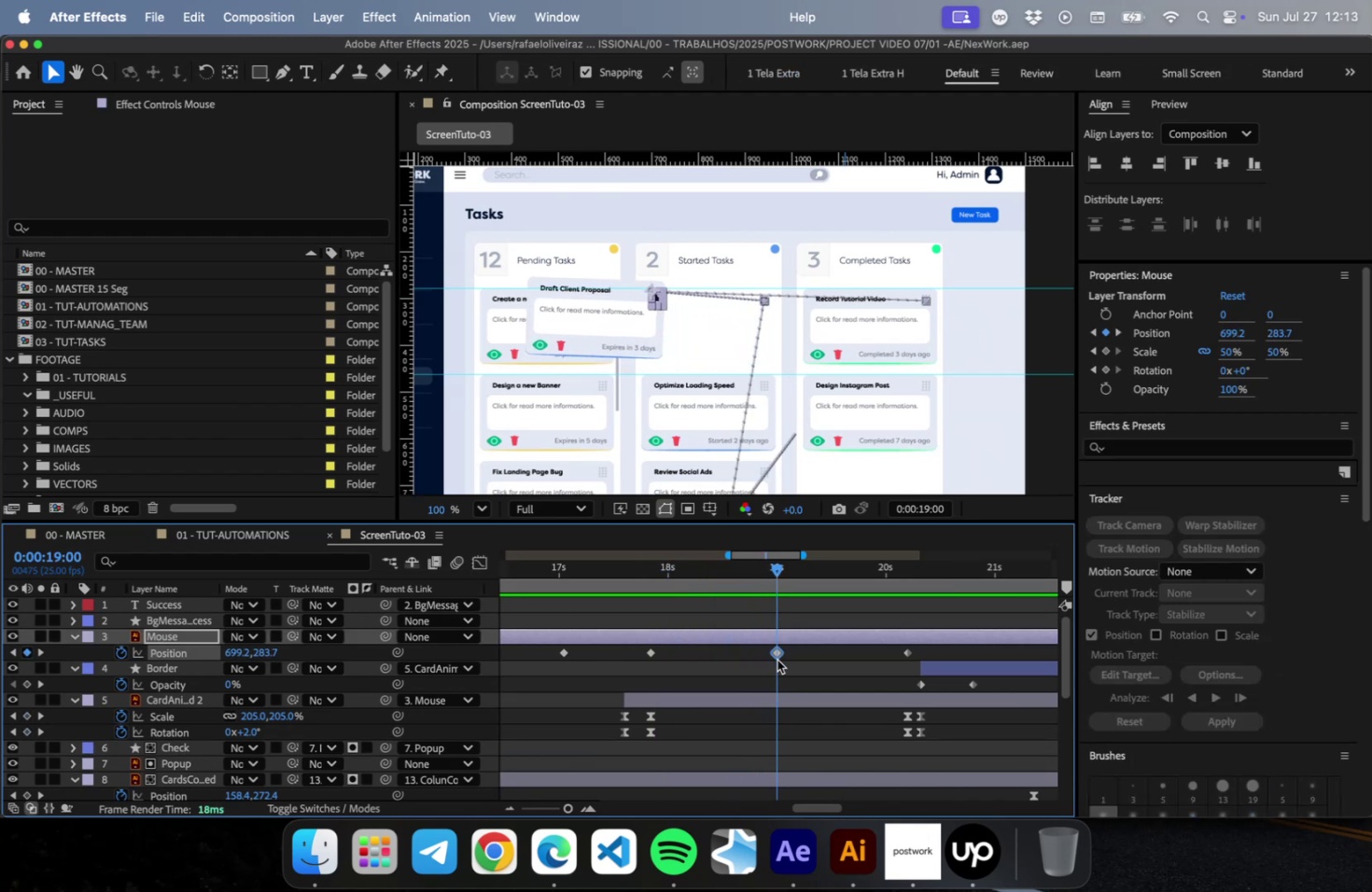 
hold_key(key=ShiftRight, duration=1.29)
 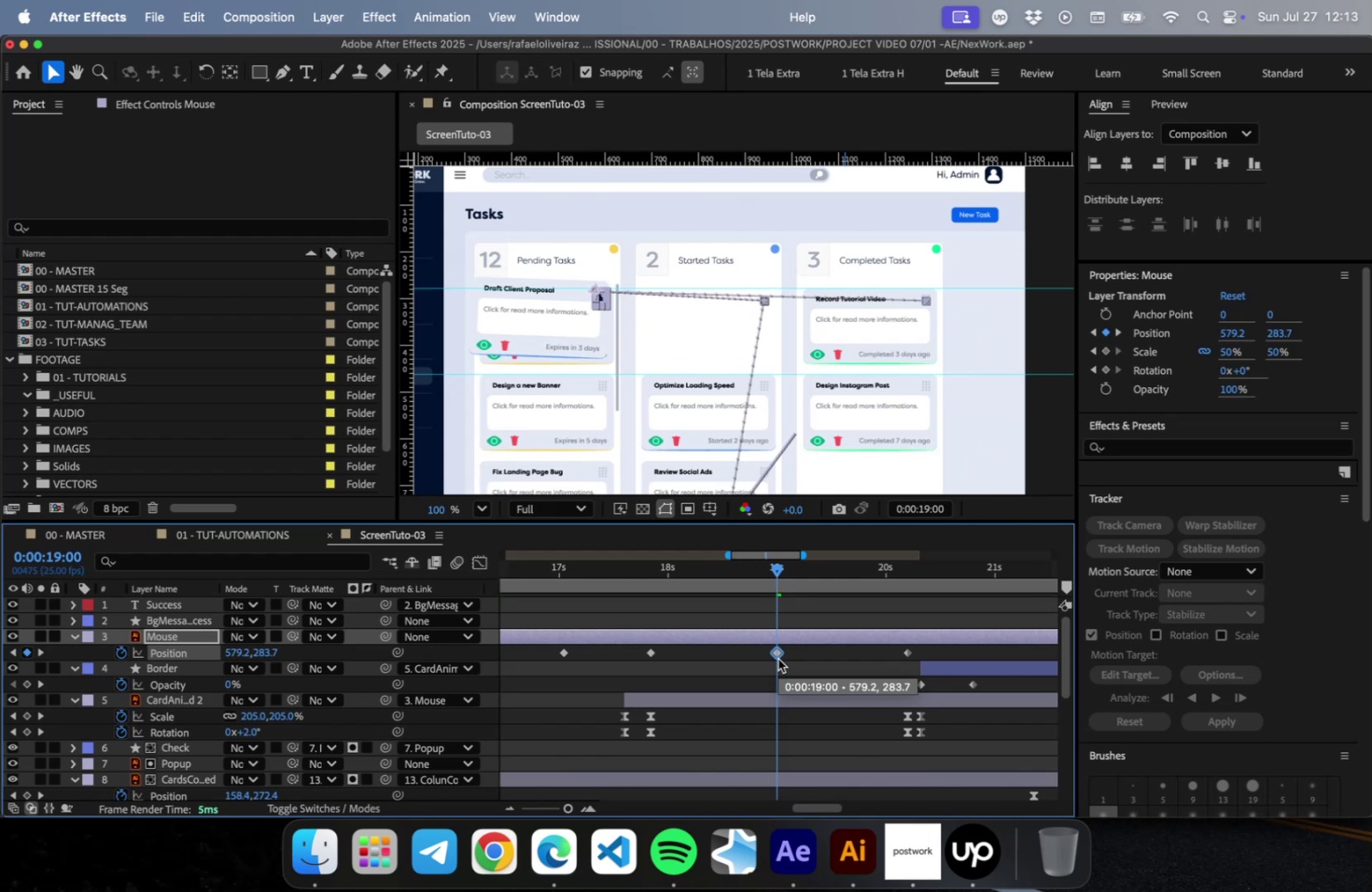 
hold_key(key=ArrowLeft, duration=0.85)
 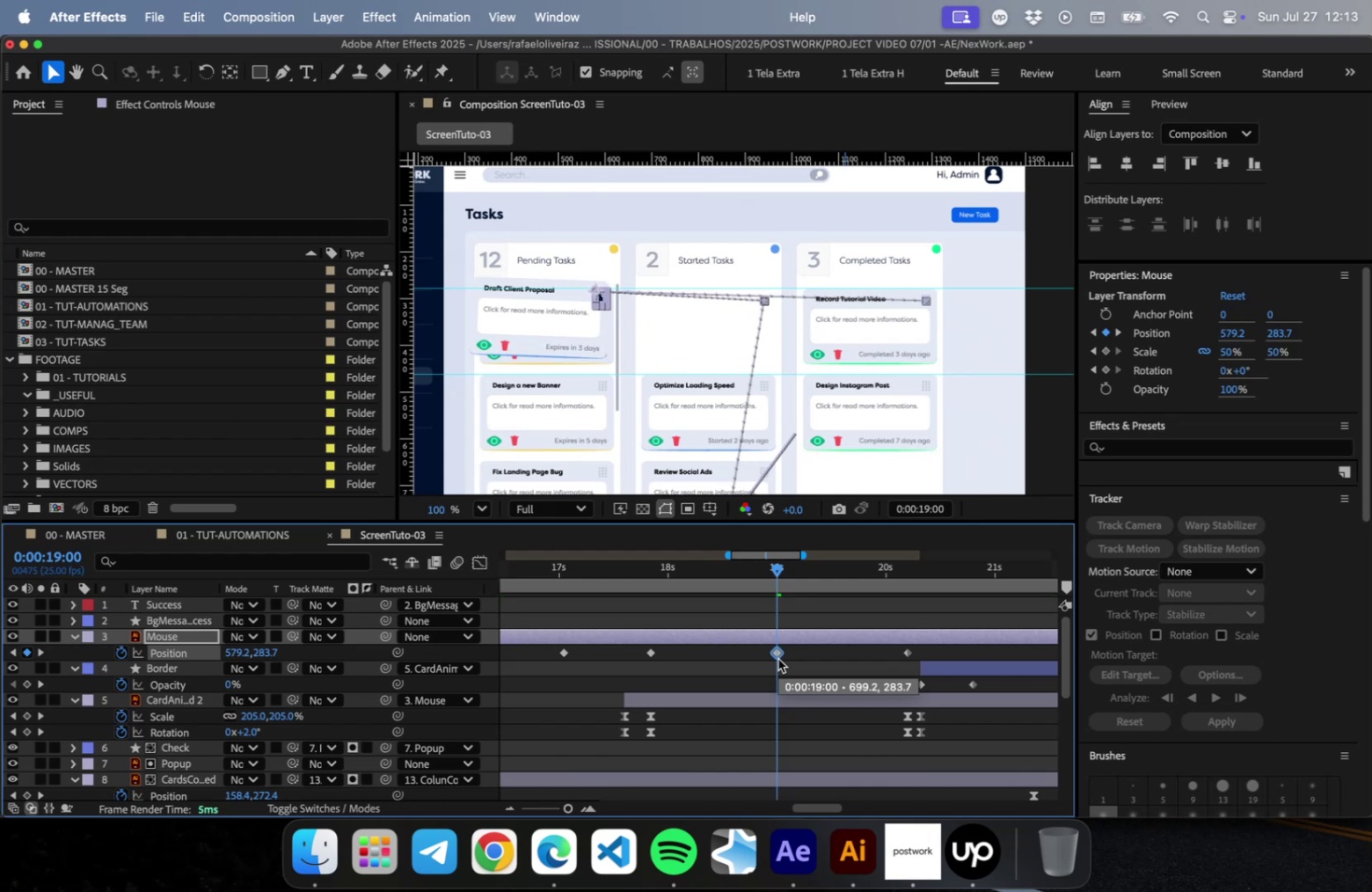 
key(Shift+ArrowRight)
 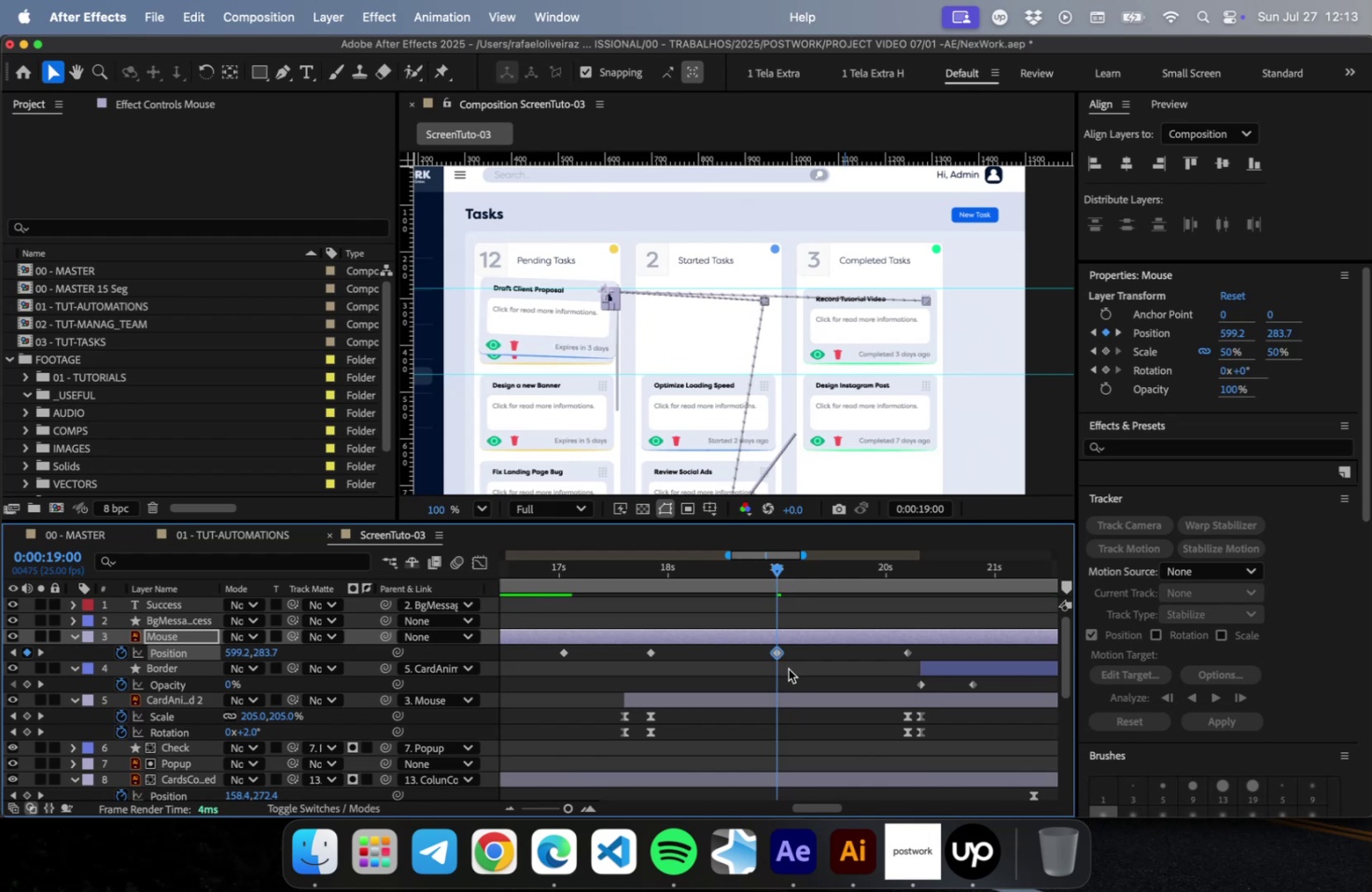 
scroll: coordinate [791, 663], scroll_direction: down, amount: 8.0
 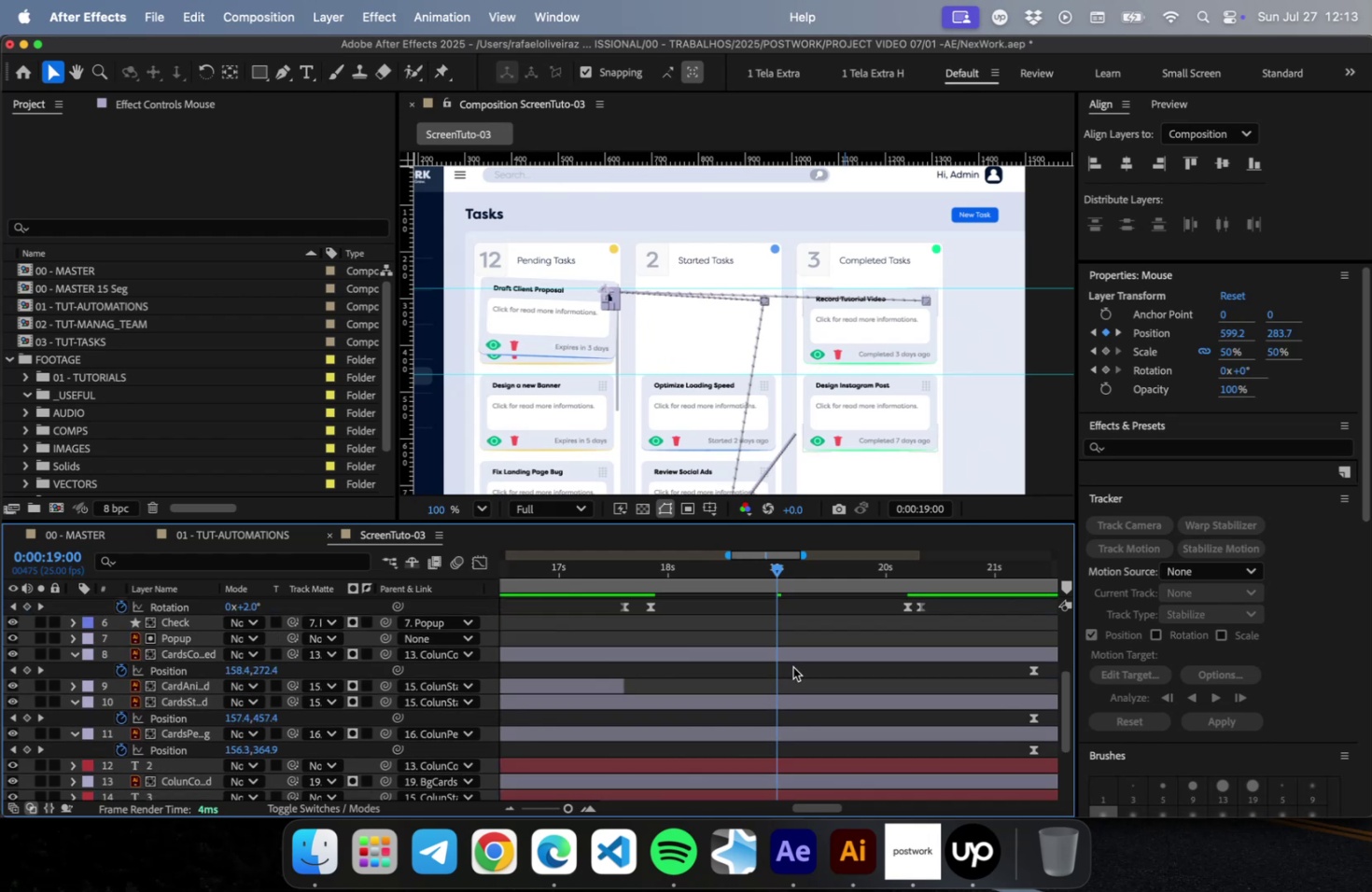 
key(Minus)
 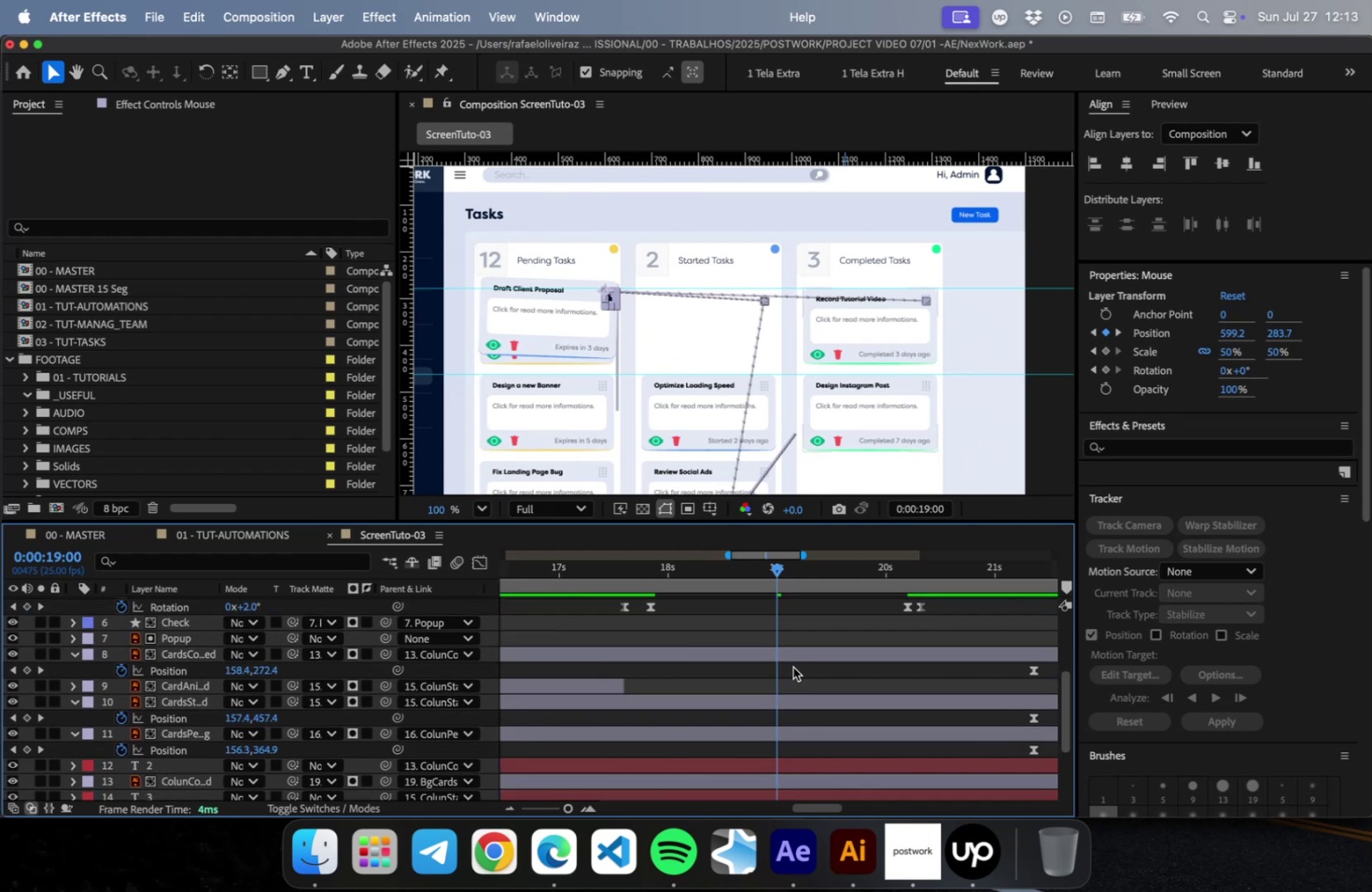 
key(Minus)
 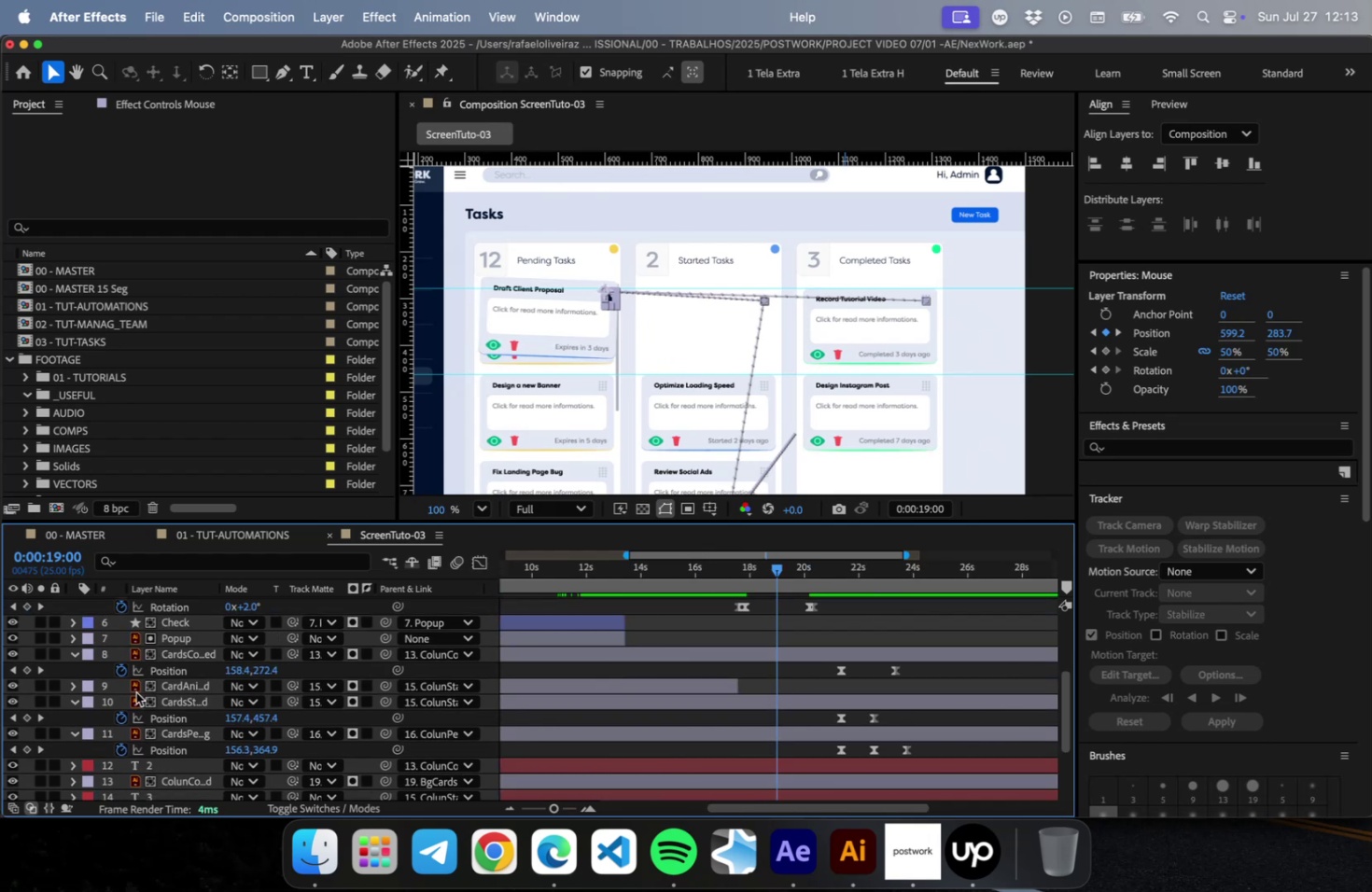 
left_click([198, 732])
 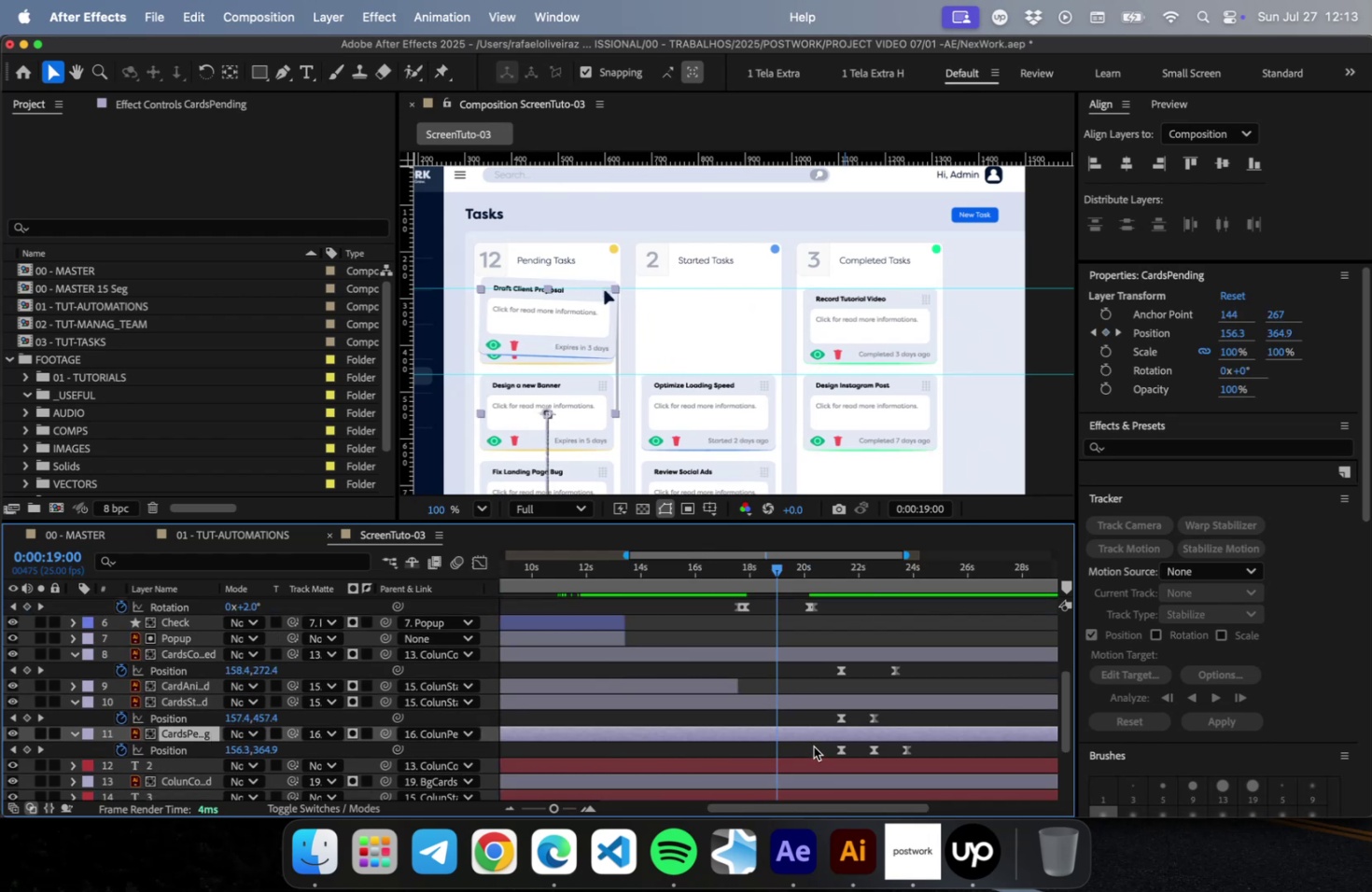 
left_click_drag(start_coordinate=[922, 747], to_coordinate=[834, 751])
 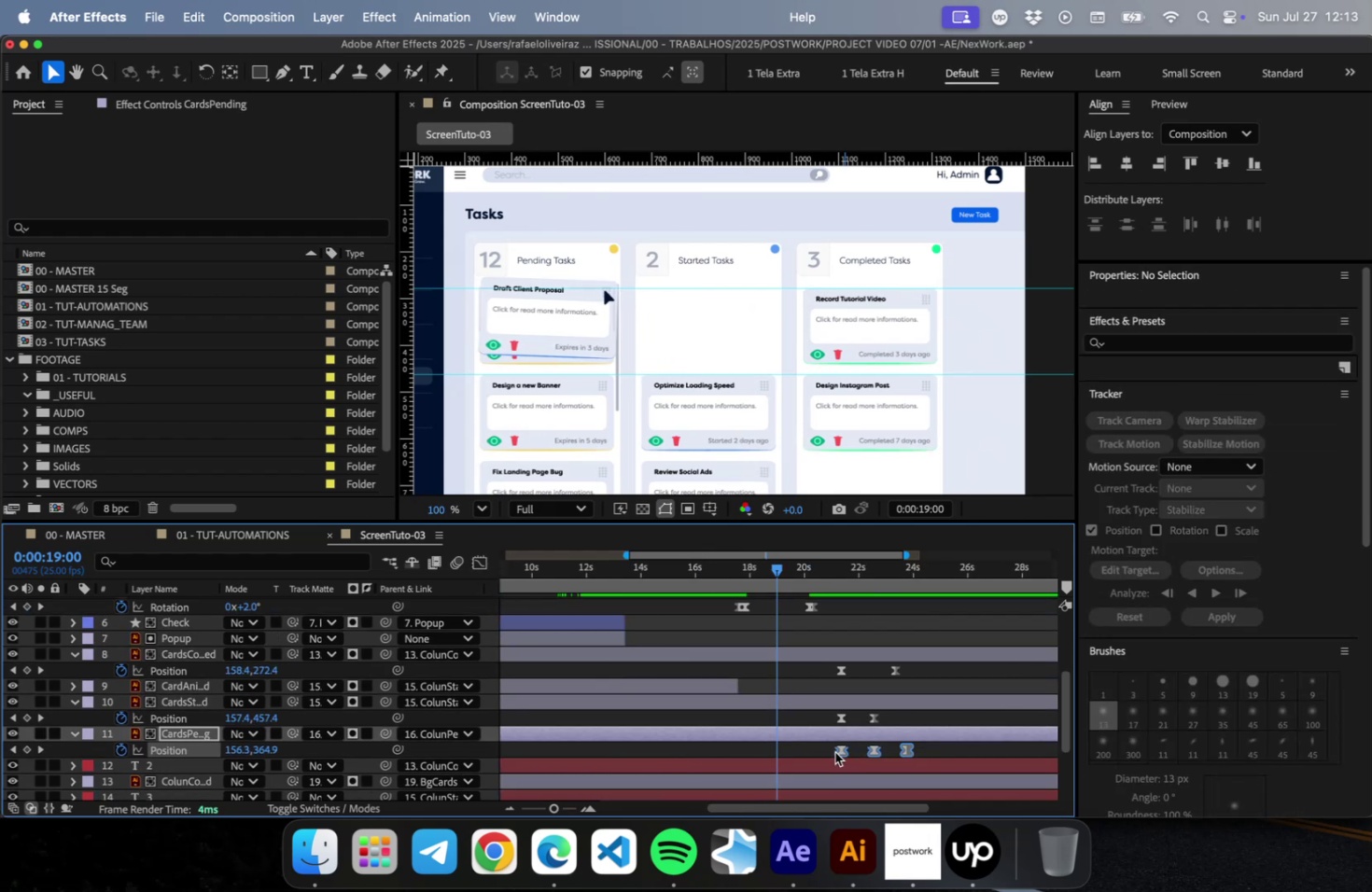 
left_click_drag(start_coordinate=[839, 750], to_coordinate=[743, 760])
 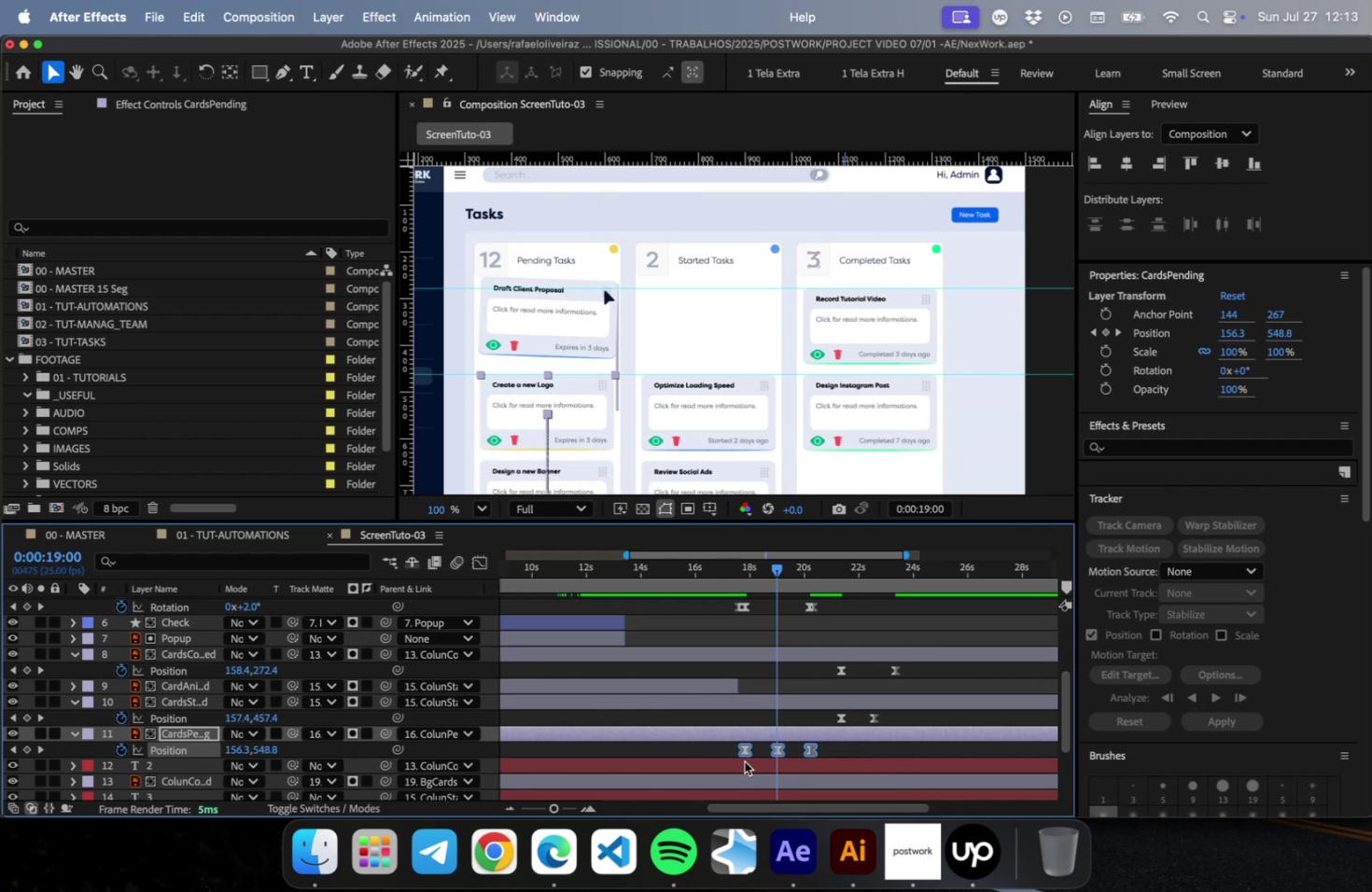 
left_click([857, 746])
 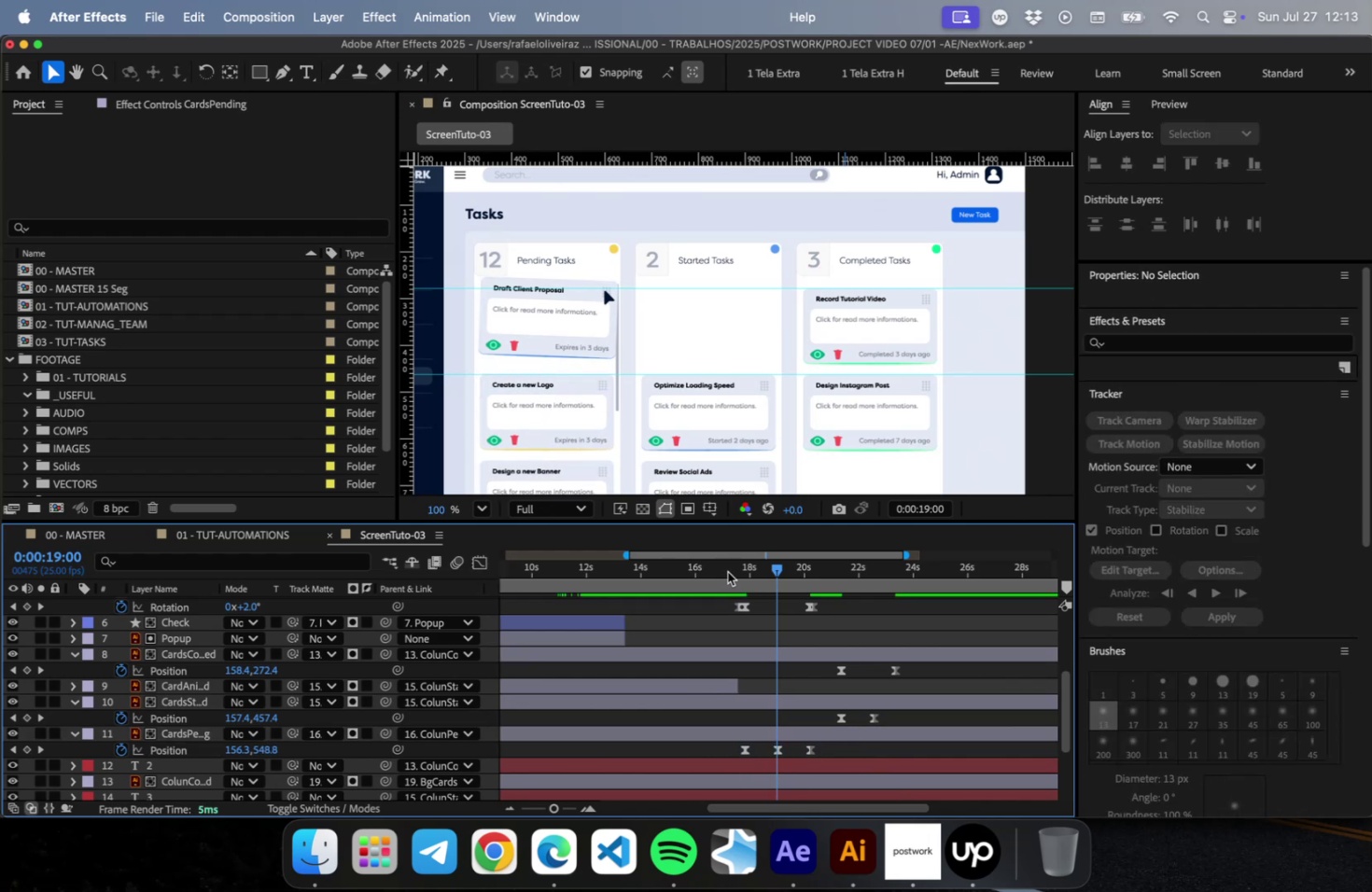 
left_click_drag(start_coordinate=[728, 569], to_coordinate=[804, 566])
 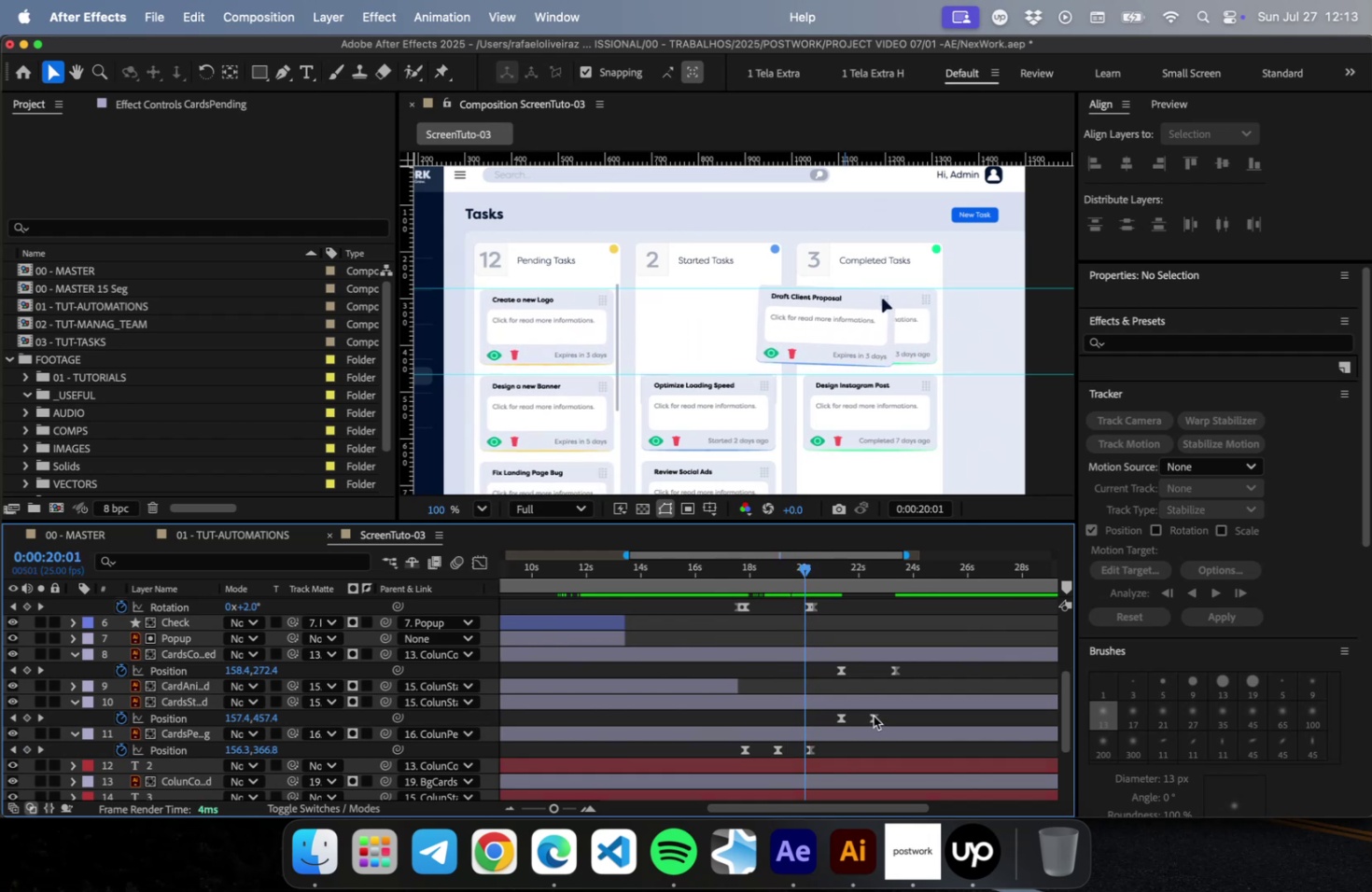 
left_click_drag(start_coordinate=[889, 715], to_coordinate=[832, 724])
 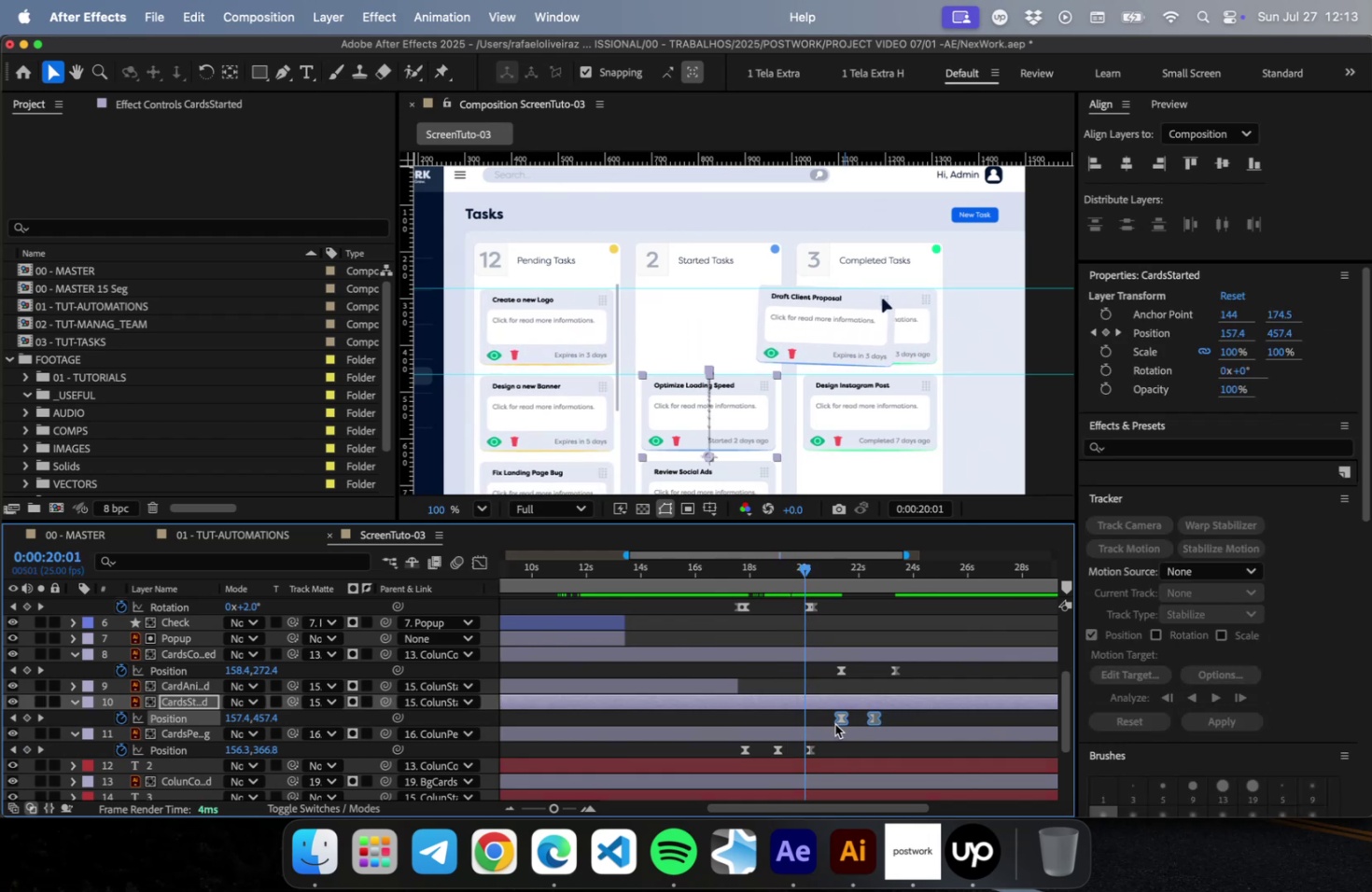 
left_click_drag(start_coordinate=[841, 718], to_coordinate=[805, 725])
 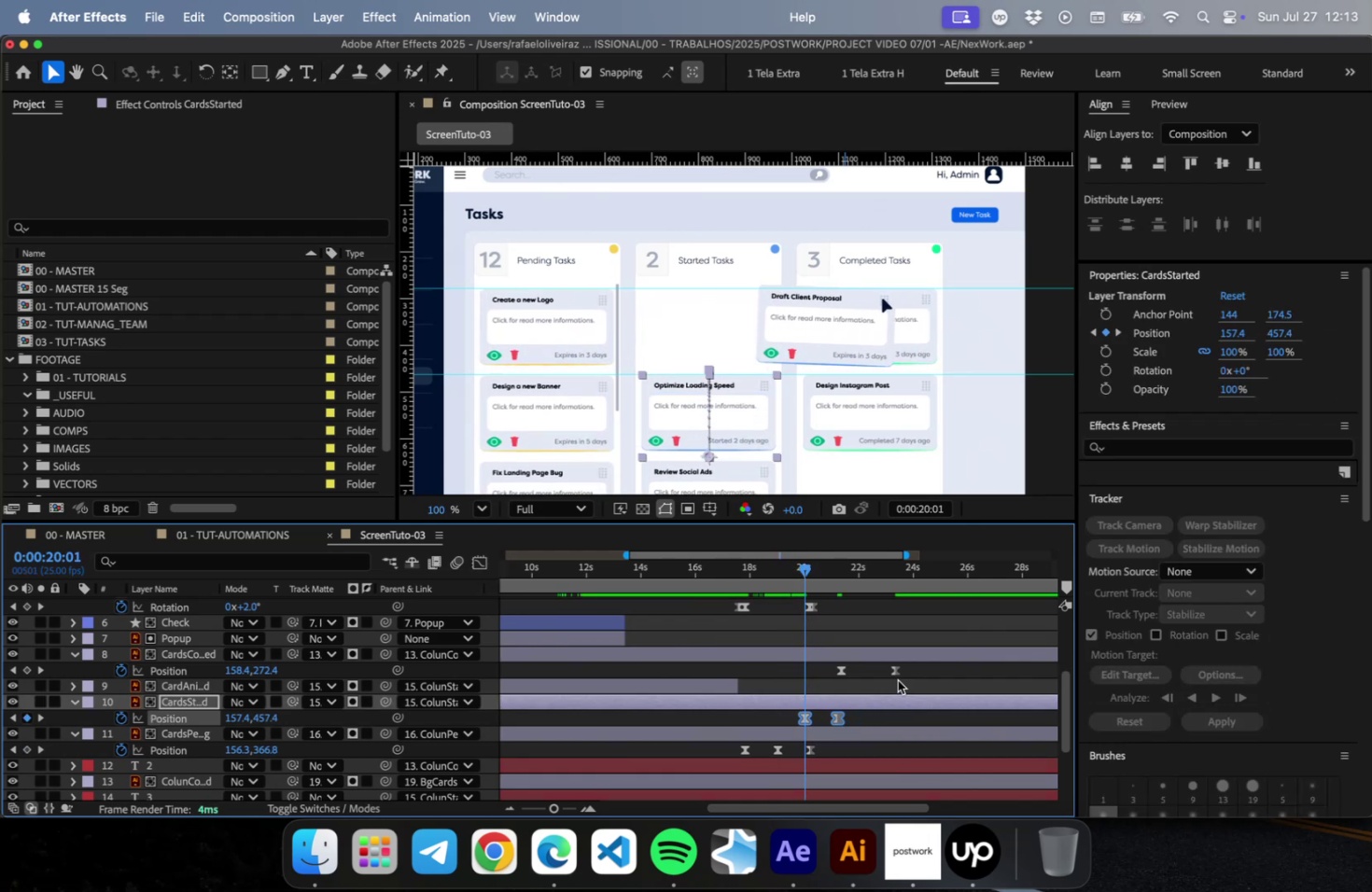 
left_click_drag(start_coordinate=[836, 718], to_coordinate=[850, 716])
 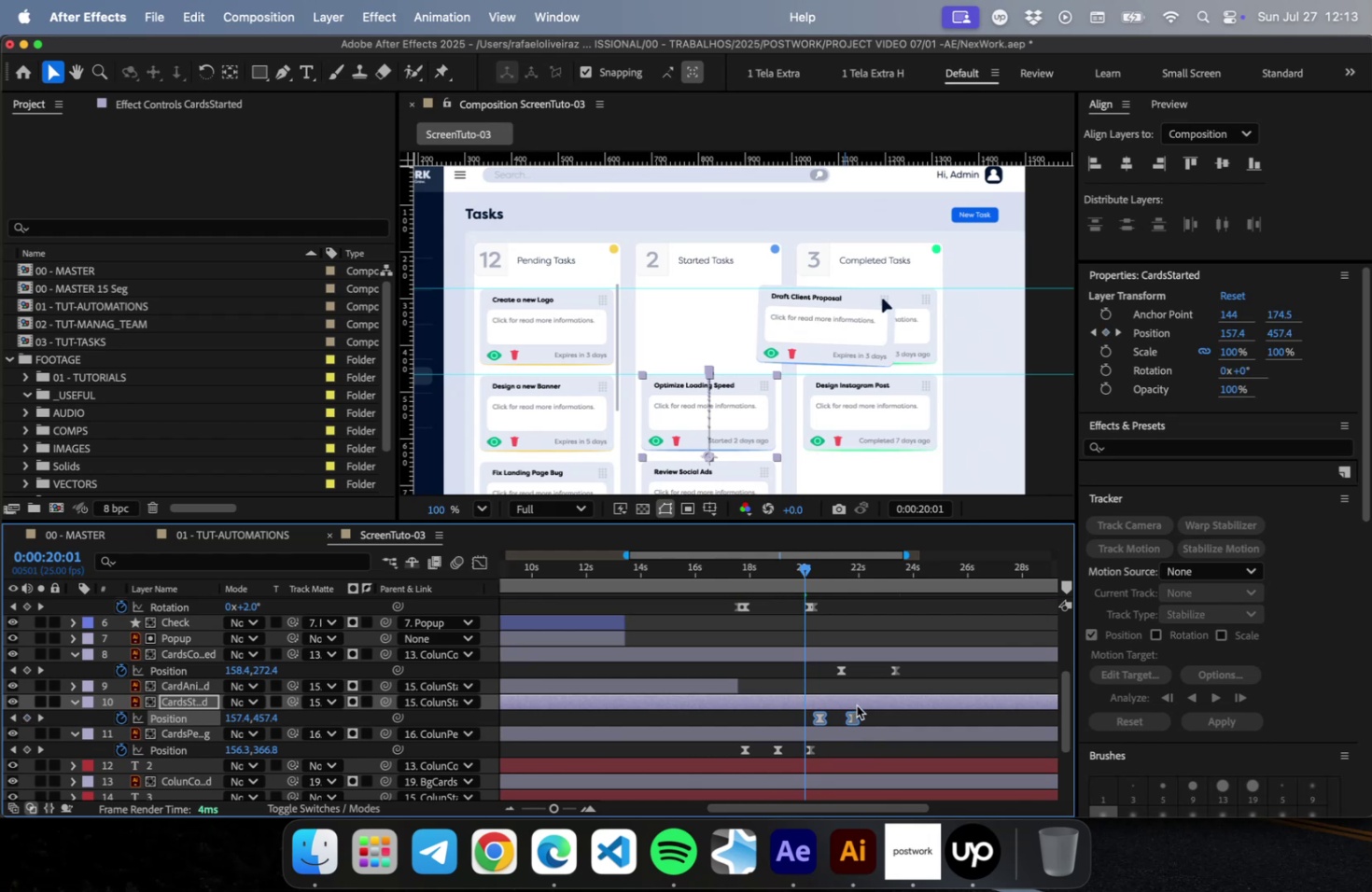 
scroll: coordinate [872, 699], scroll_direction: up, amount: 5.0
 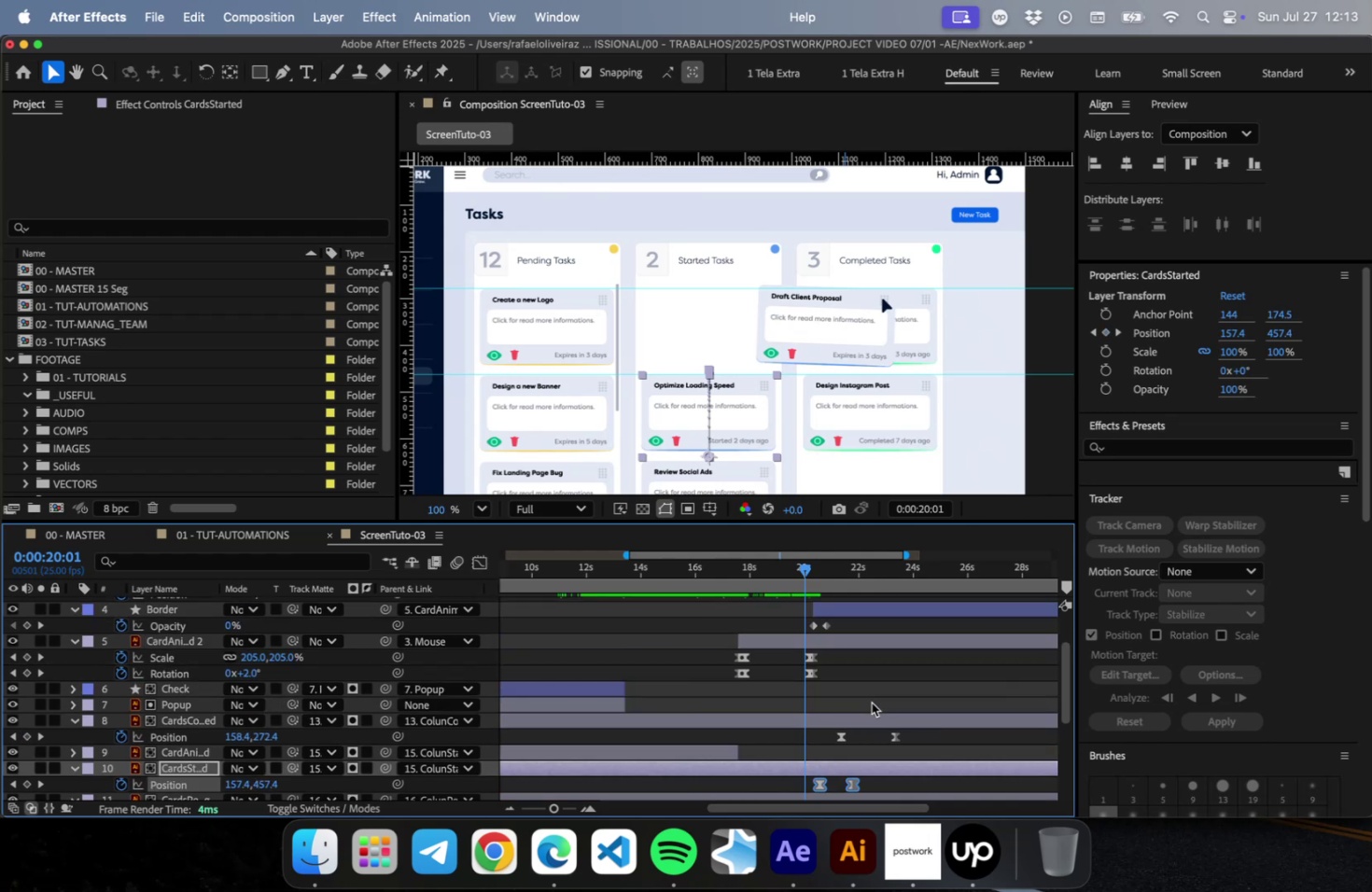 
scroll: coordinate [872, 735], scroll_direction: down, amount: 5.0
 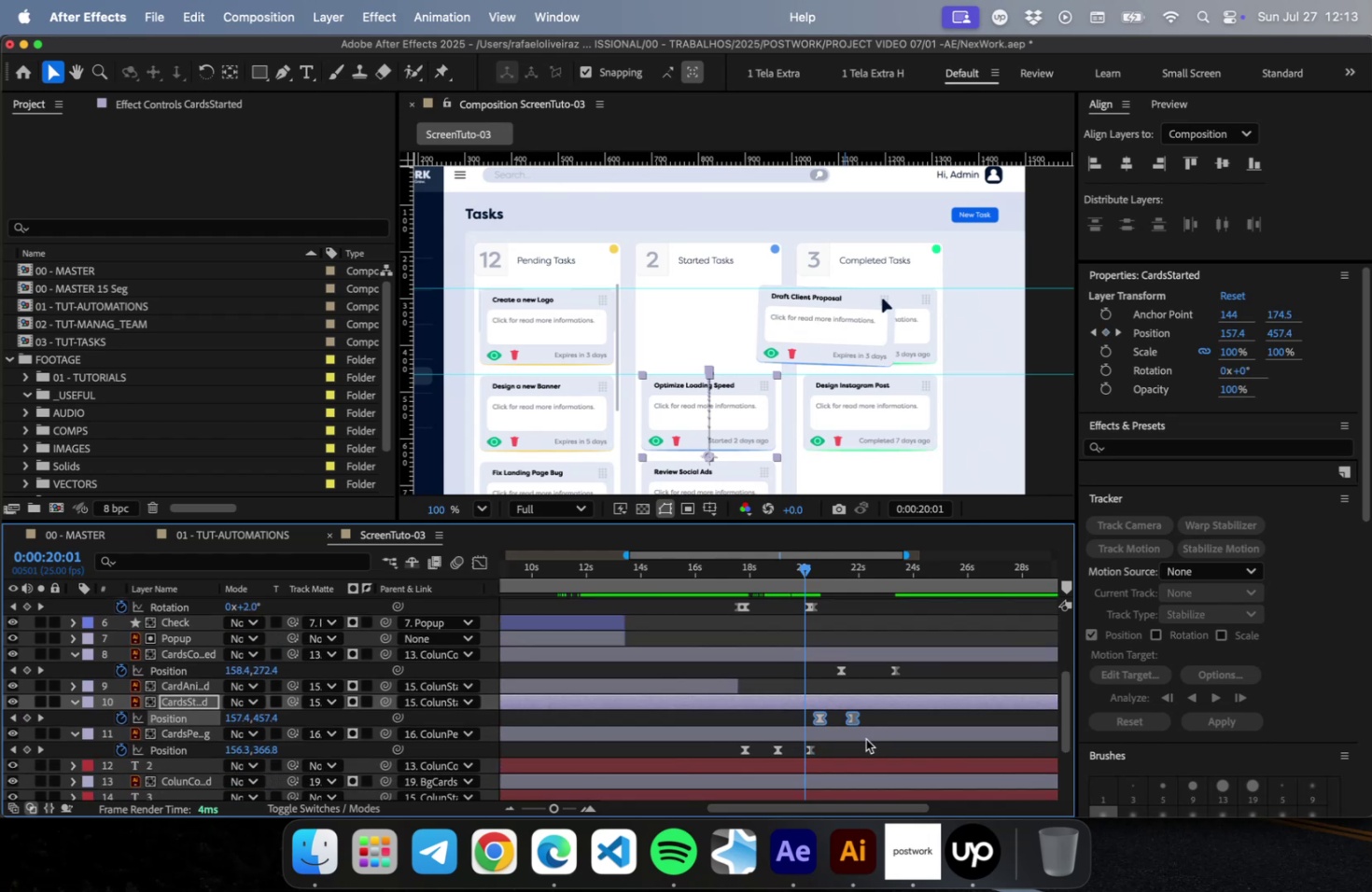 
left_click_drag(start_coordinate=[853, 718], to_coordinate=[771, 734])
 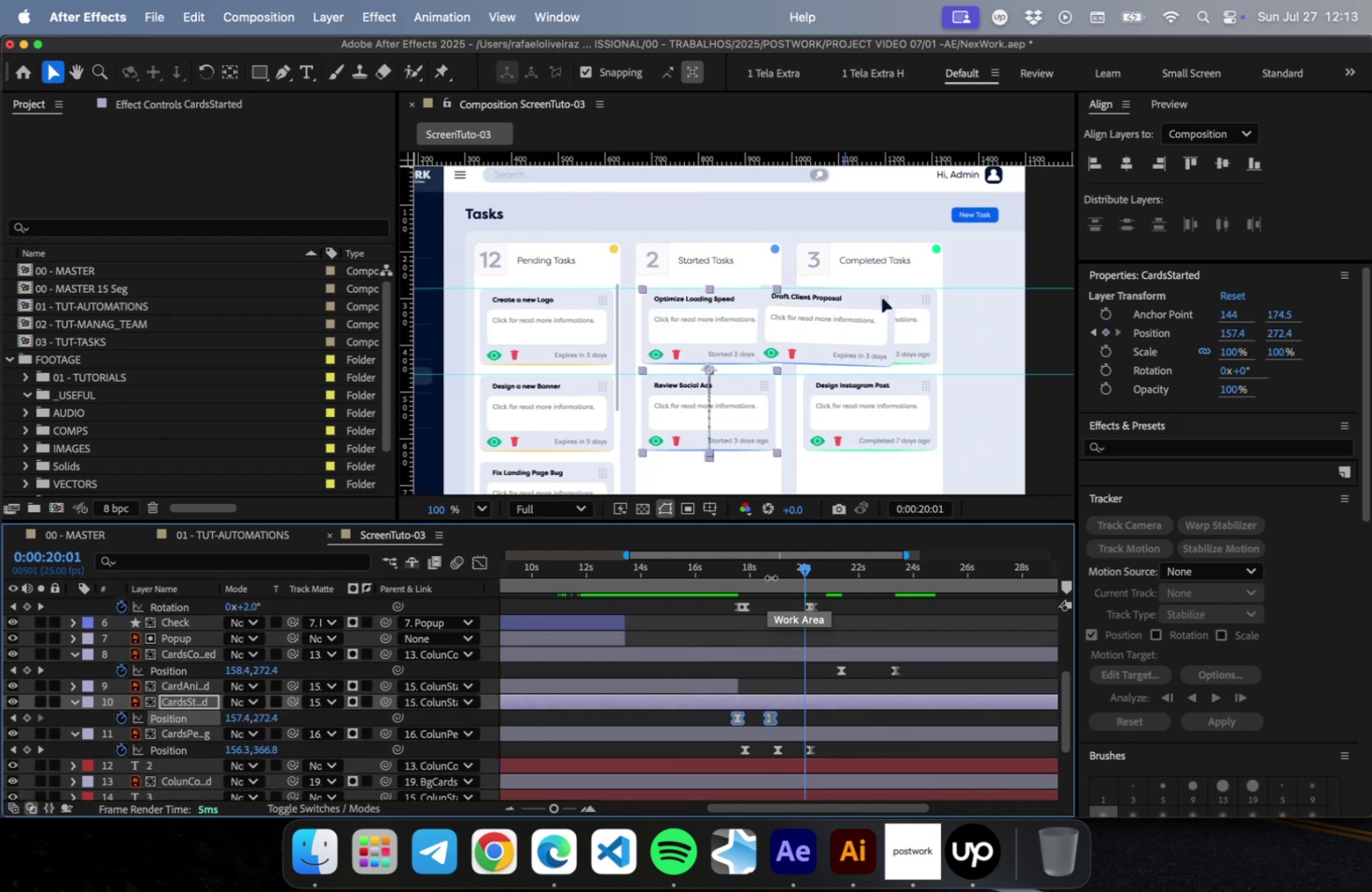 
left_click_drag(start_coordinate=[794, 567], to_coordinate=[742, 571])
 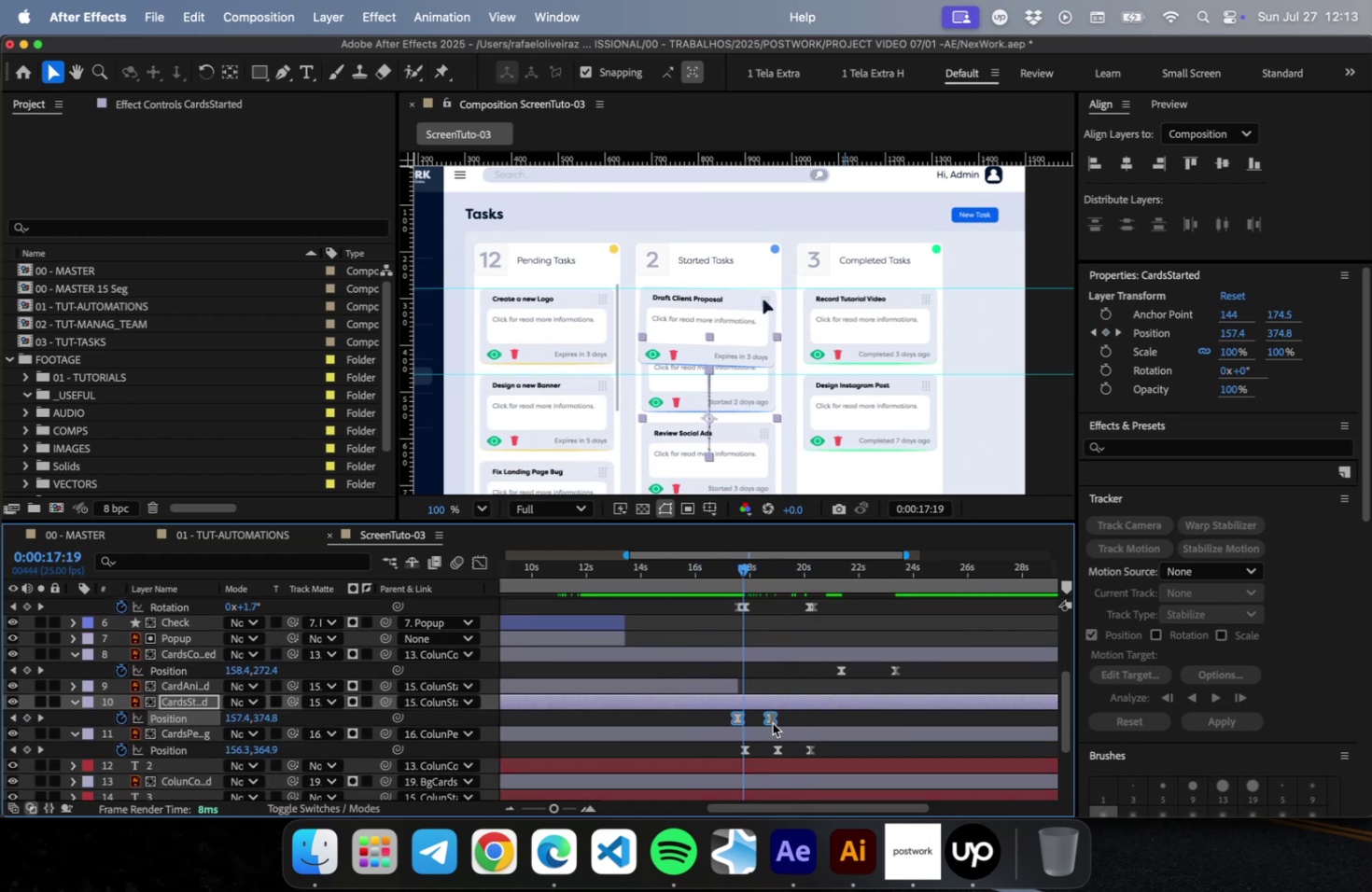 
left_click_drag(start_coordinate=[769, 723], to_coordinate=[775, 721])
 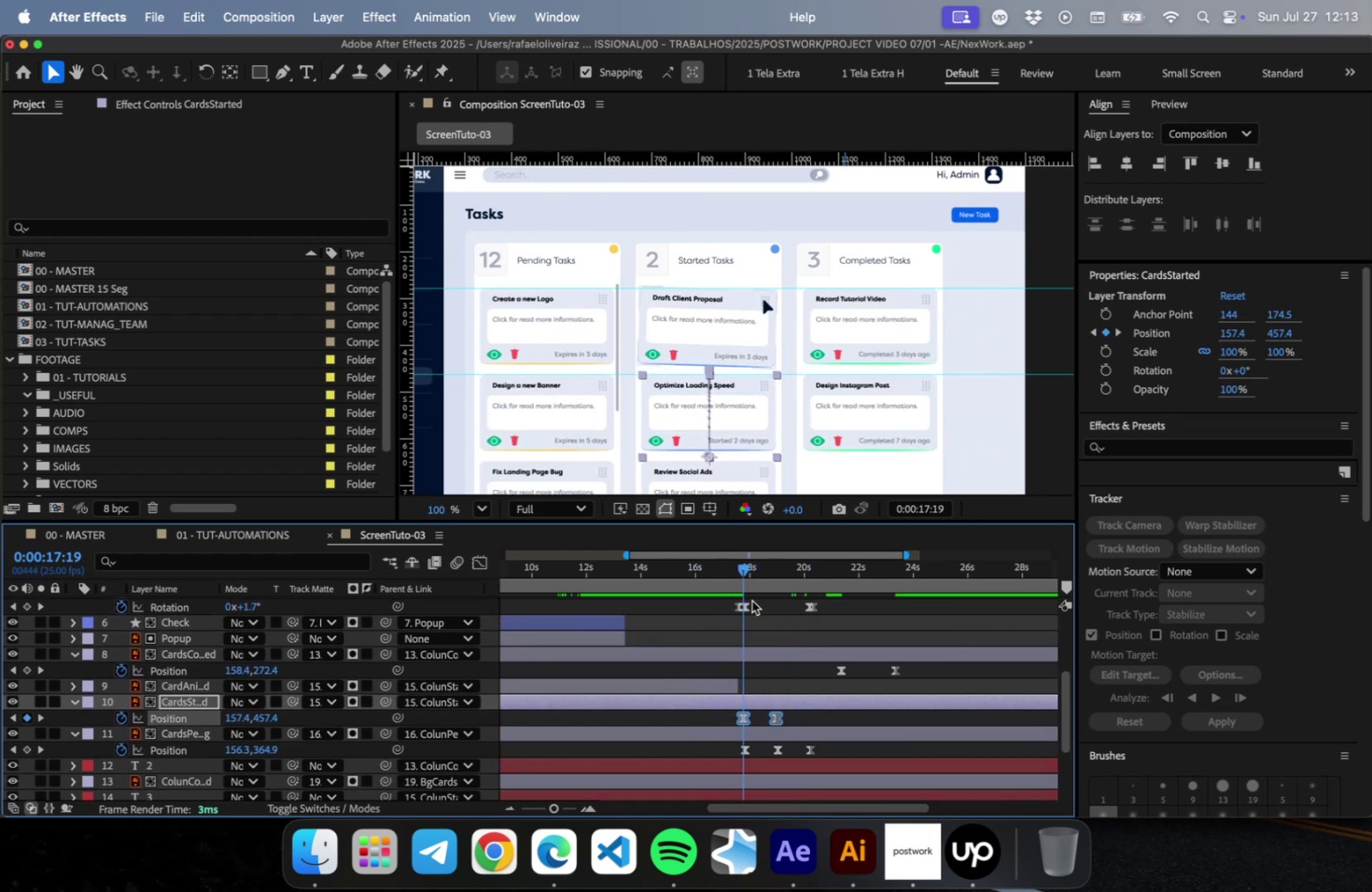 
left_click_drag(start_coordinate=[744, 568], to_coordinate=[807, 567])
 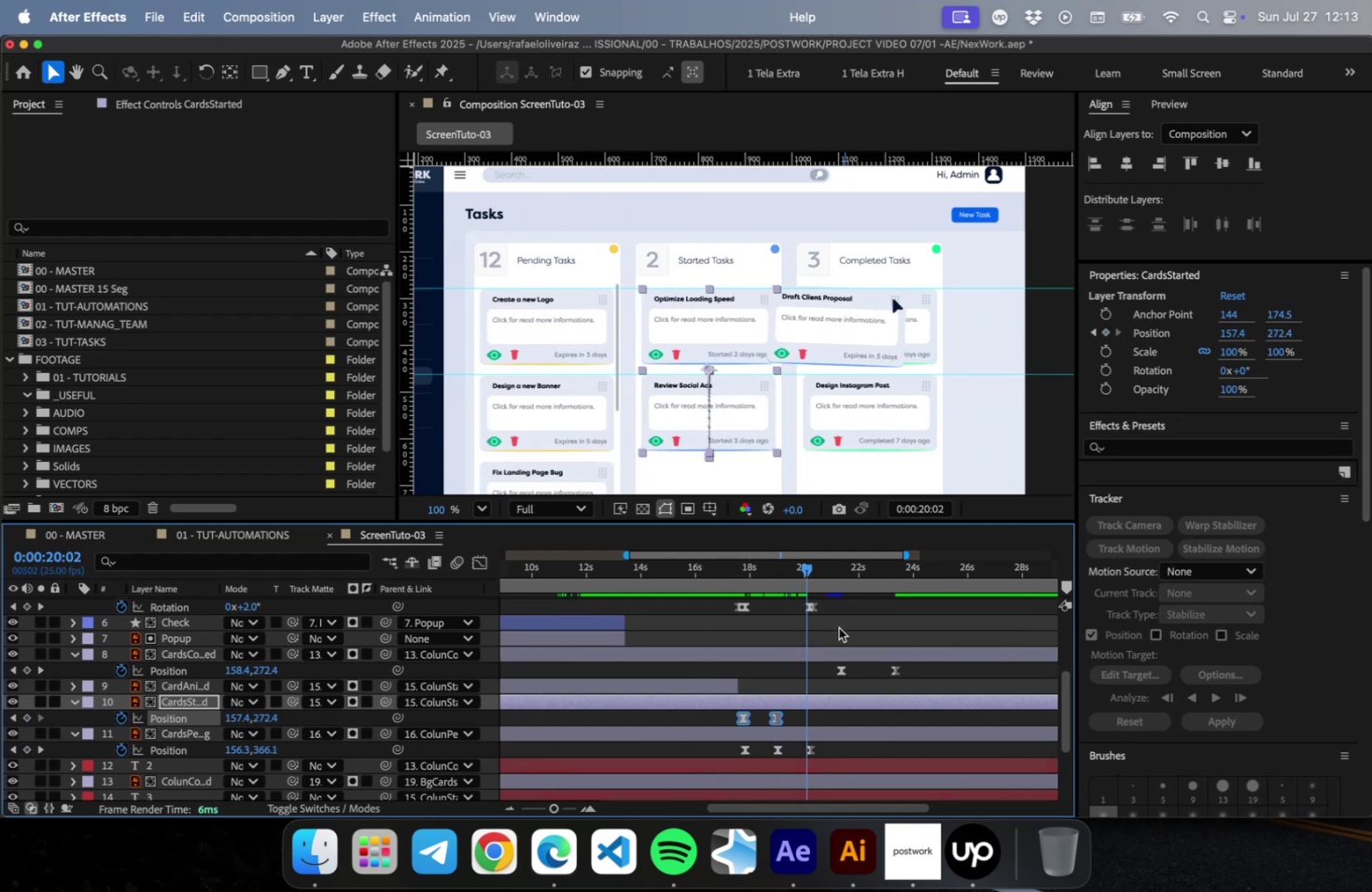 
scroll: coordinate [843, 646], scroll_direction: up, amount: 5.0
 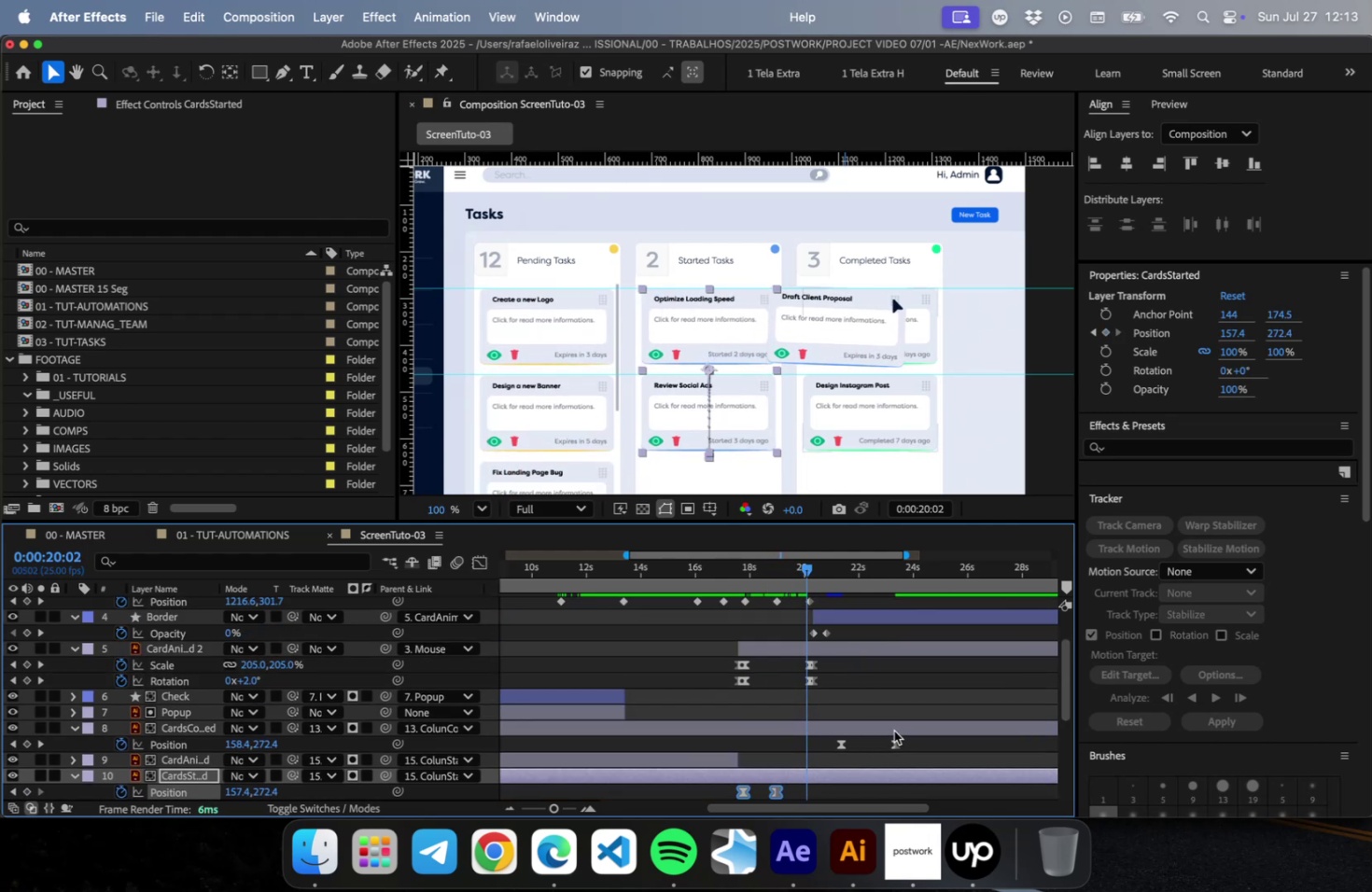 
left_click_drag(start_coordinate=[903, 737], to_coordinate=[833, 744])
 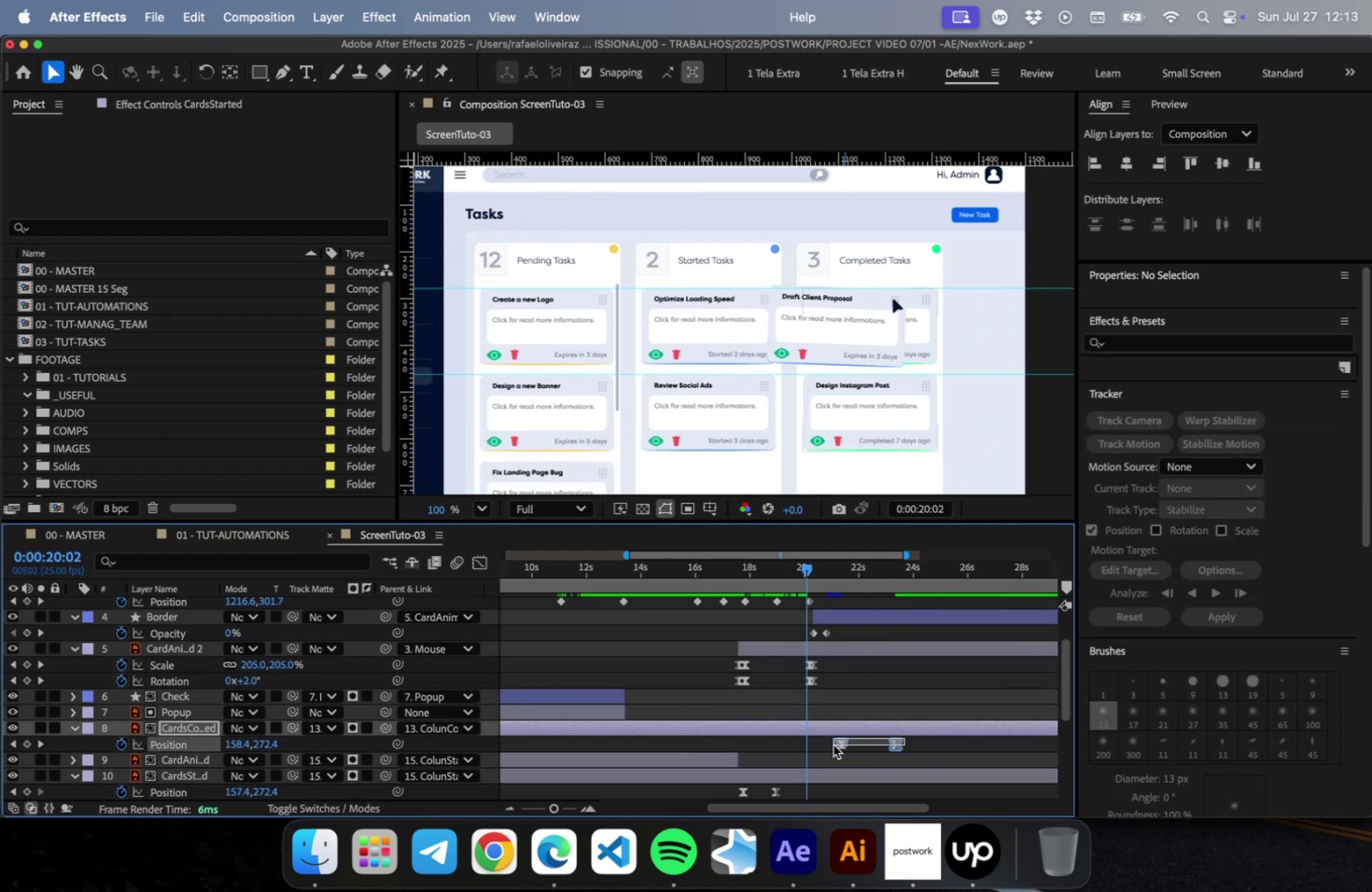 
left_click_drag(start_coordinate=[838, 744], to_coordinate=[783, 746])
 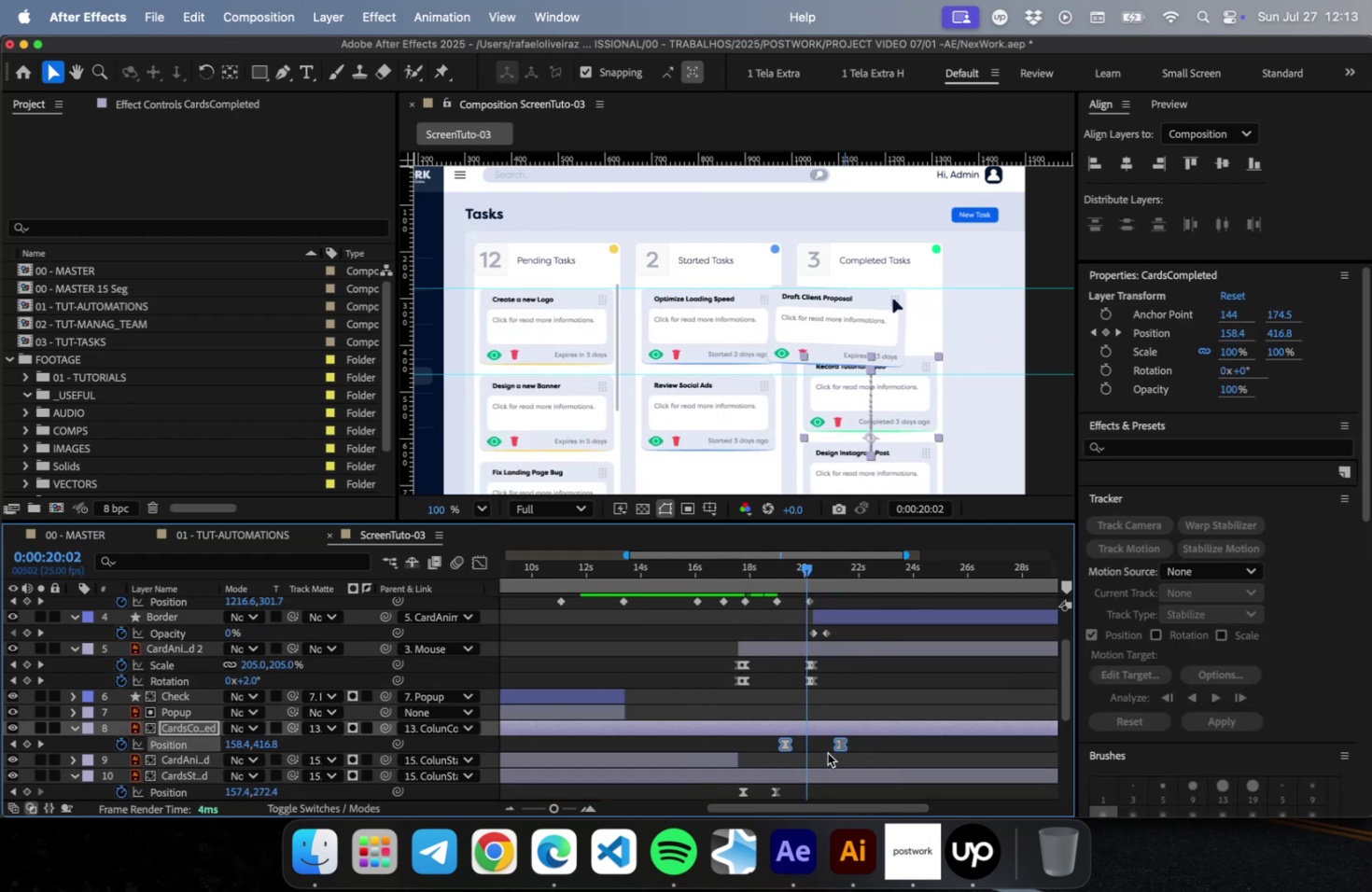 
left_click([836, 750])
 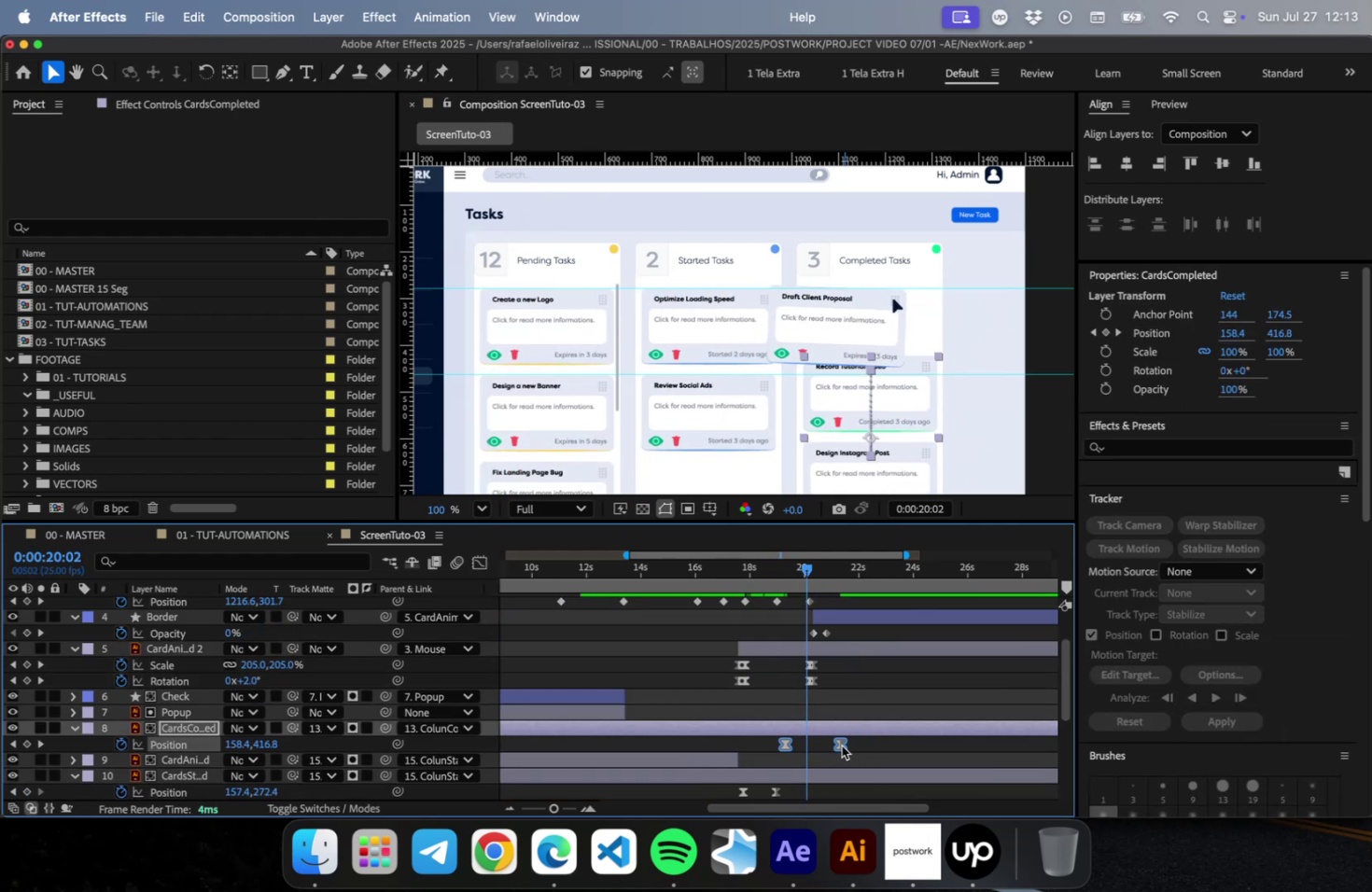 
left_click_drag(start_coordinate=[840, 743], to_coordinate=[822, 747])
 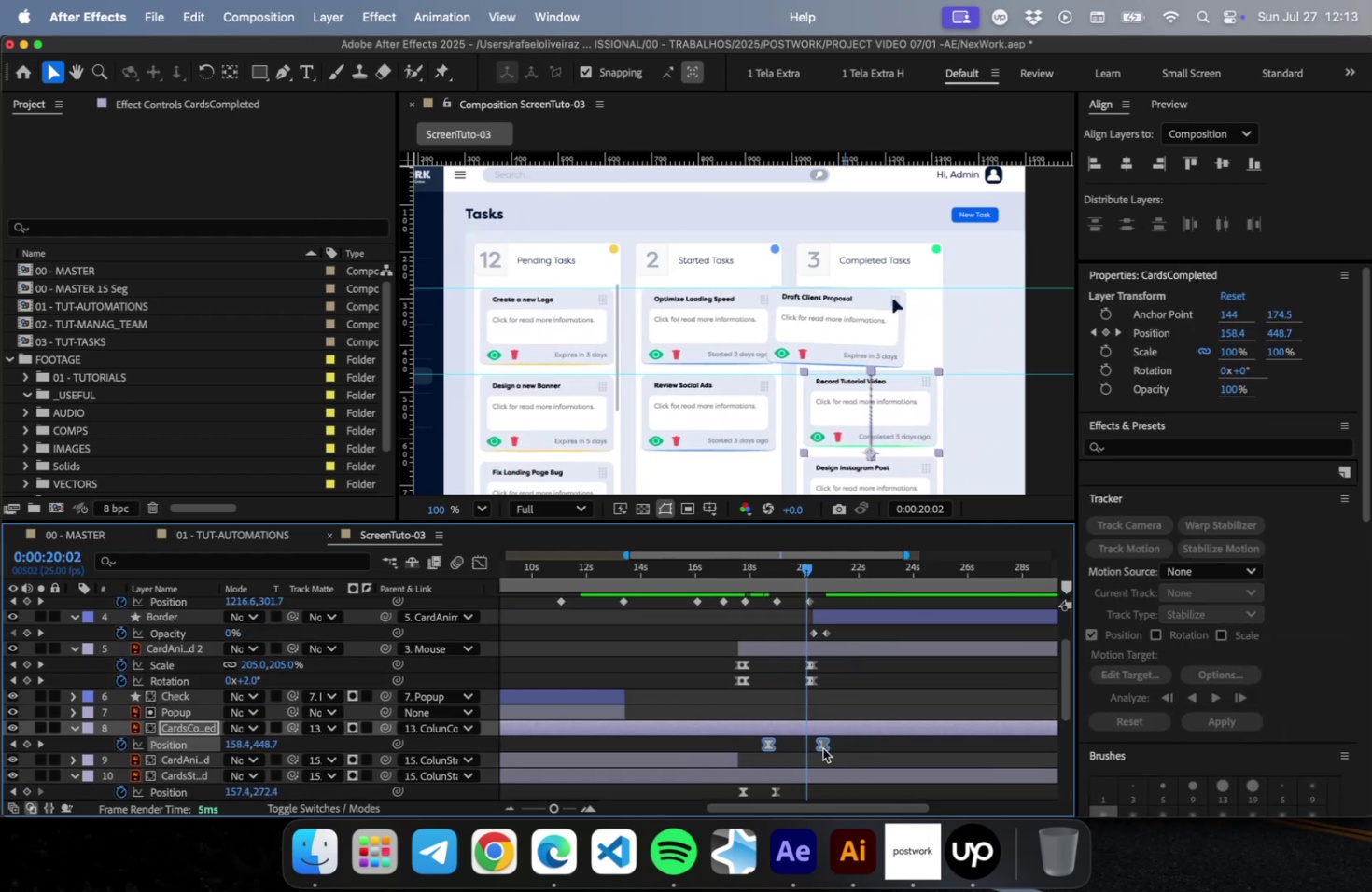 
left_click([834, 745])
 